 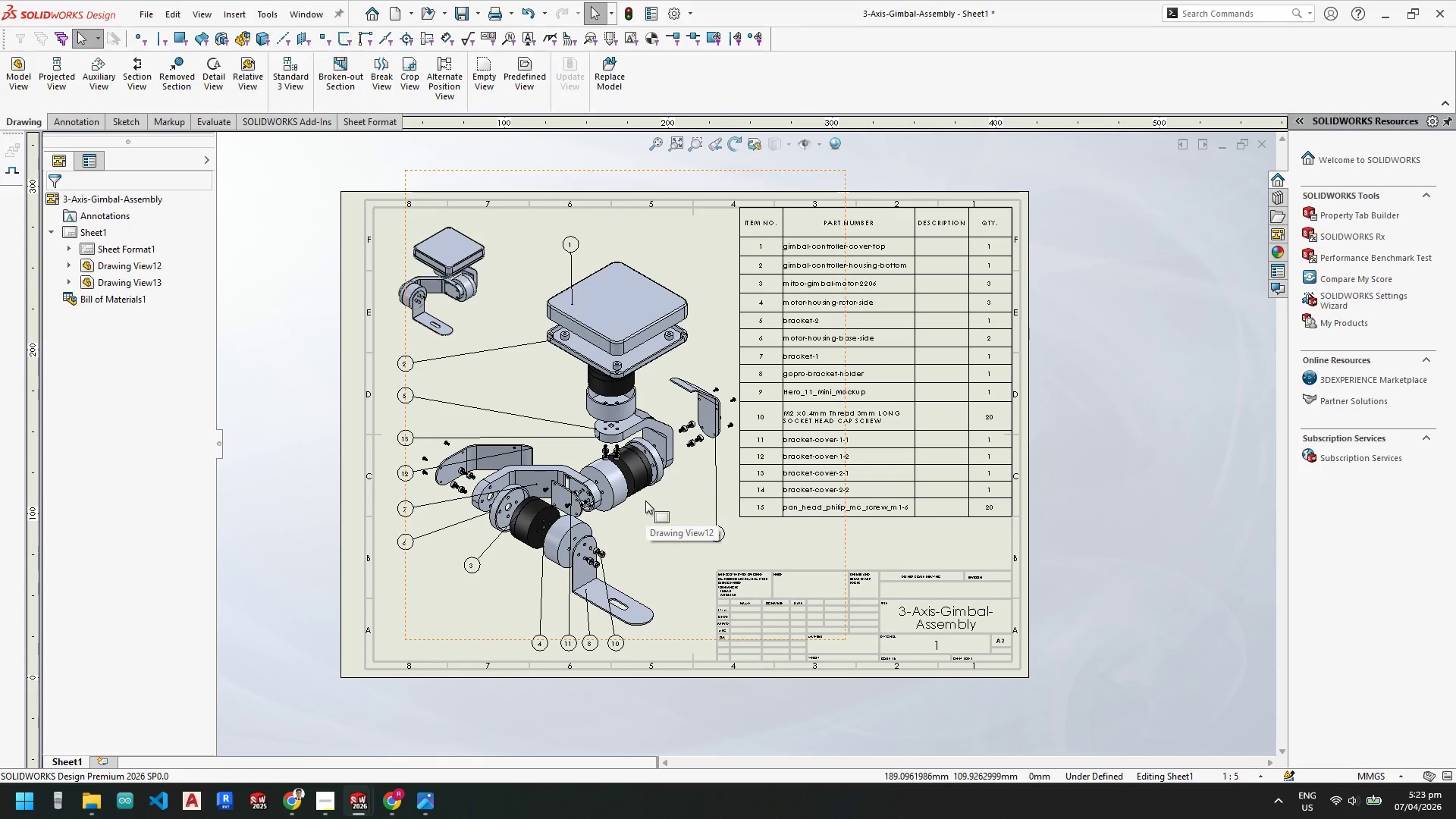 
scroll: coordinate [677, 576], scroll_direction: down, amount: 1.0
 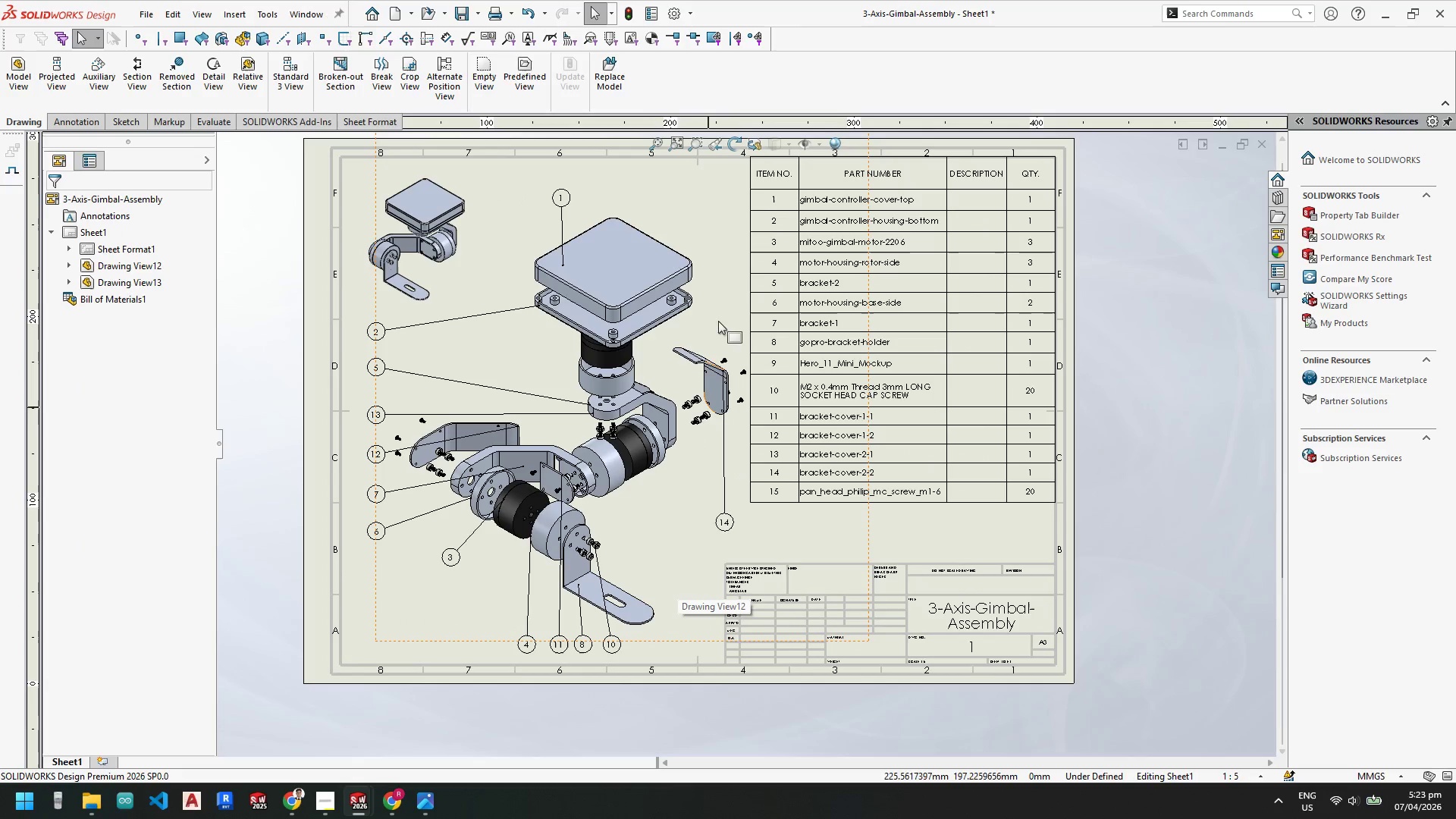 
scroll: coordinate [730, 348], scroll_direction: up, amount: 1.0
 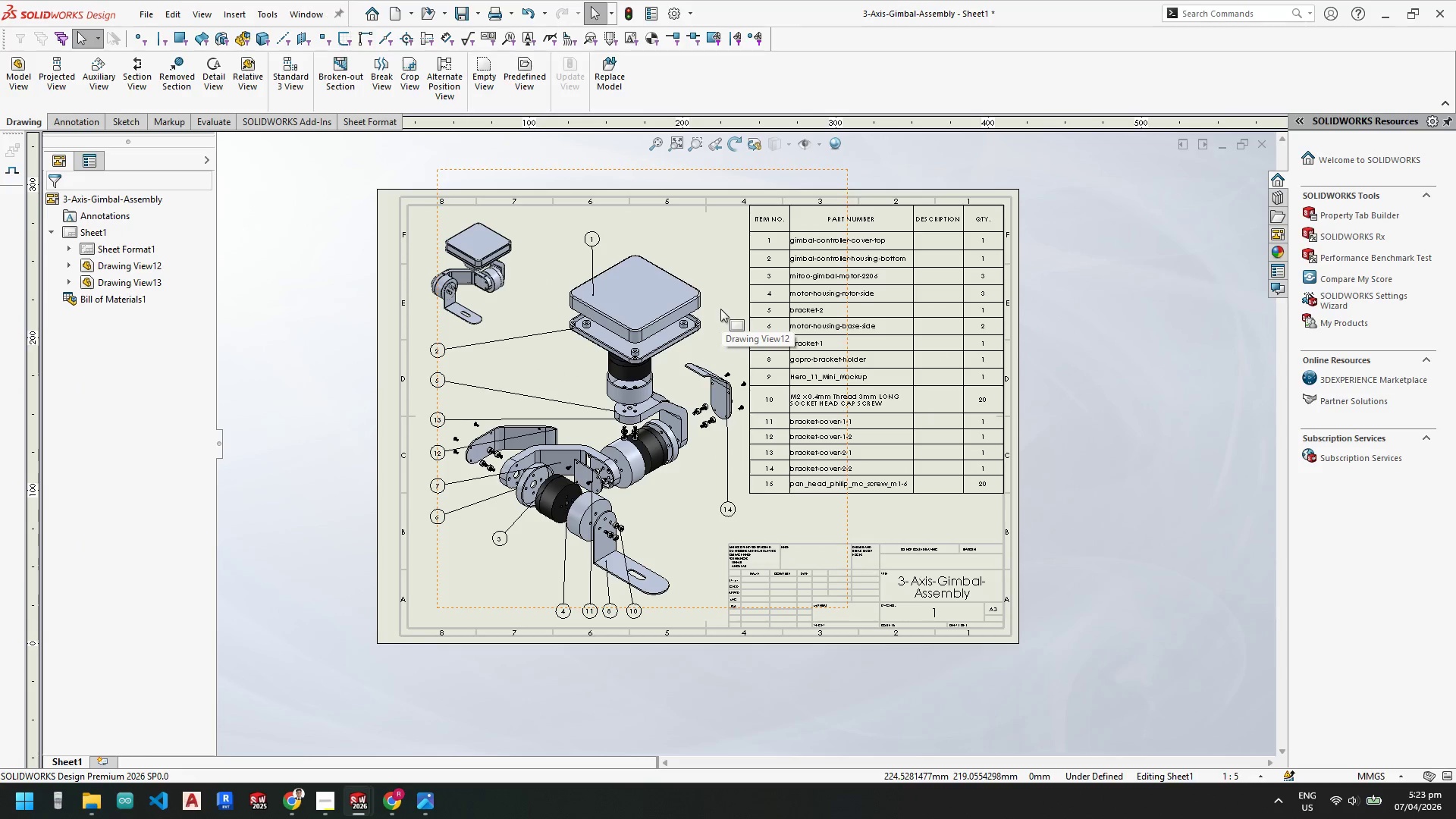 
scroll: coordinate [720, 309], scroll_direction: down, amount: 1.0
 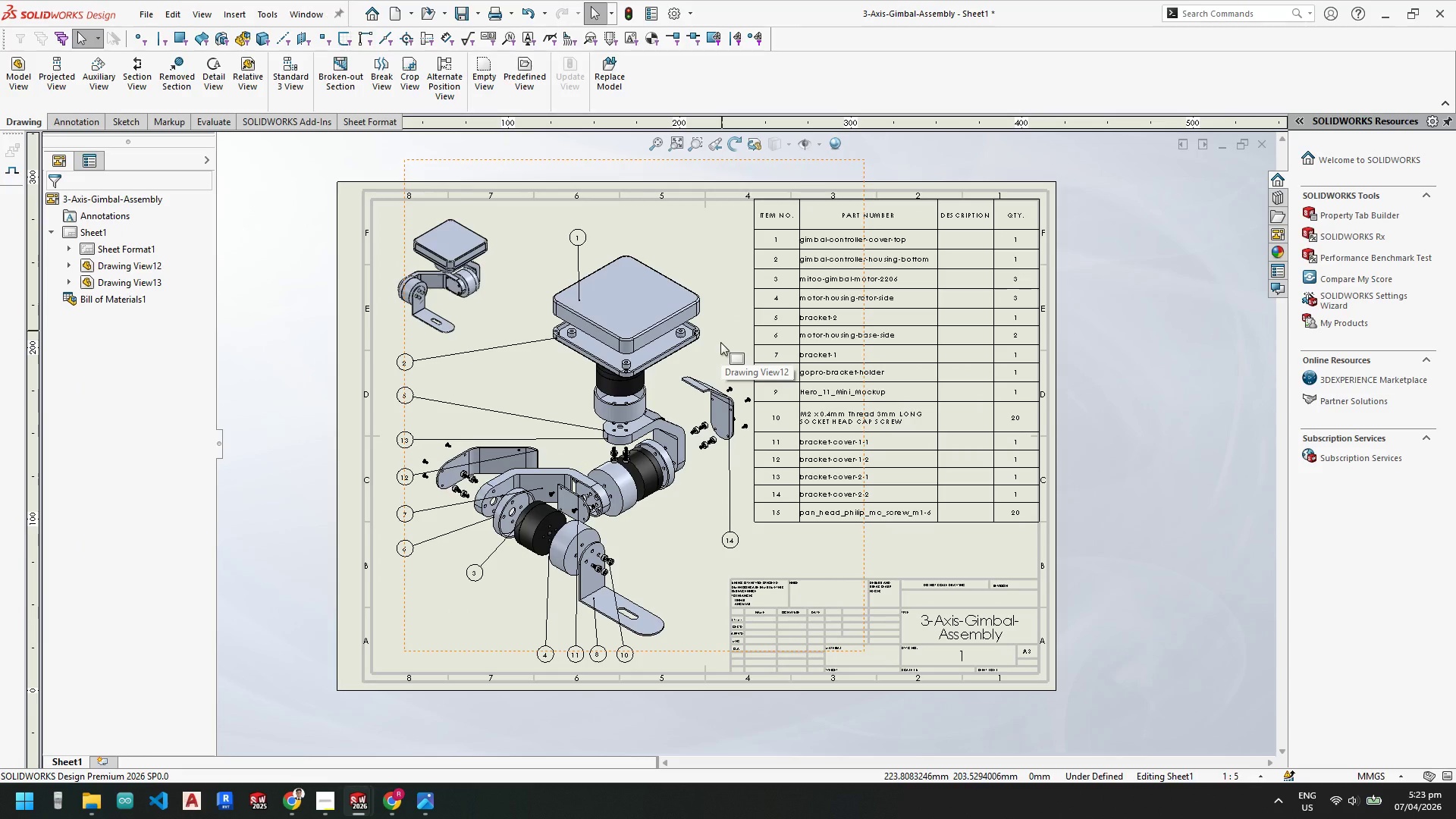 
wait(8.48)
 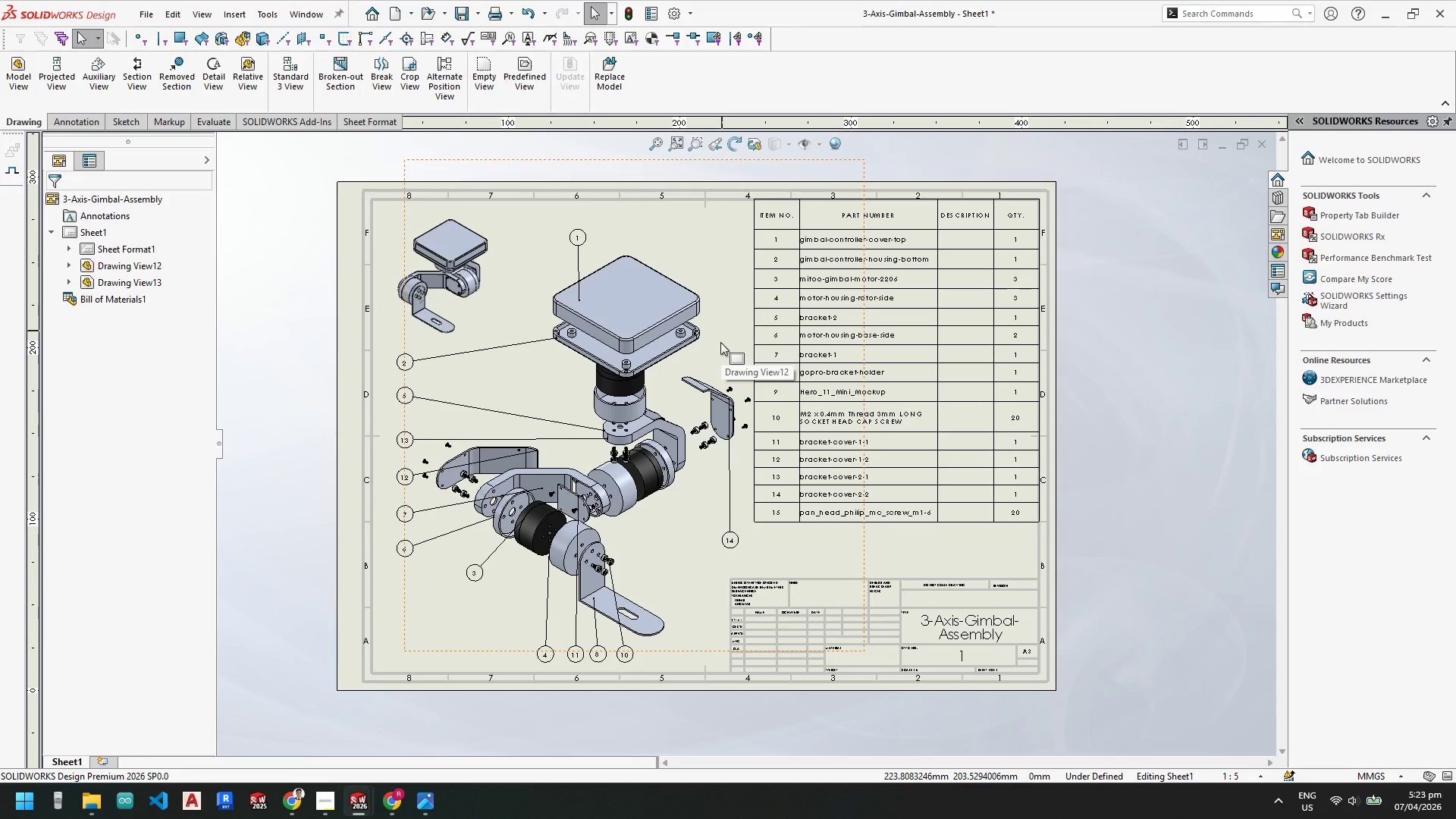 
right_click([110, 217])
 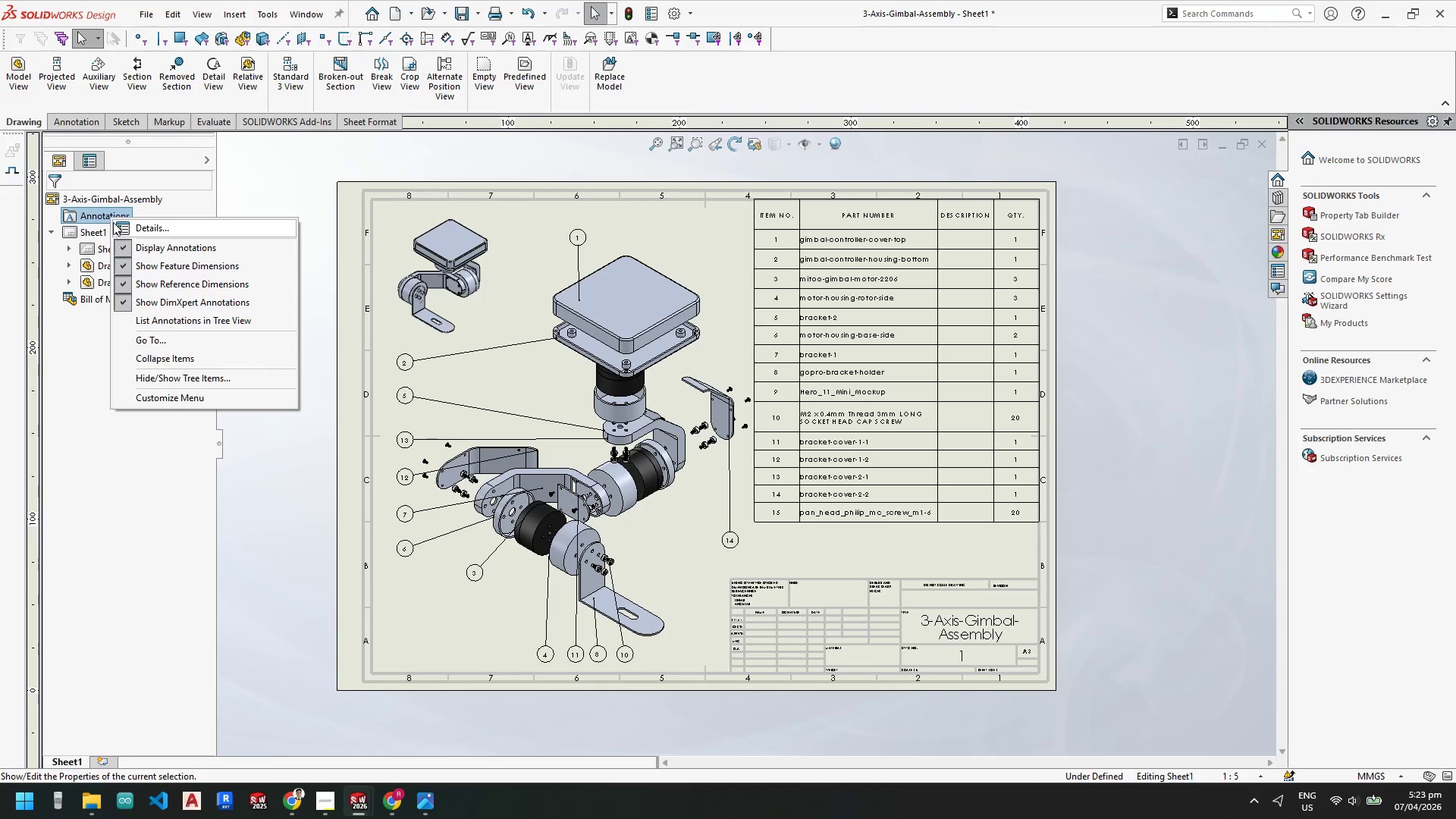 
right_click([94, 235])
 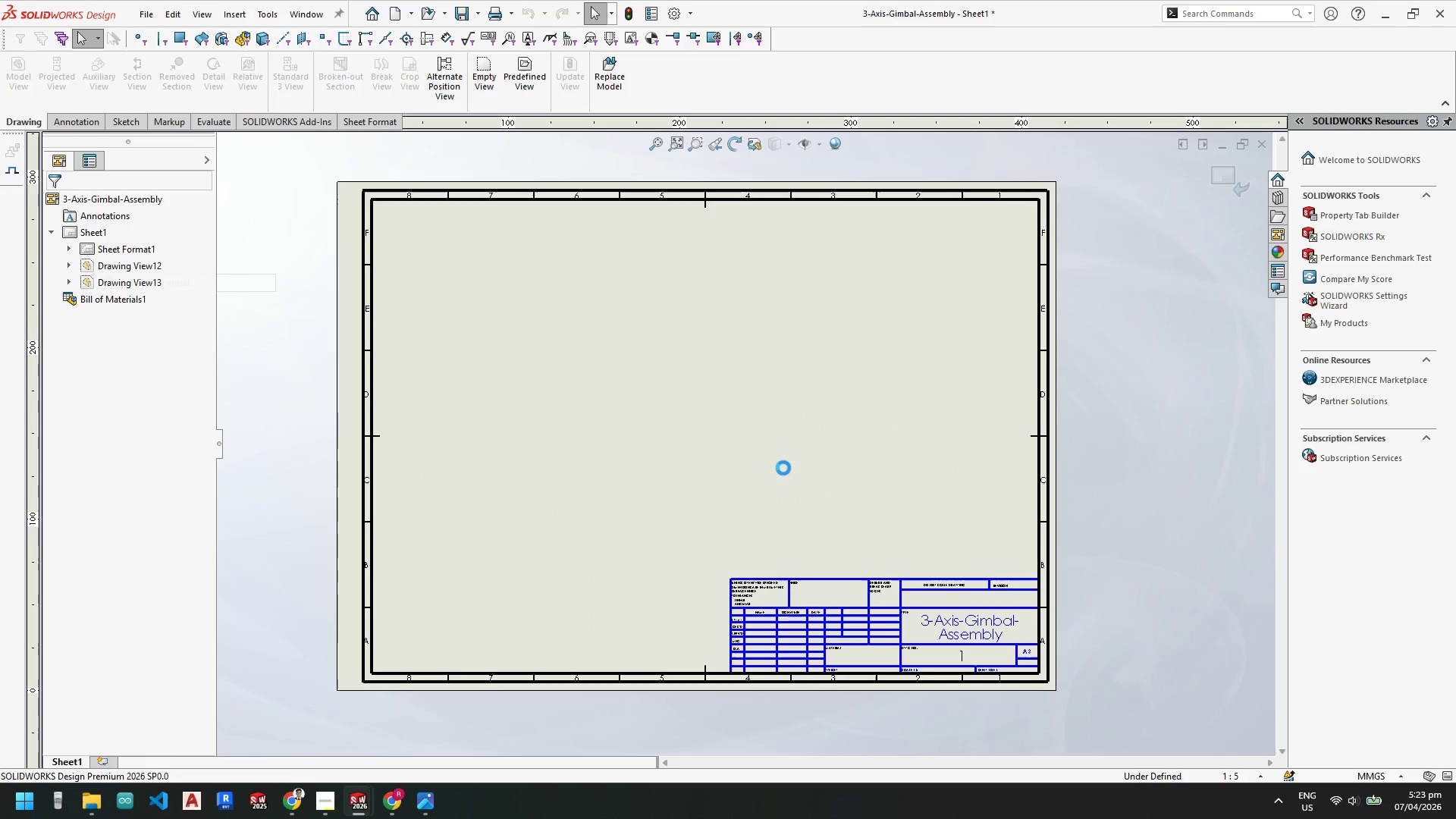 
scroll: coordinate [792, 604], scroll_direction: down, amount: 9.0
 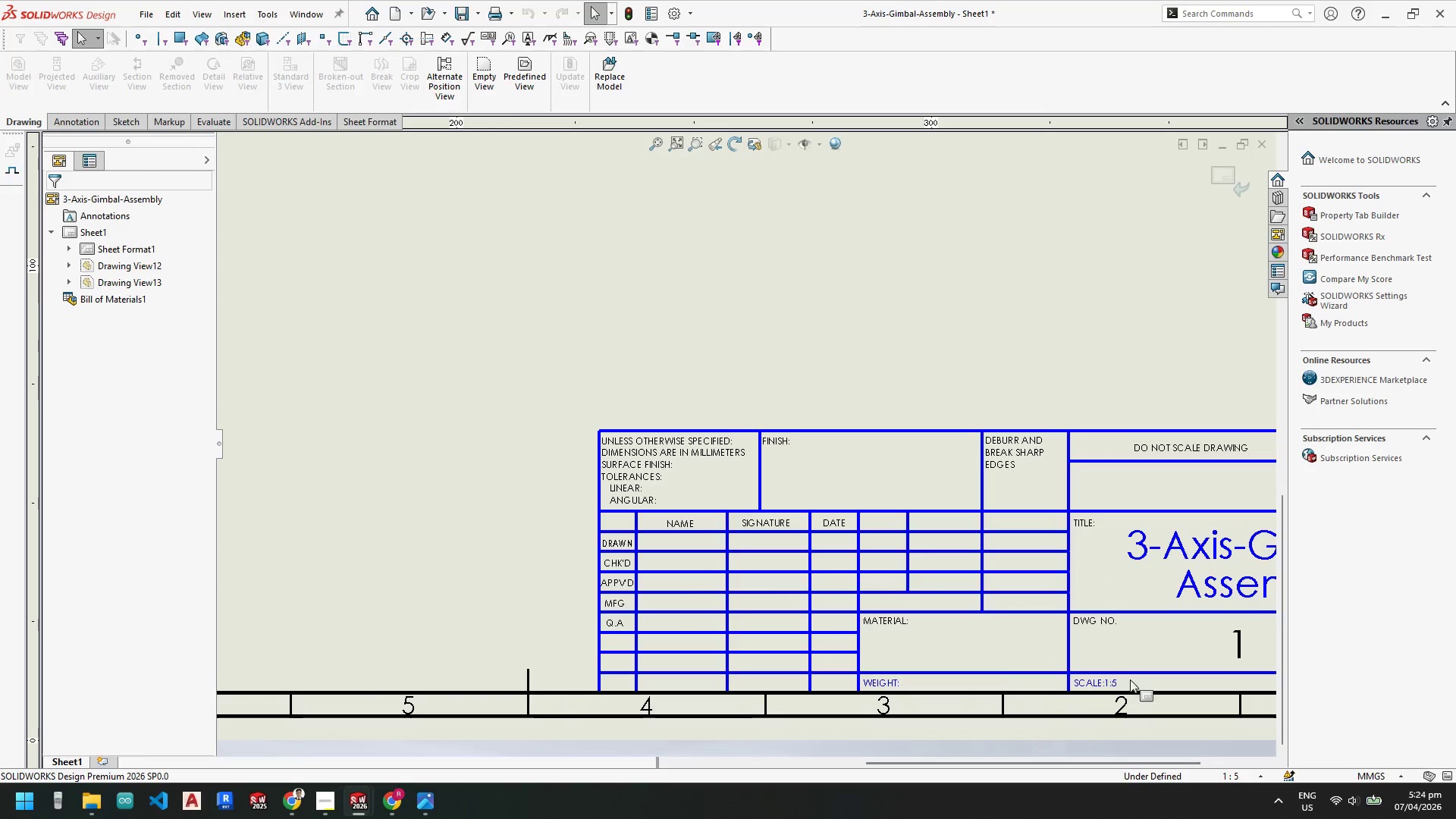 
double_click([1113, 683])
 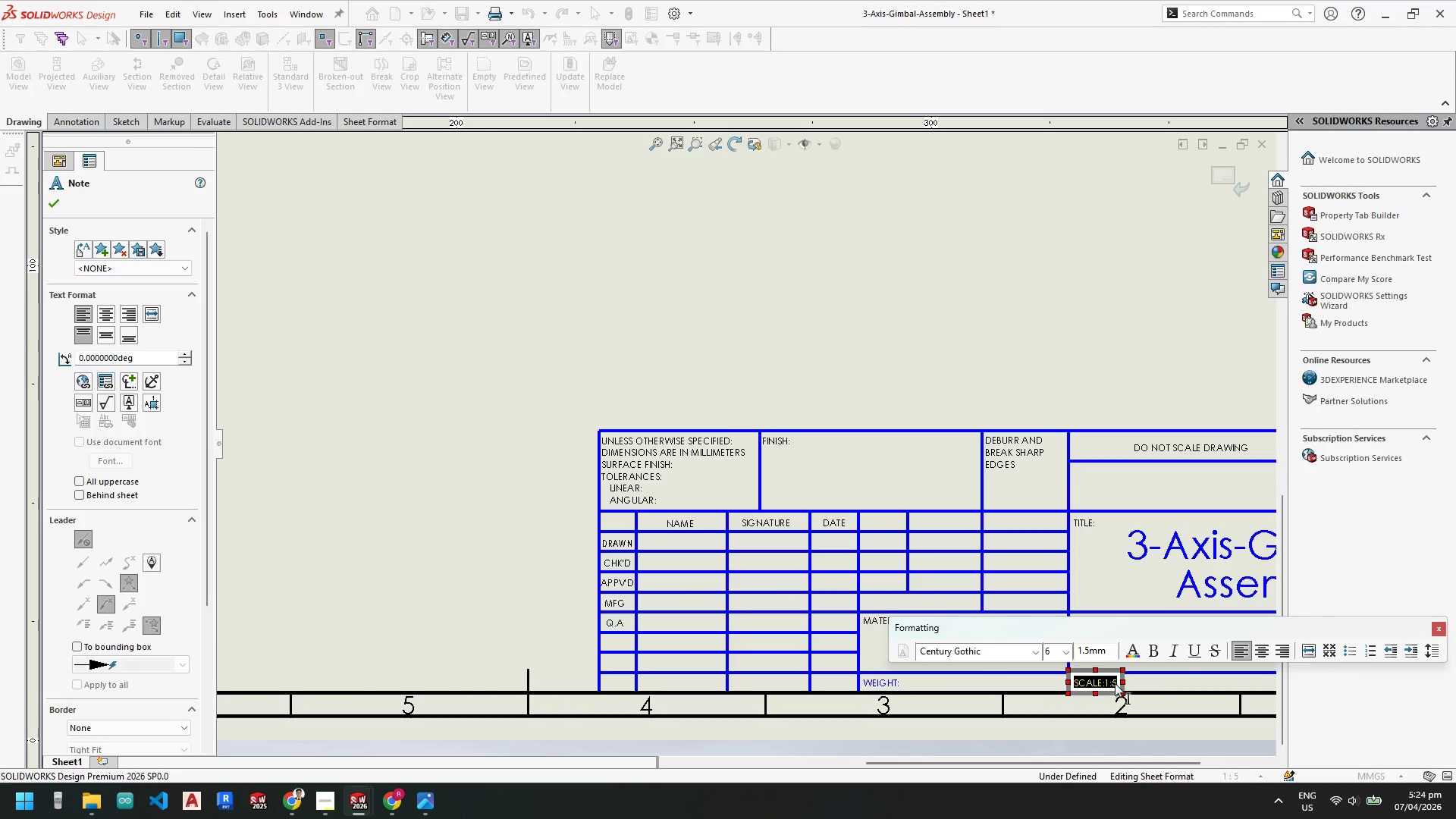 
left_click([1116, 683])
 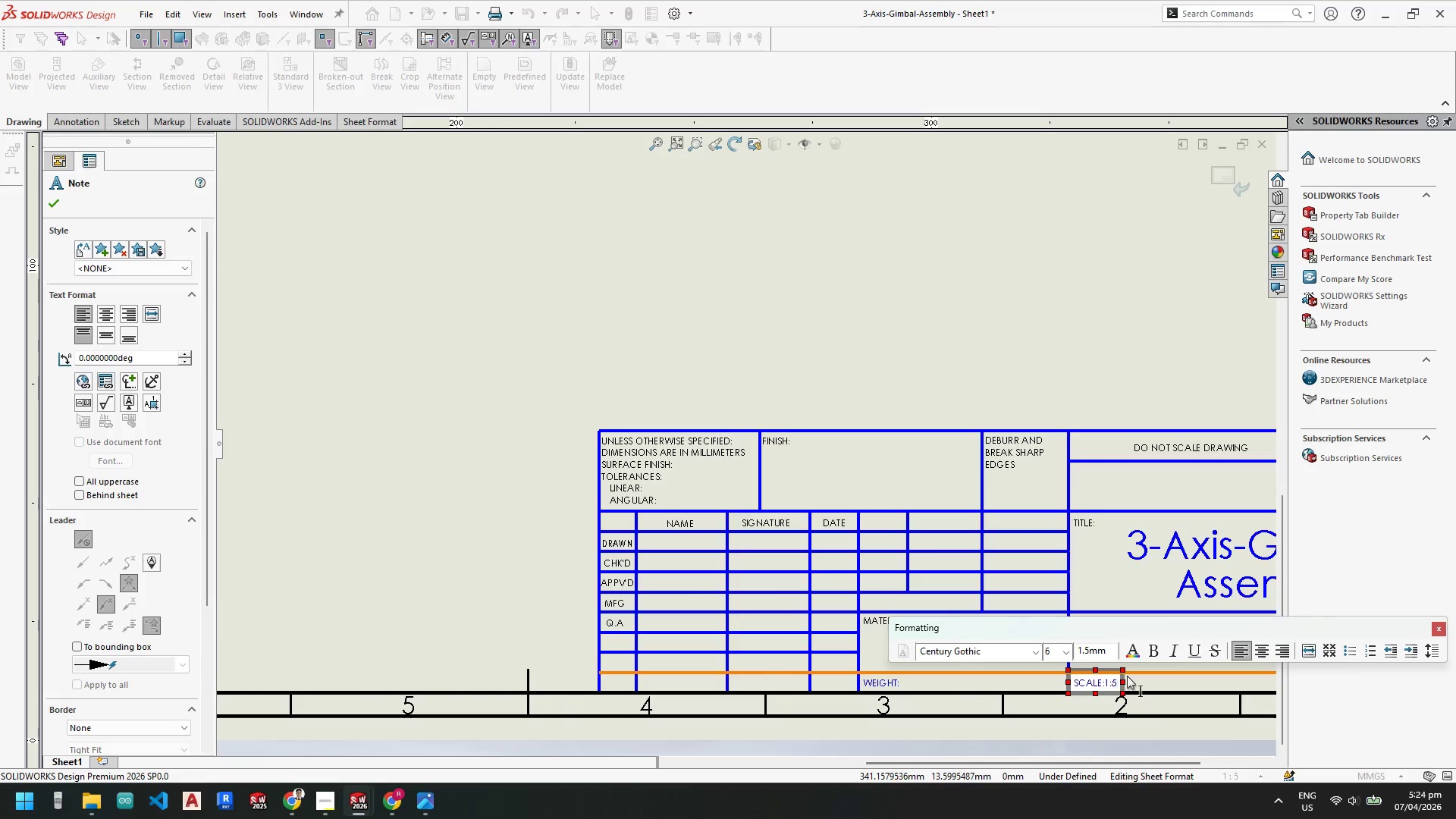 
key(Backspace)
 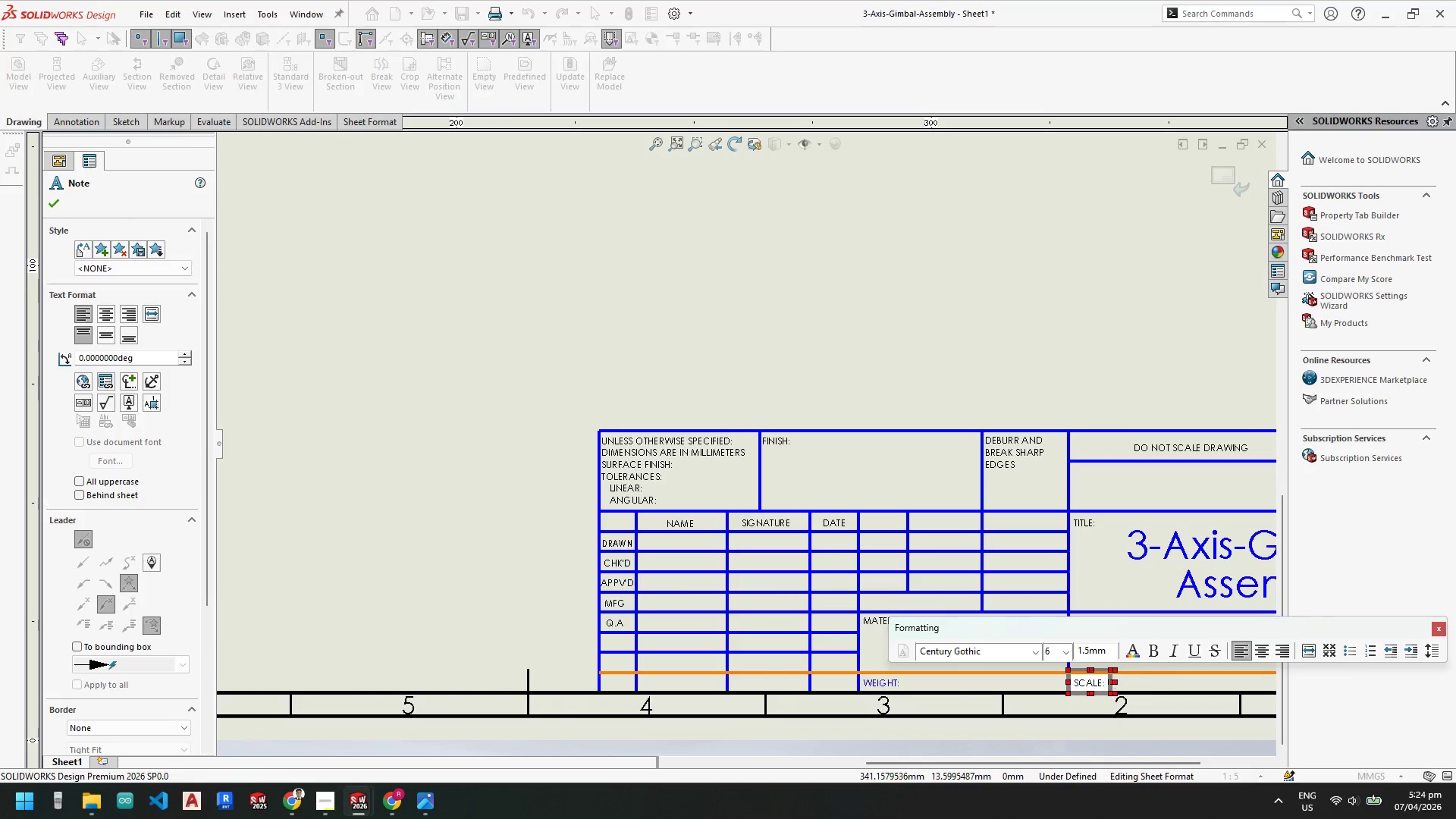 
key(1)
 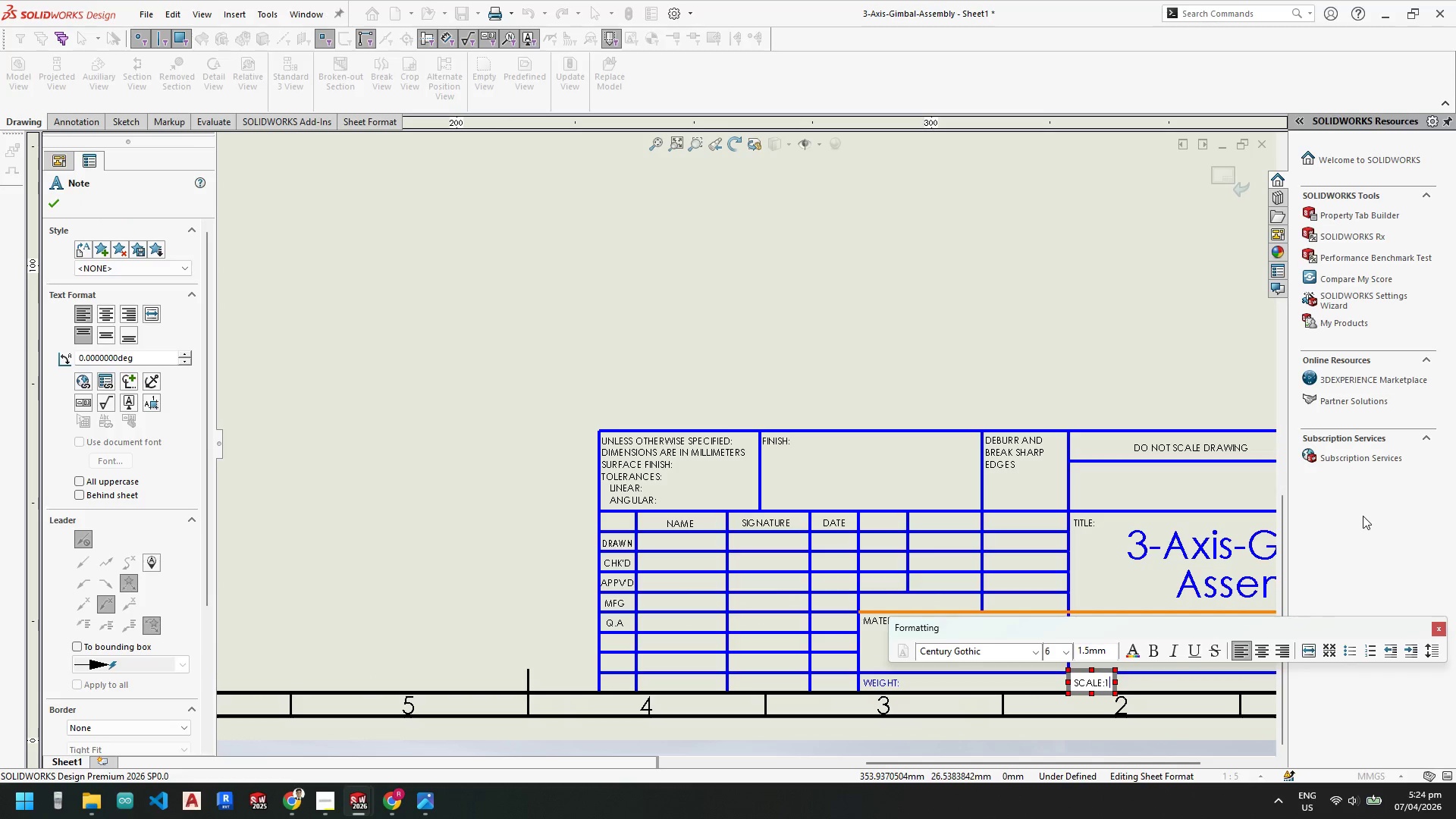 
hold_key(key=ControlLeft, duration=0.42)
 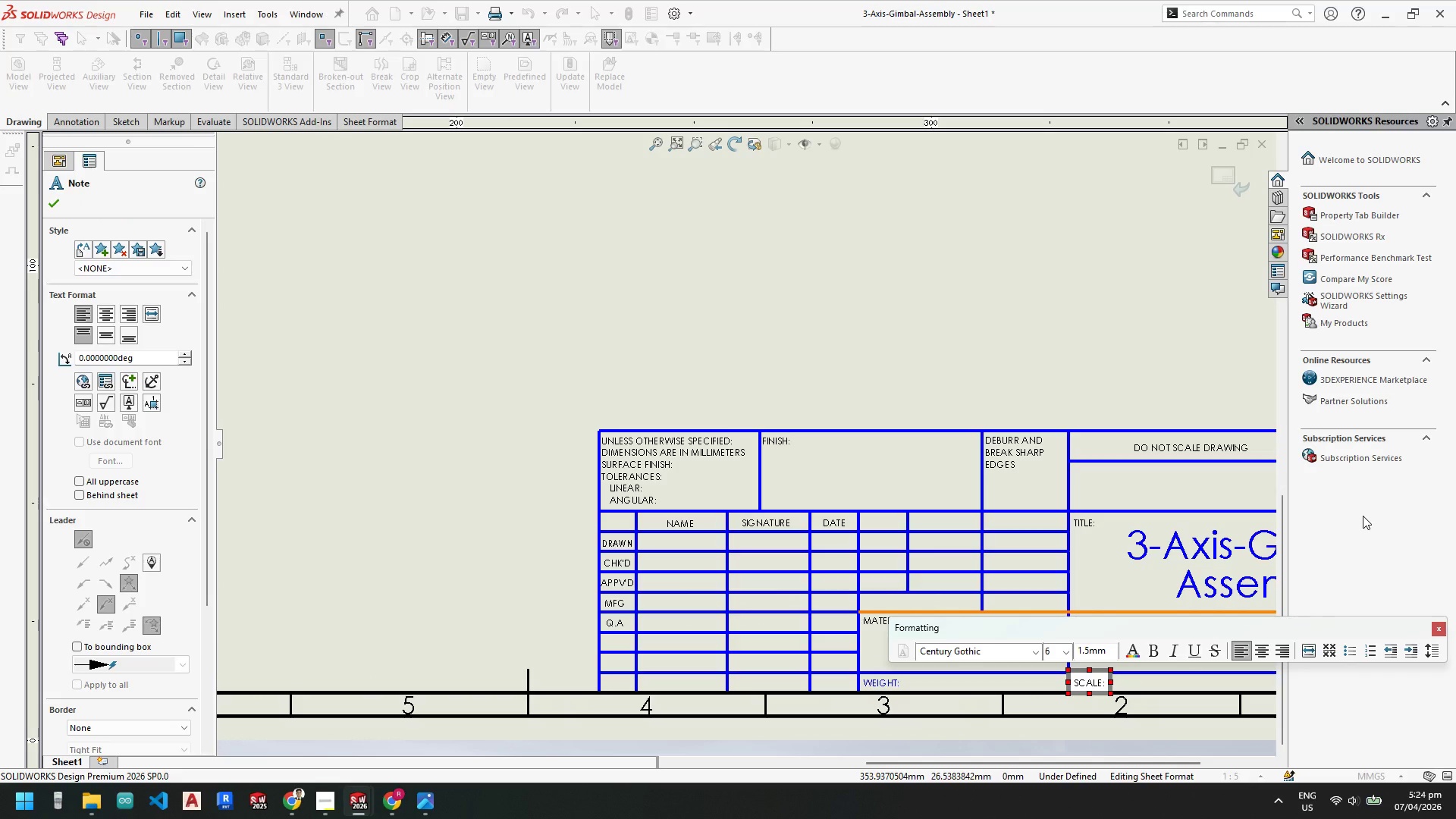 
key(Z)
 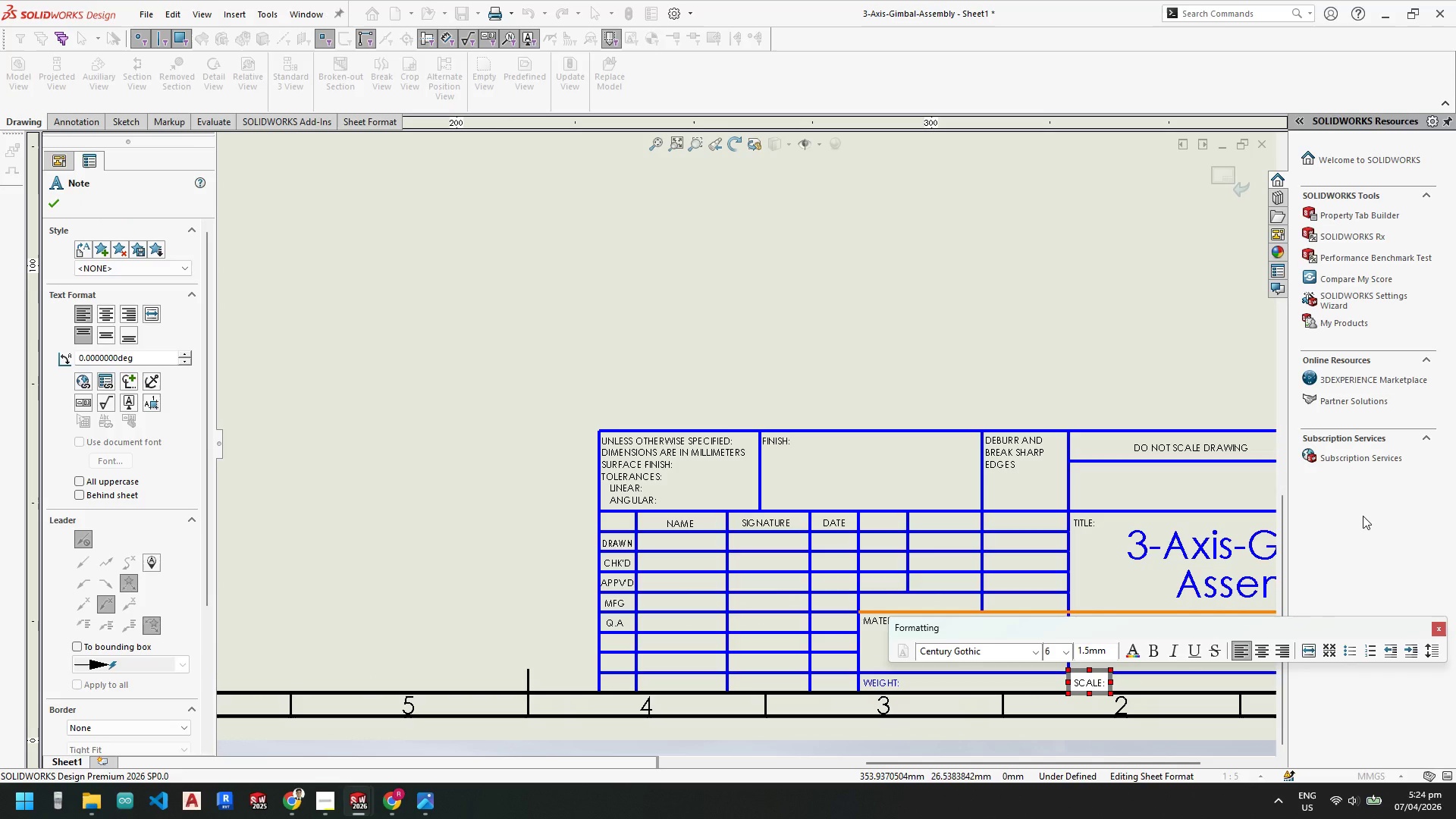 
key(Control+Z)
 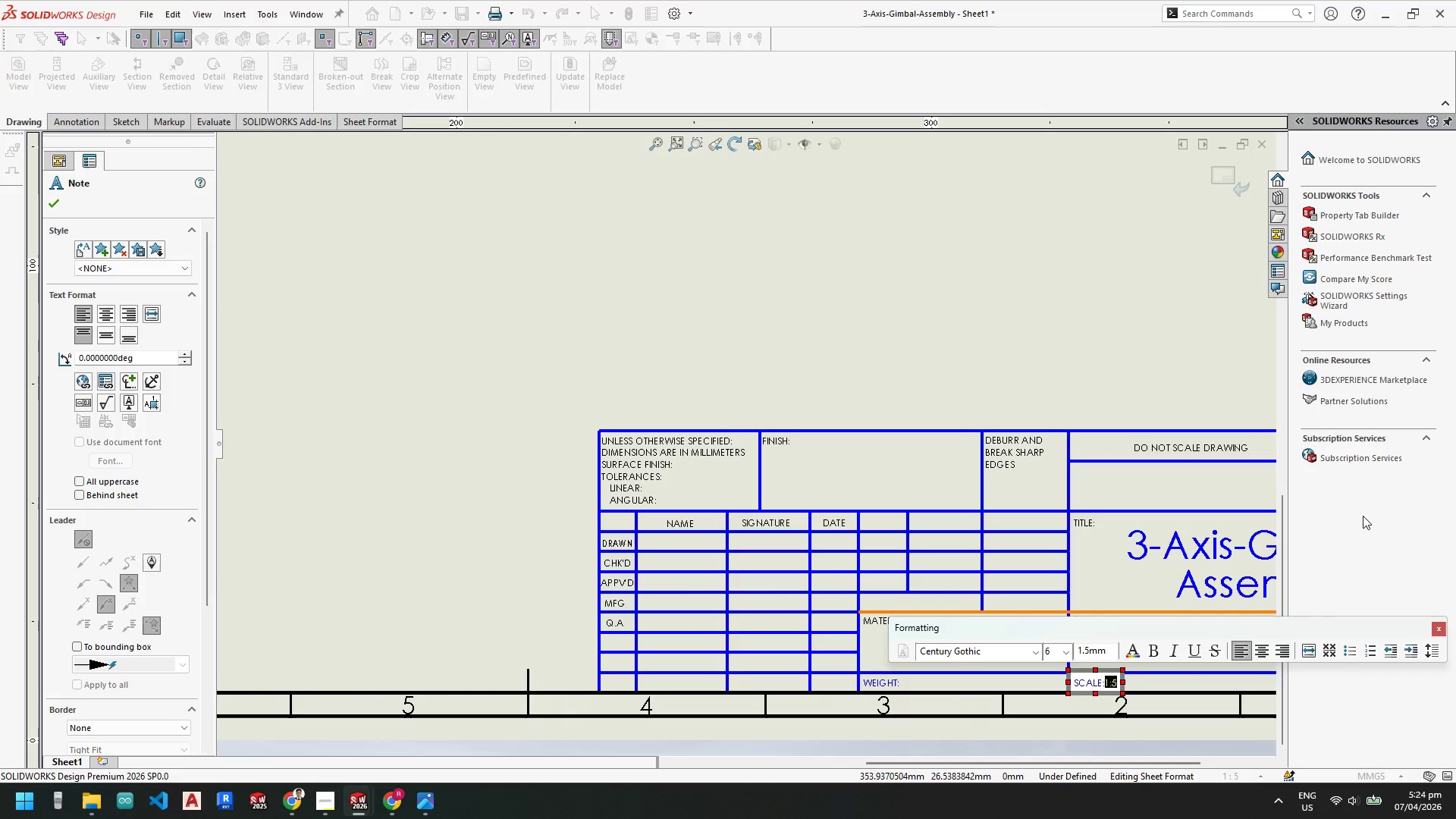 
key(Control+ArrowRight)
 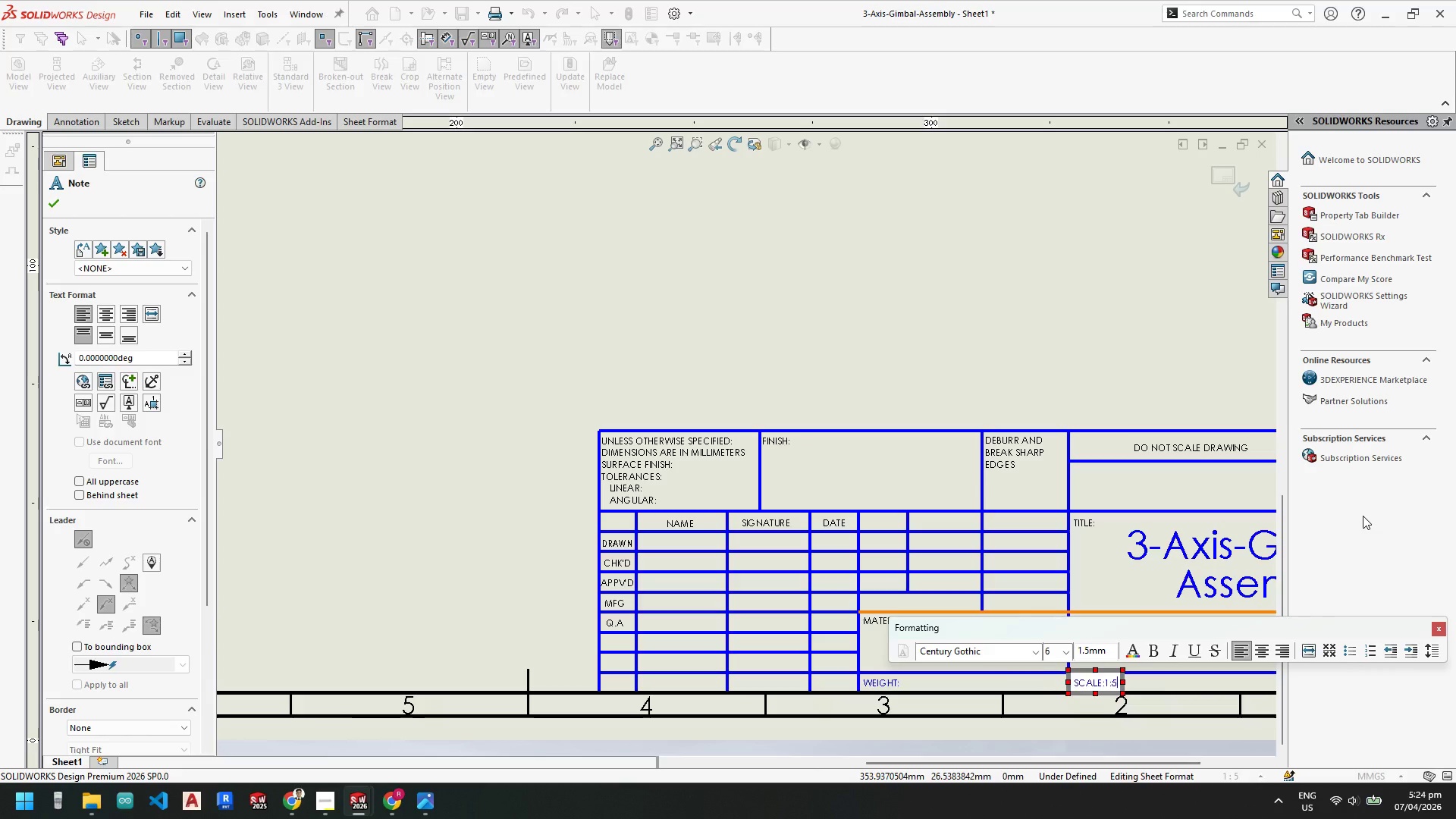 
key(Control+Backspace)
 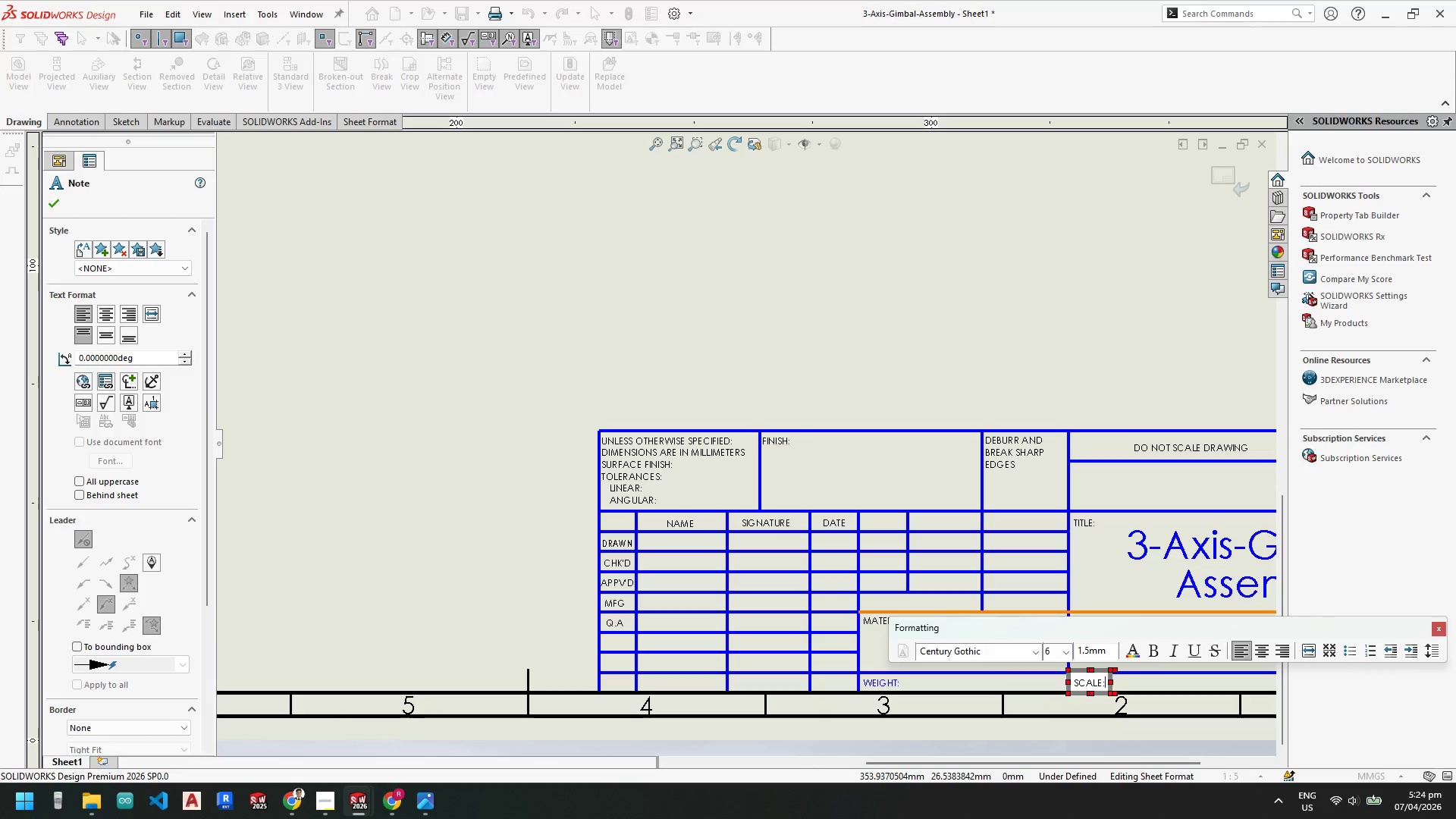 
key(Control+1)
 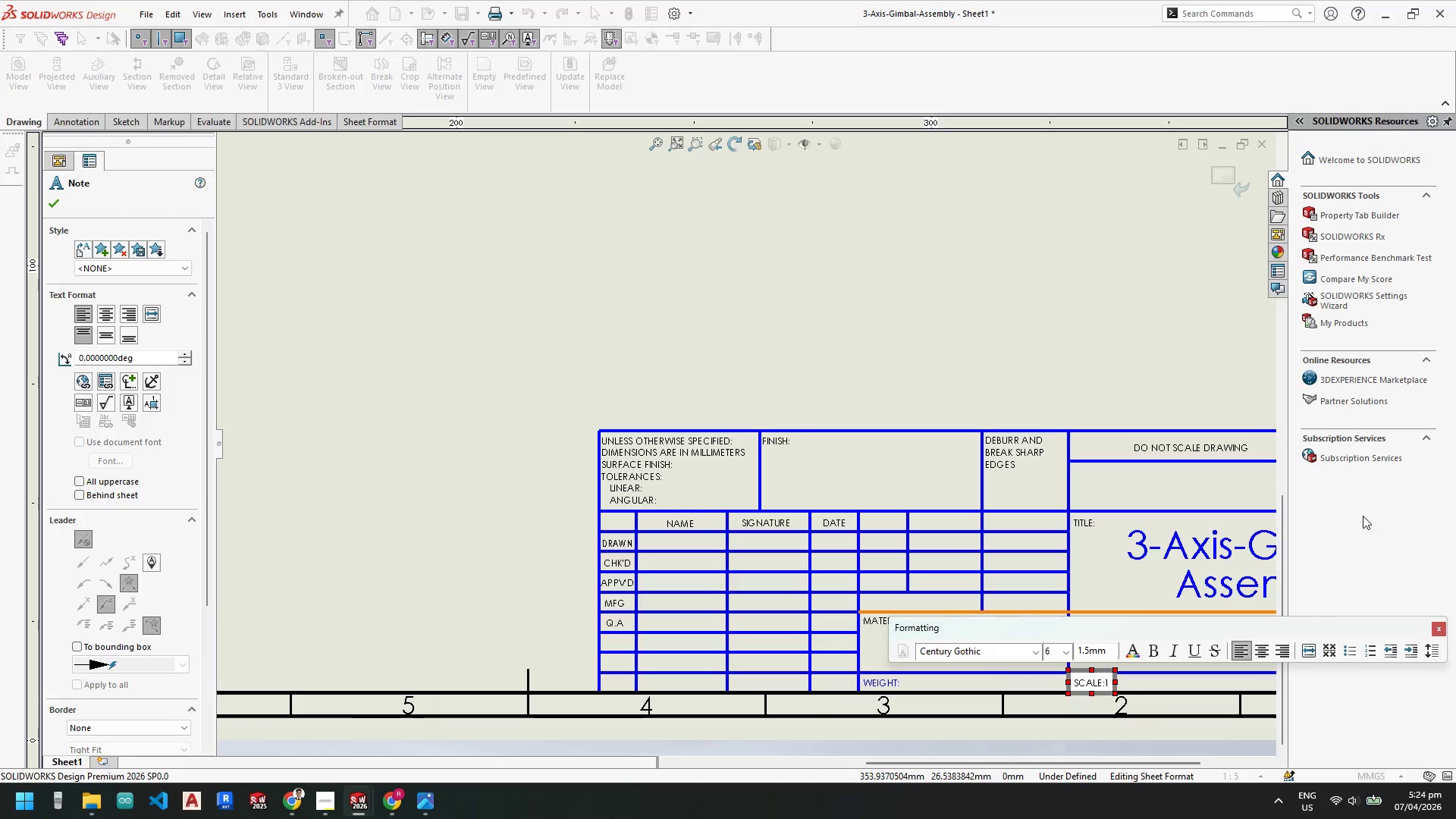 
key(Control+ControlLeft)
 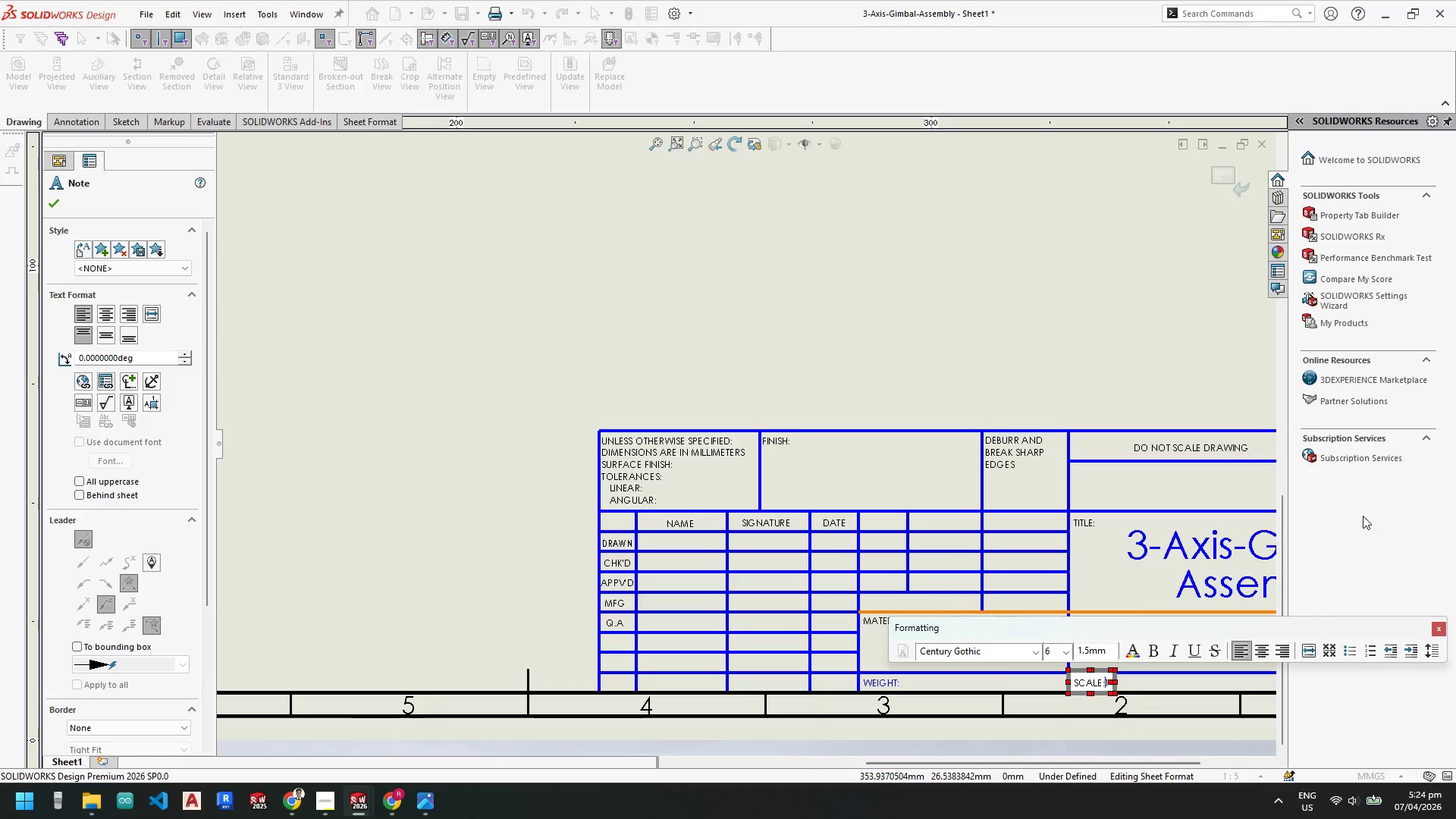 
key(Control+Z)
 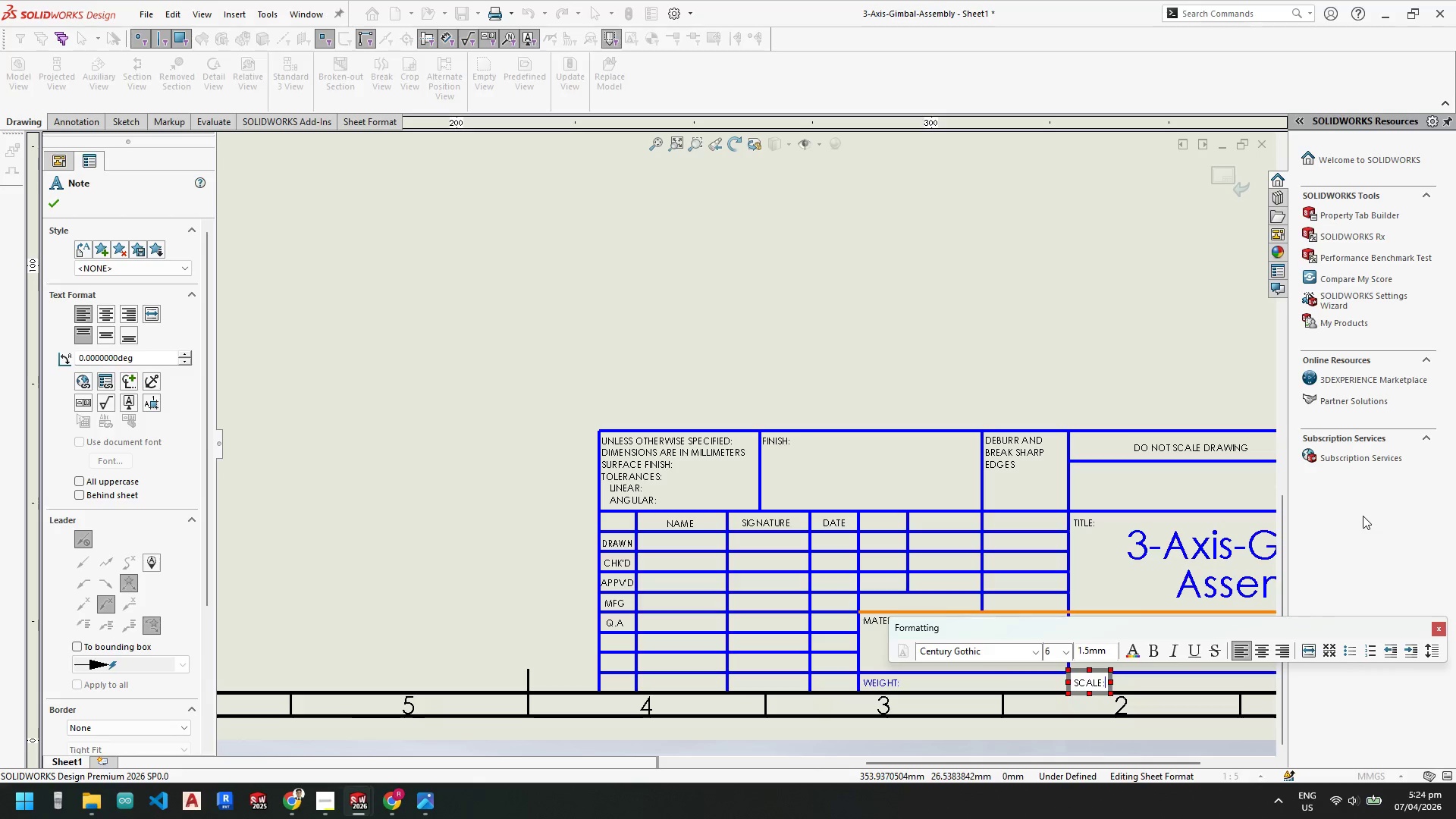 
key(Control+Z)
 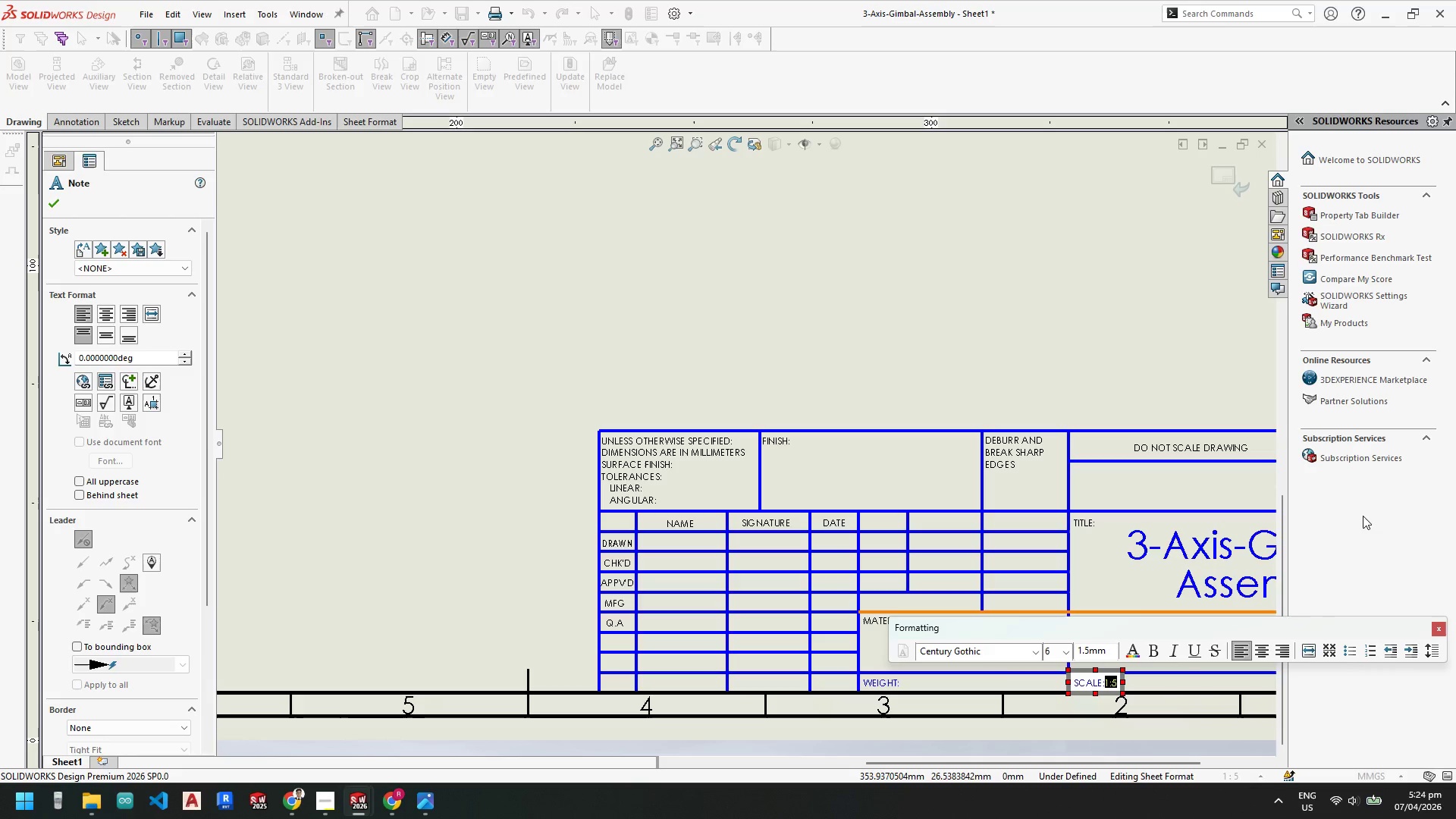 
key(ArrowRight)
 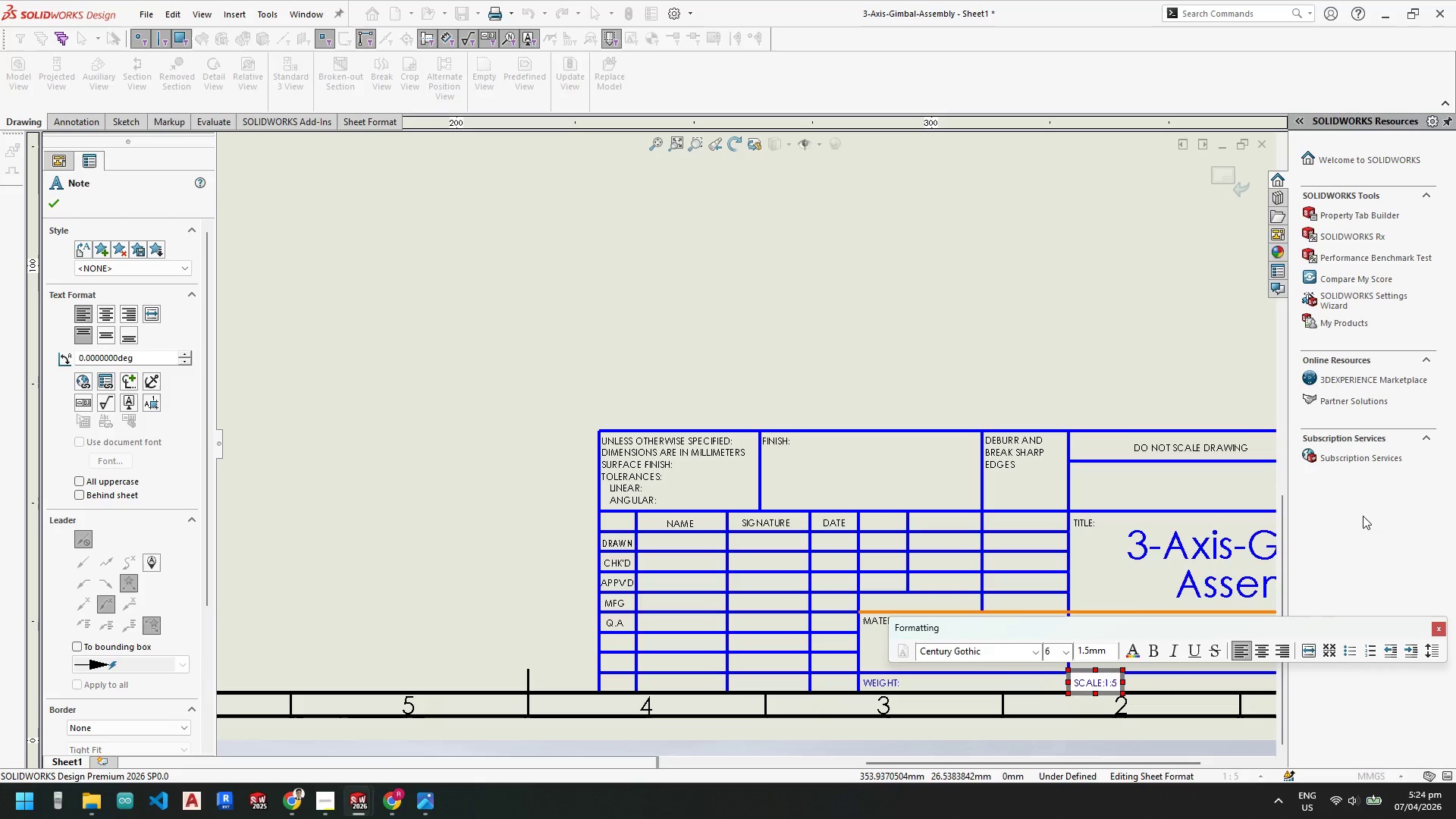 
key(Backspace)
type(1z)
 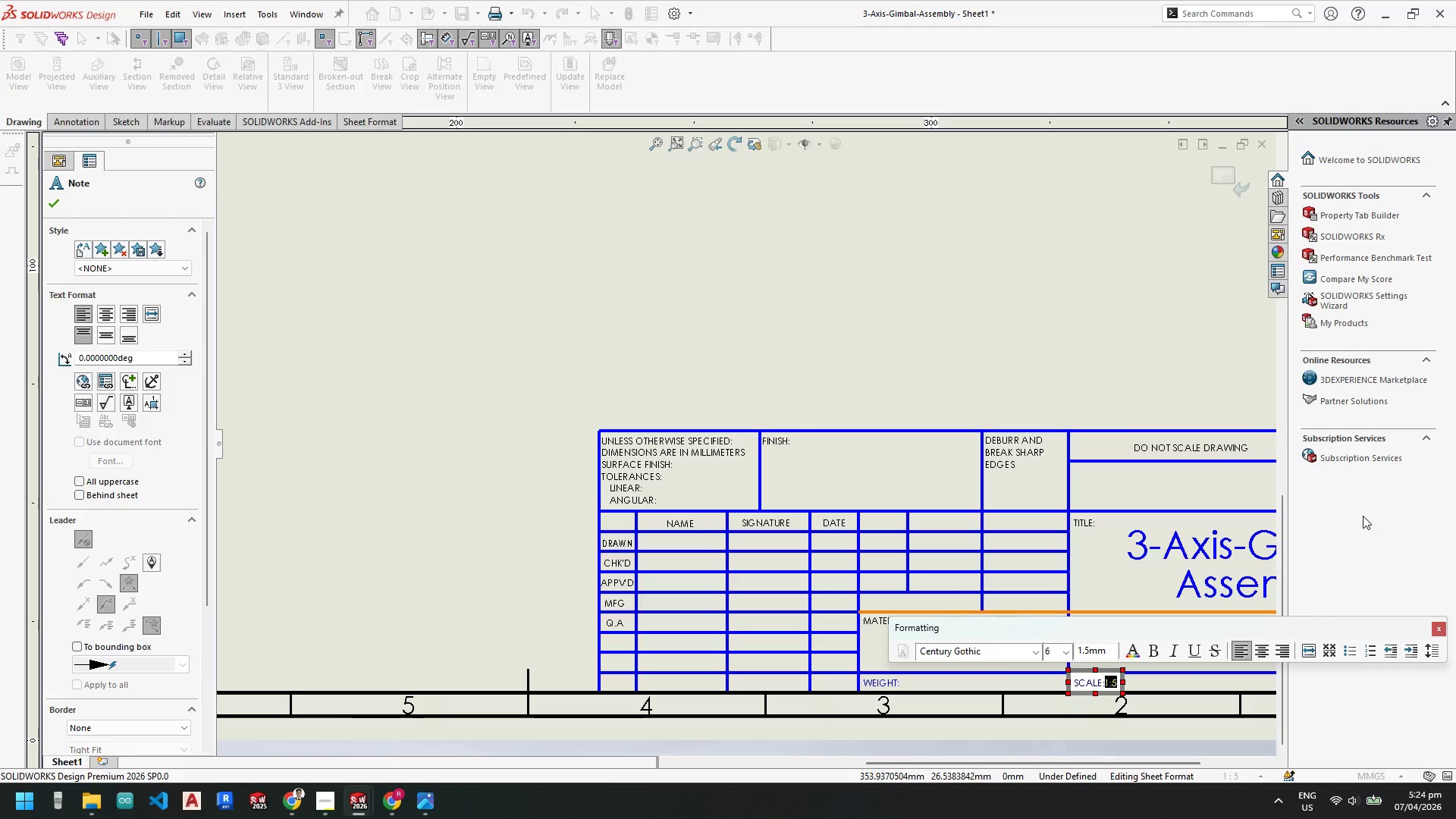 
hold_key(key=ControlLeft, duration=0.31)
 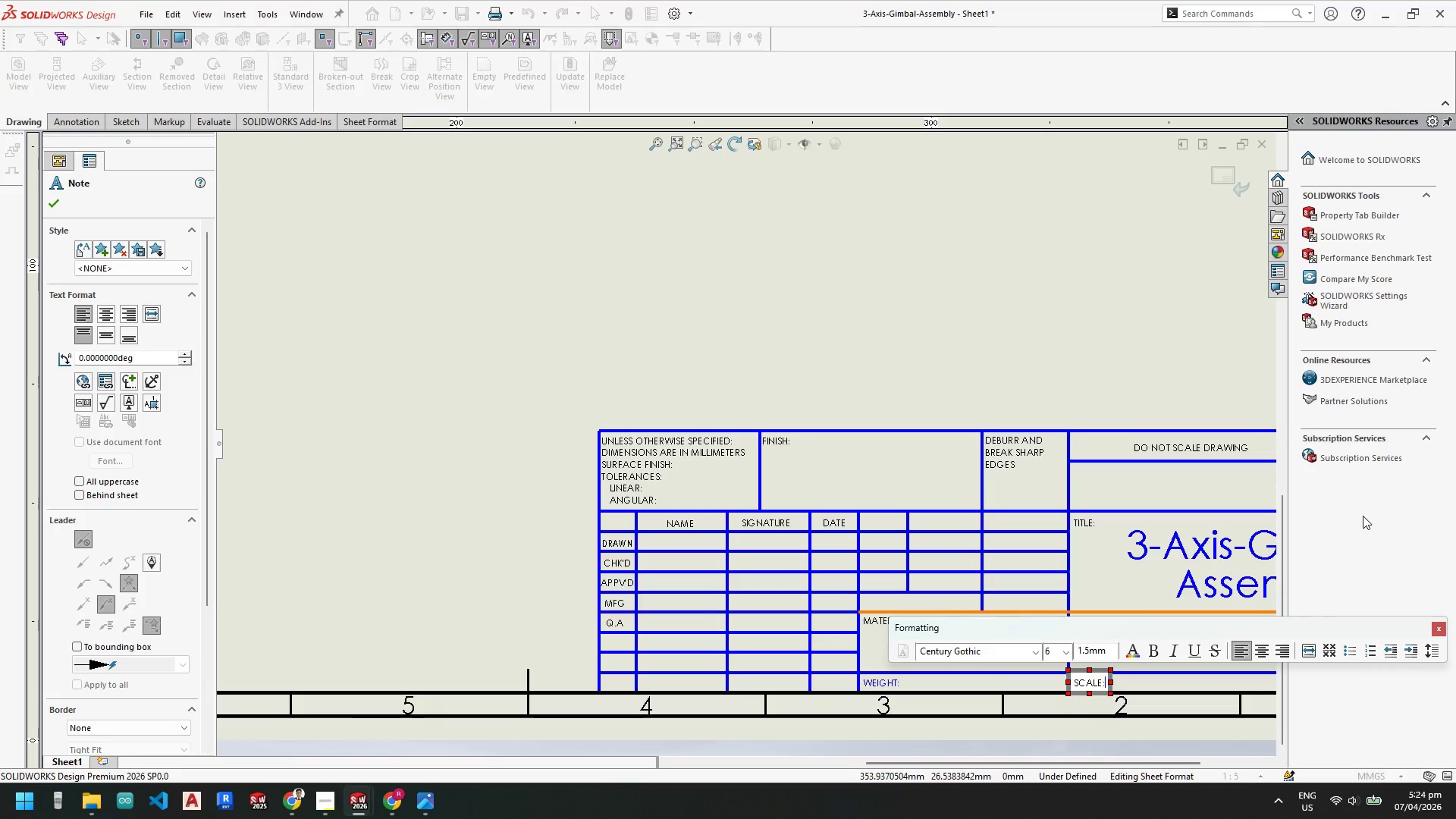 
key(Control+Z)
 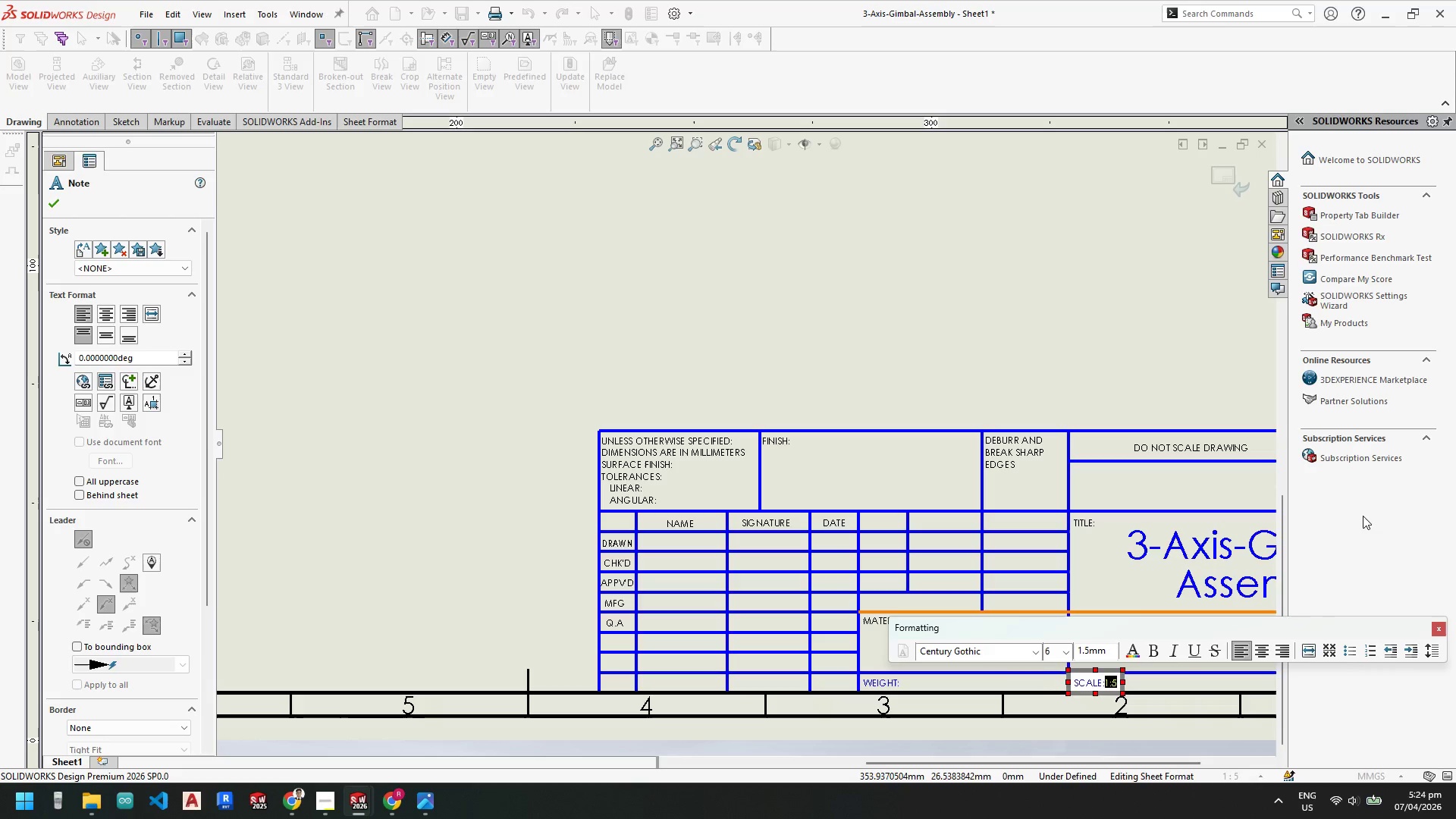 
key(Control+ArrowRight)
 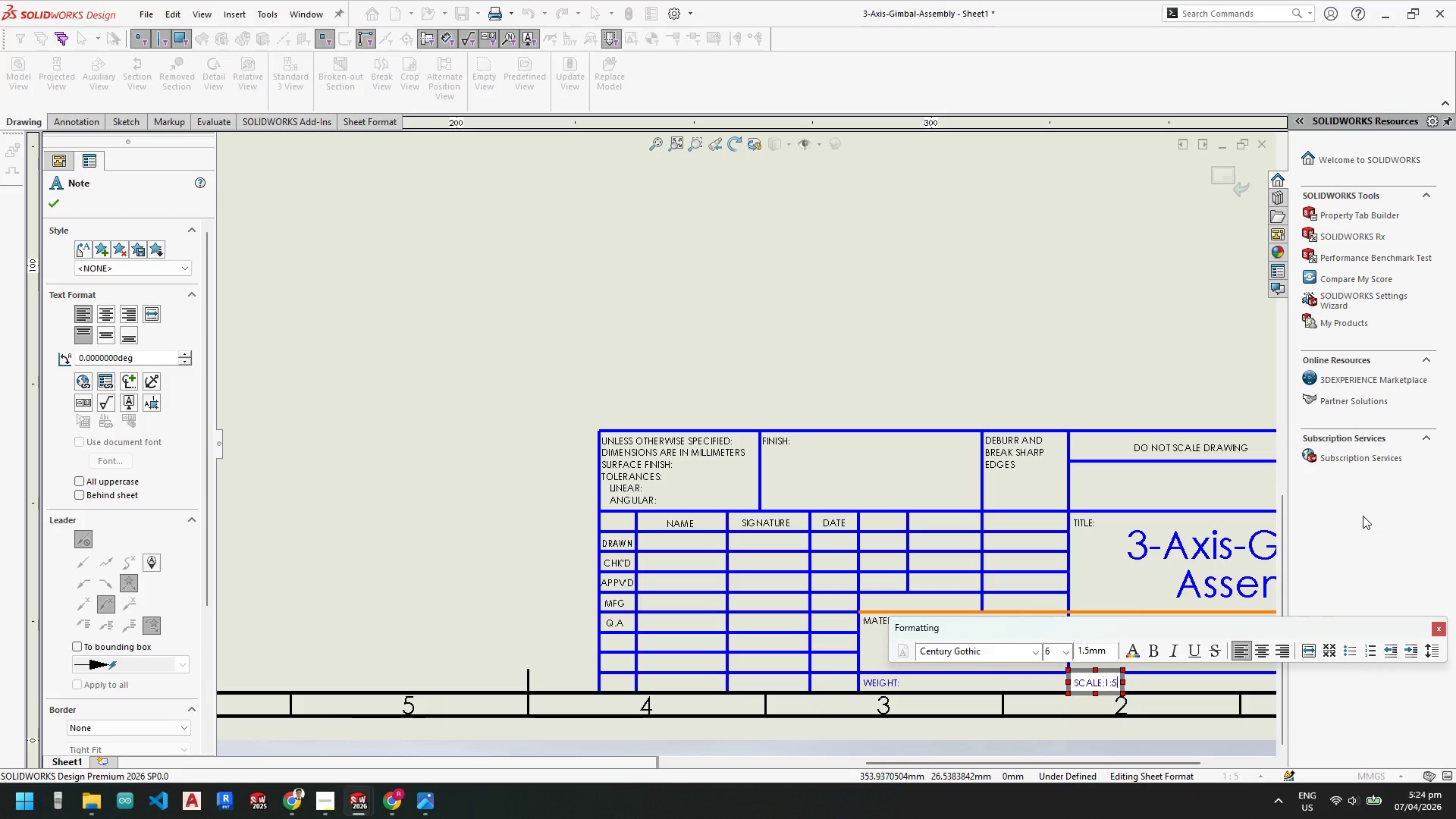 
key(Control+ArrowLeft)
 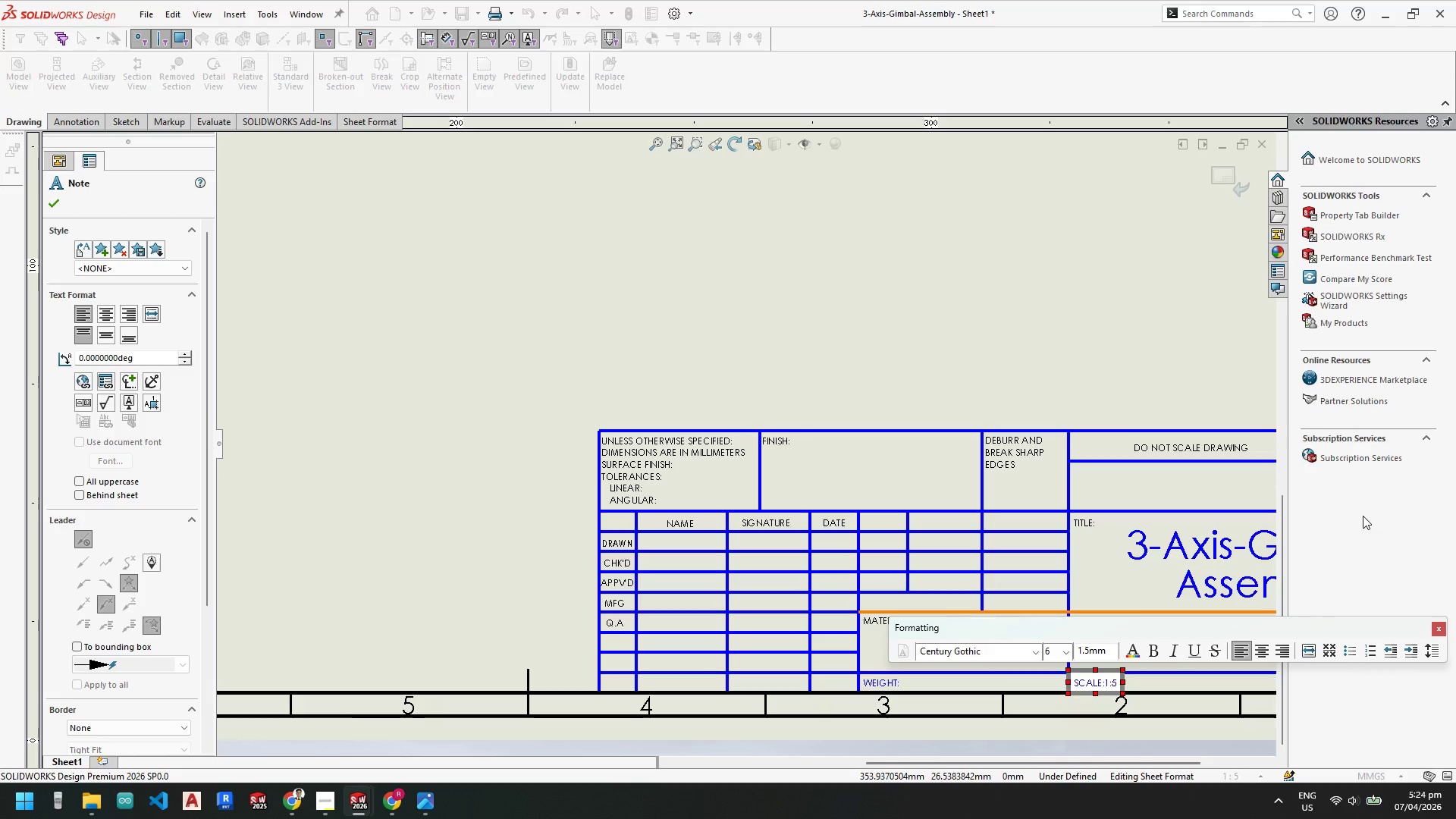 
key(ArrowRight)
 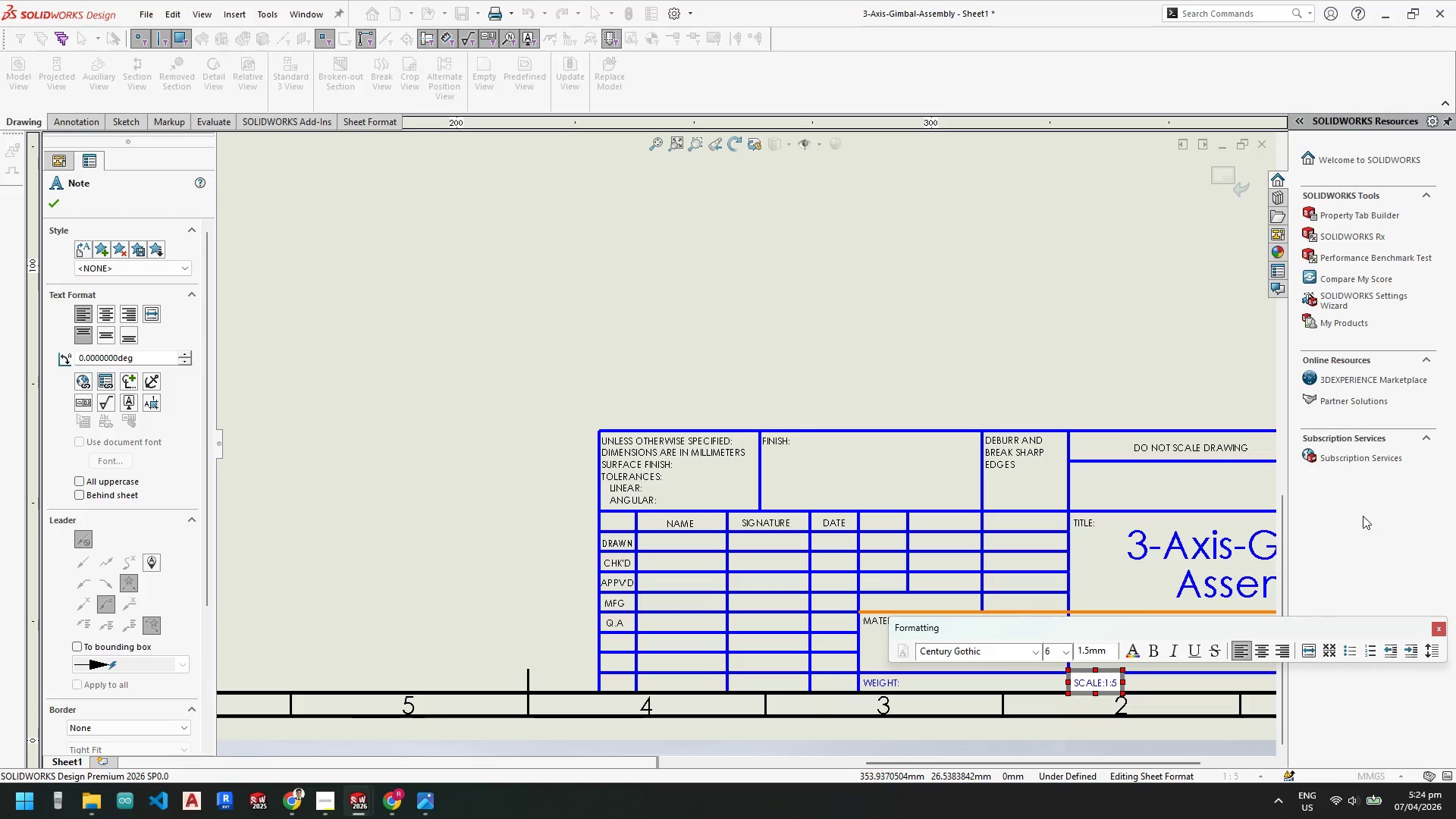 
key(1)
 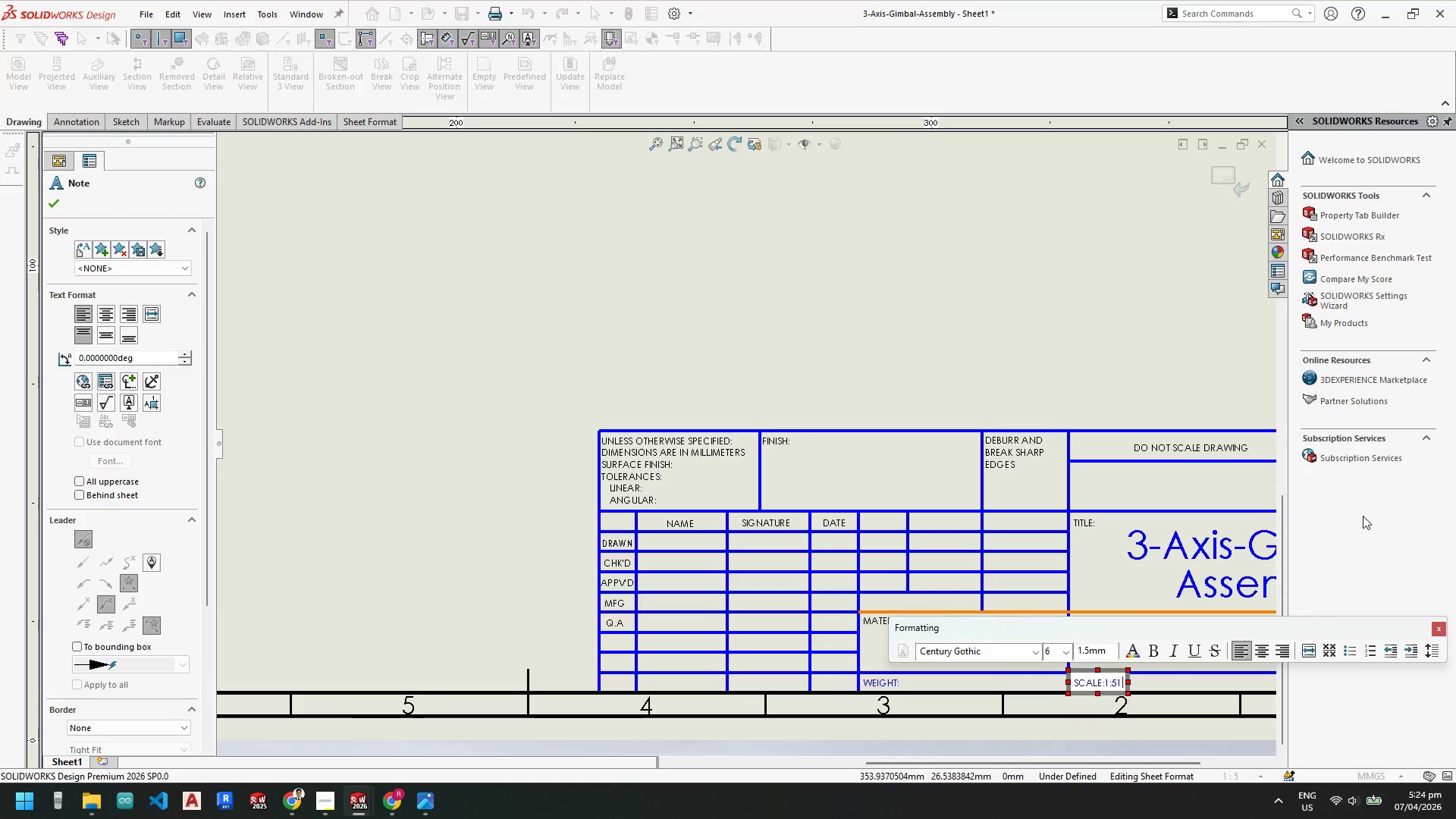 
key(ArrowLeft)
 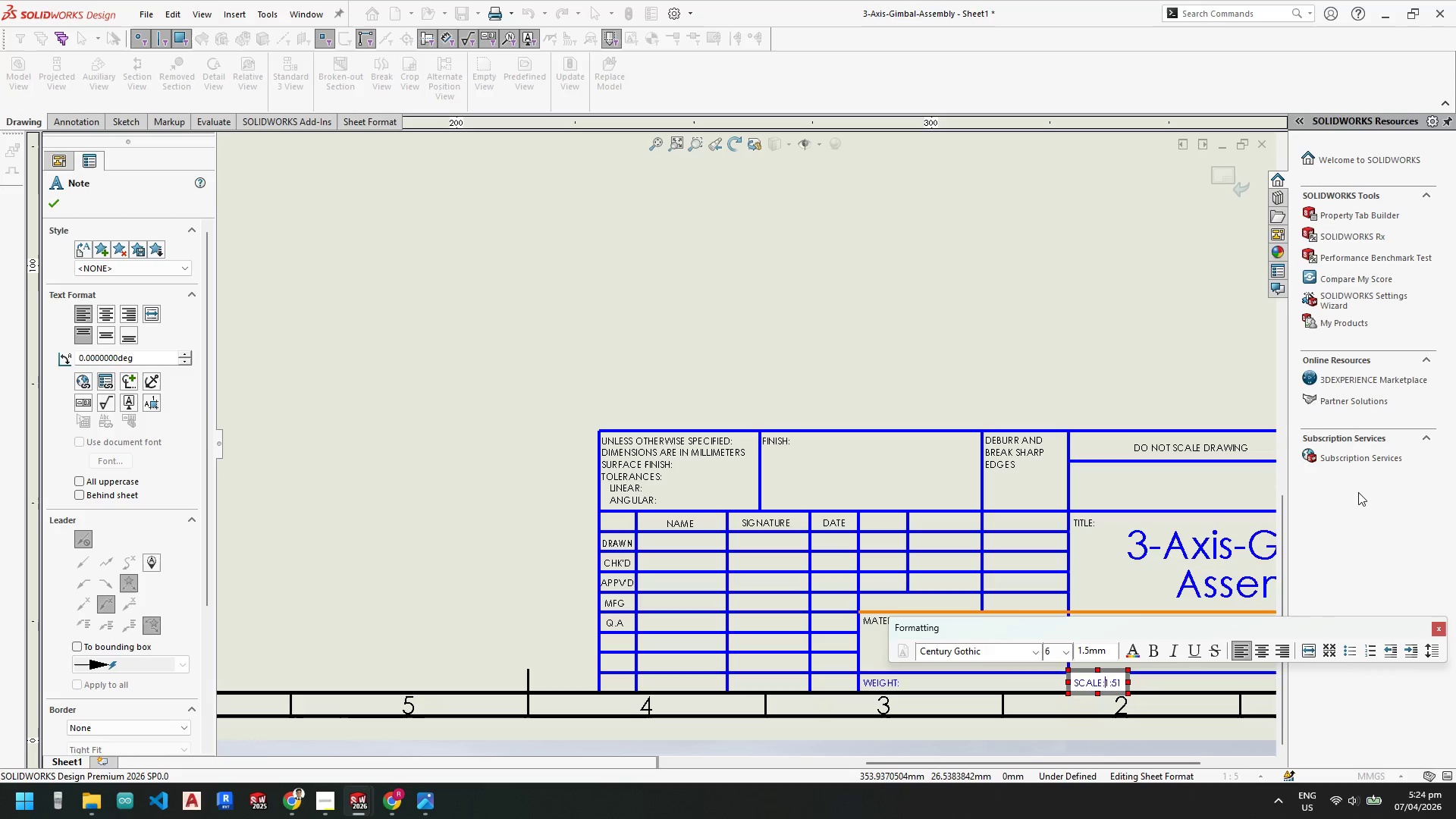 
key(ArrowRight)
 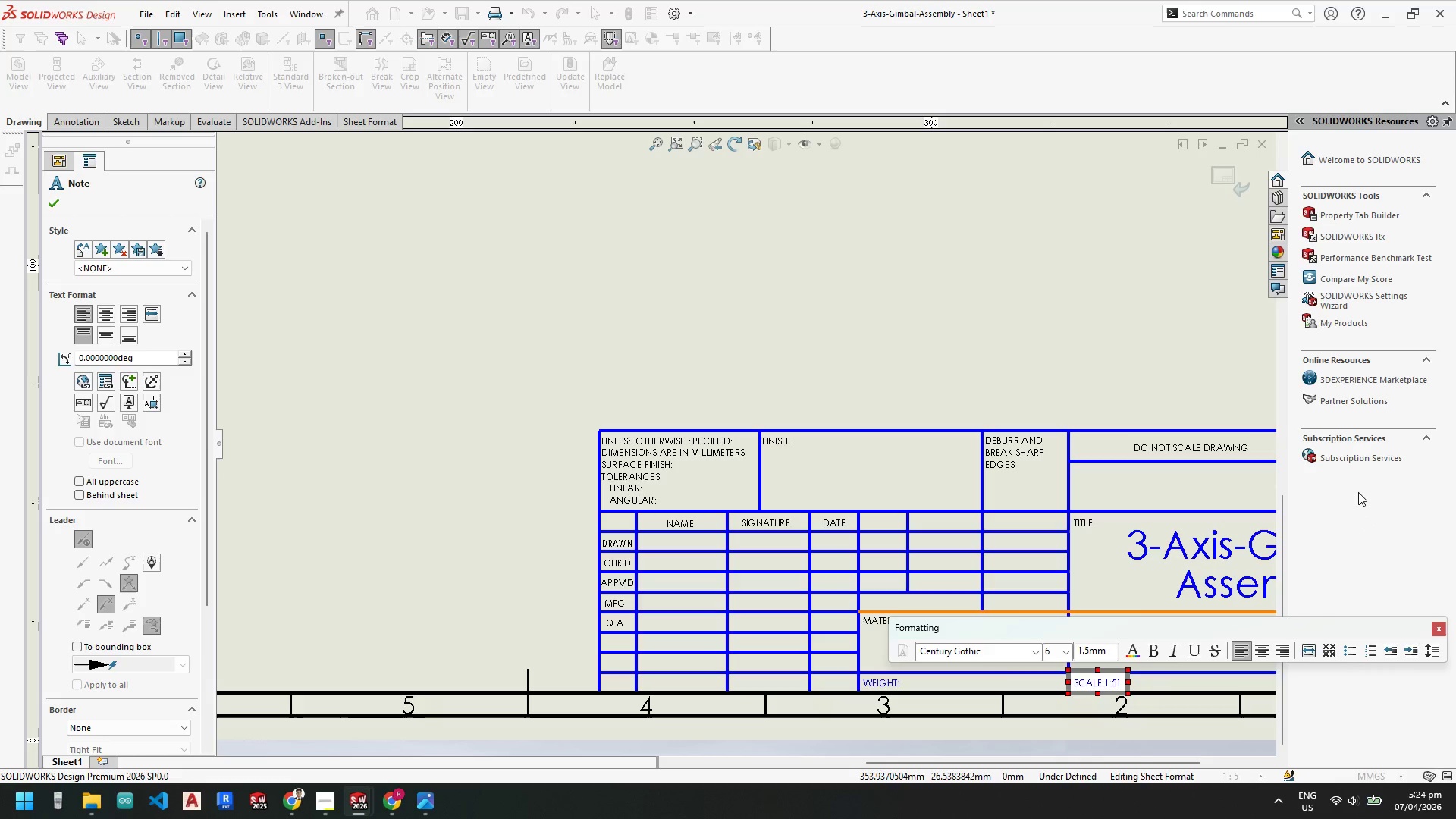 
key(Backspace)
 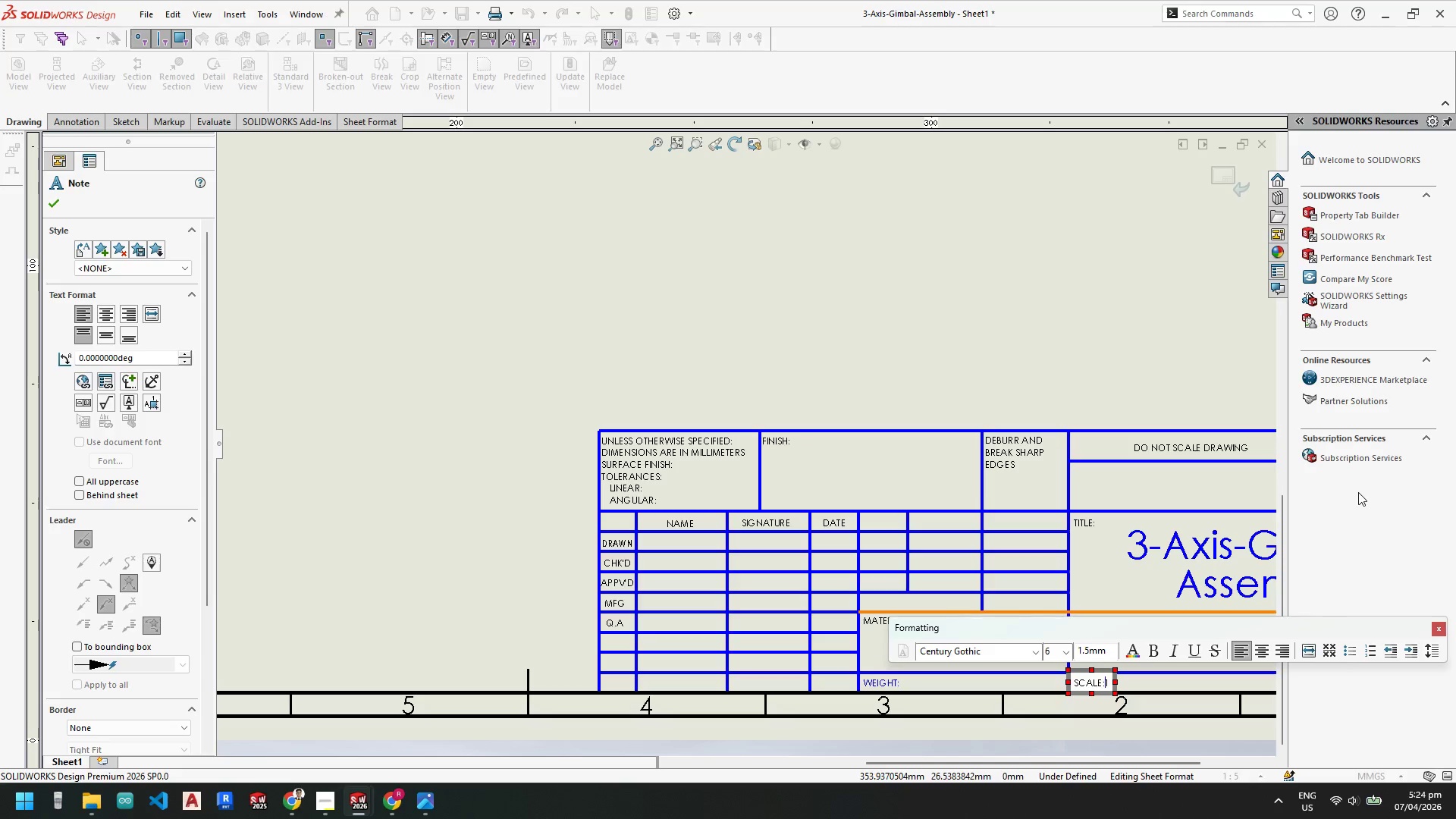 
key(ArrowRight)
 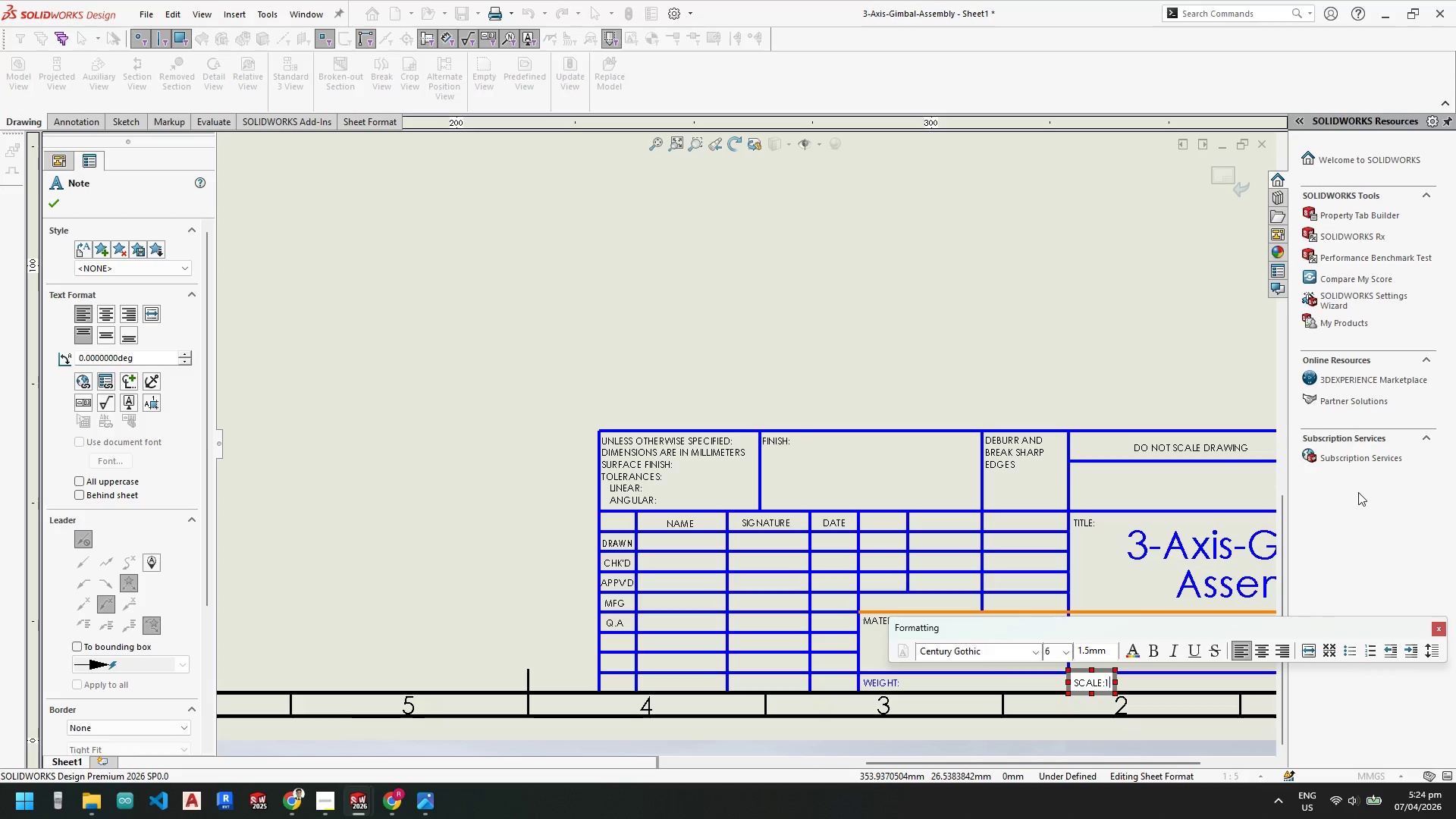 
key(Shift+Semicolon)
 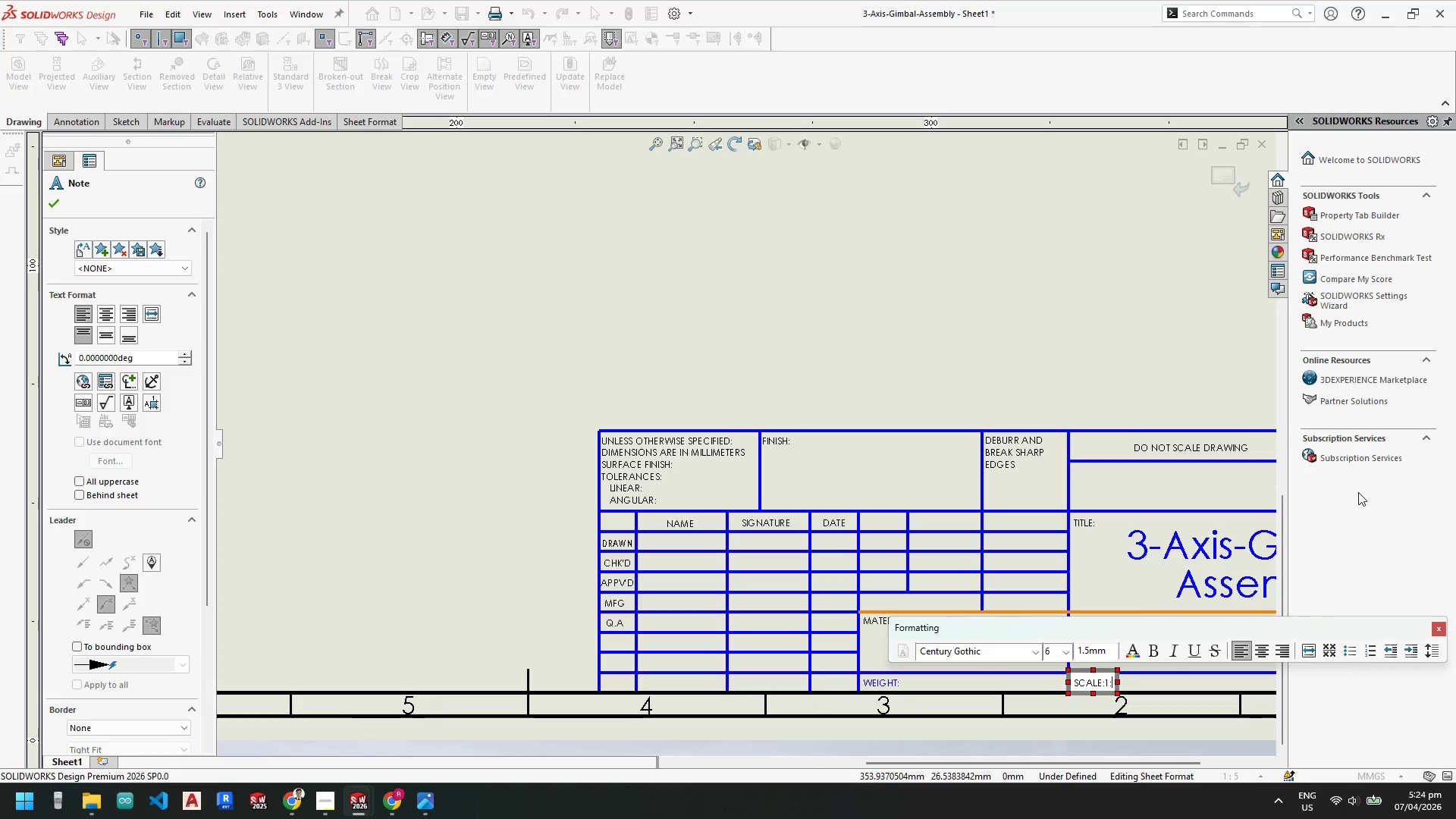 
key(Shift+1)
 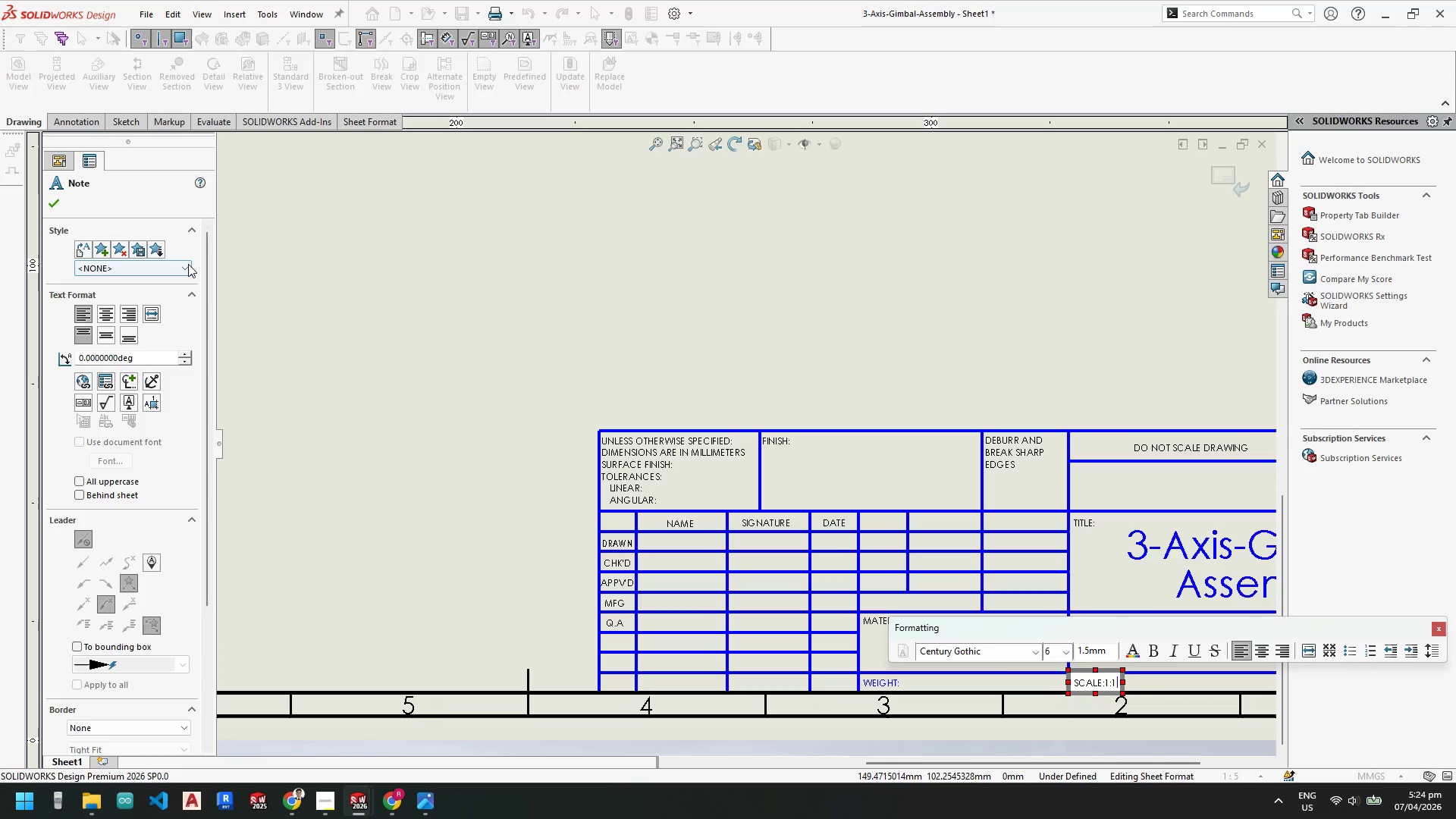 
left_click([52, 200])
 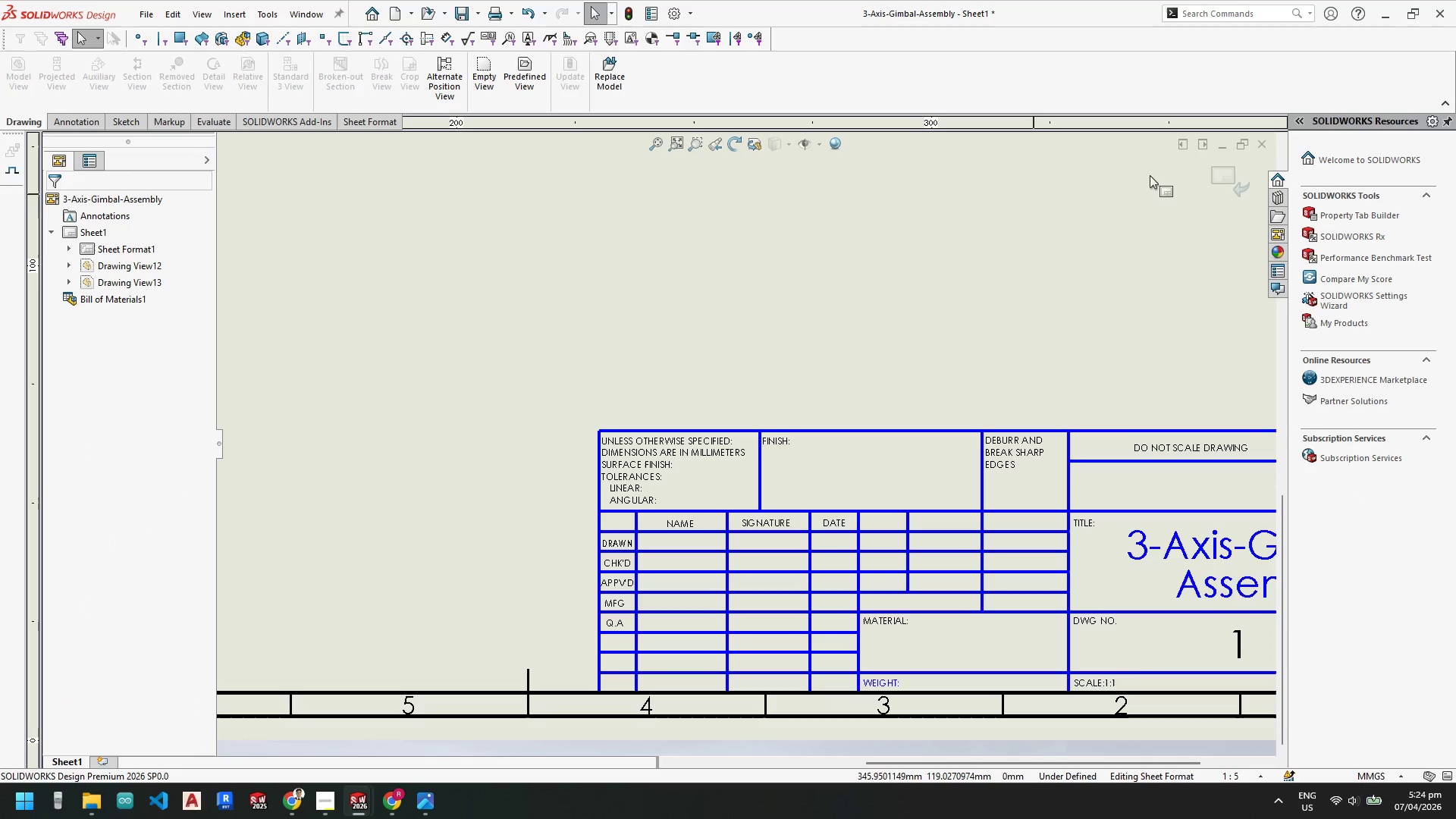 
left_click([1230, 180])
 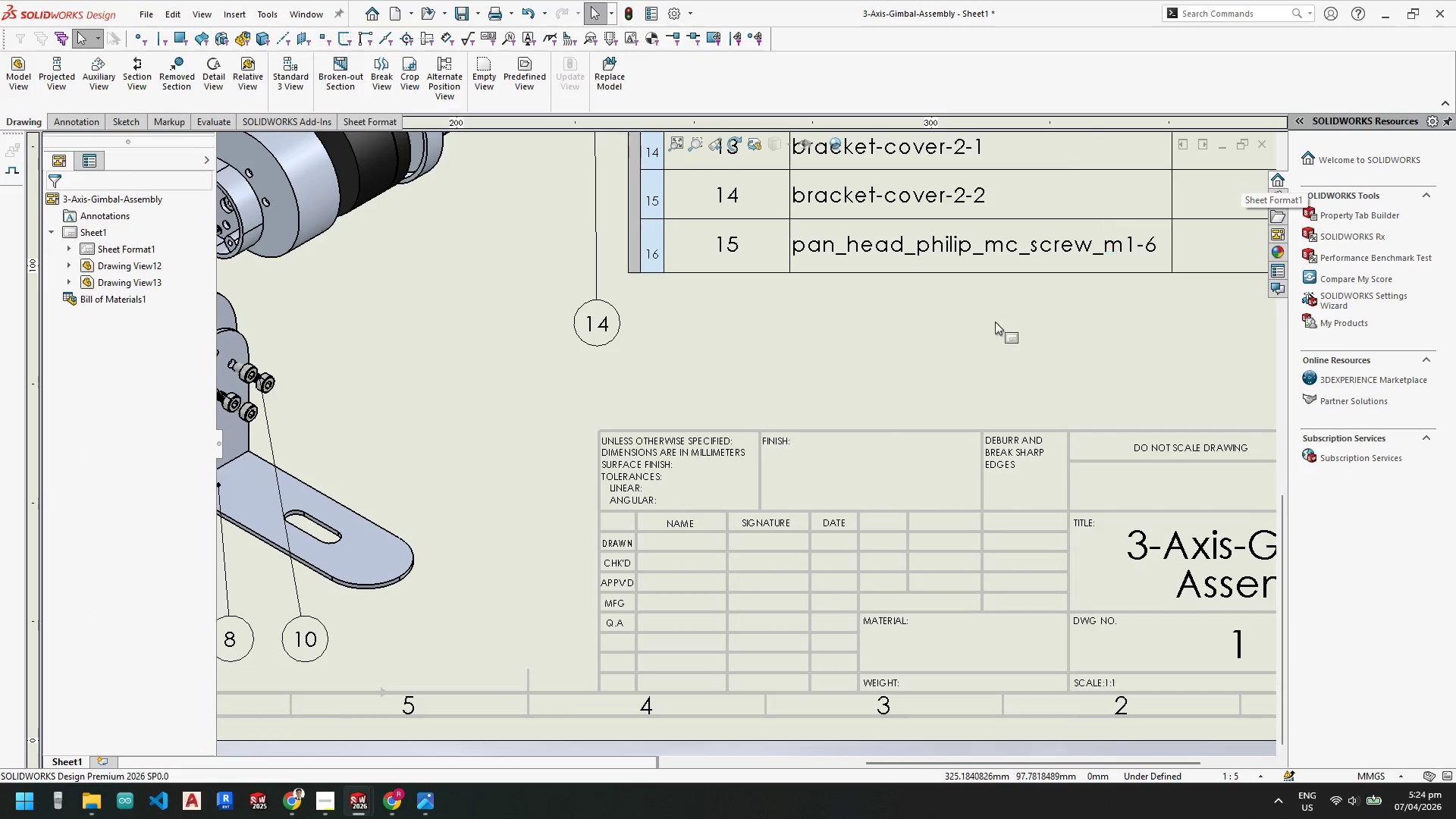 
scroll: coordinate [767, 529], scroll_direction: up, amount: 4.0
 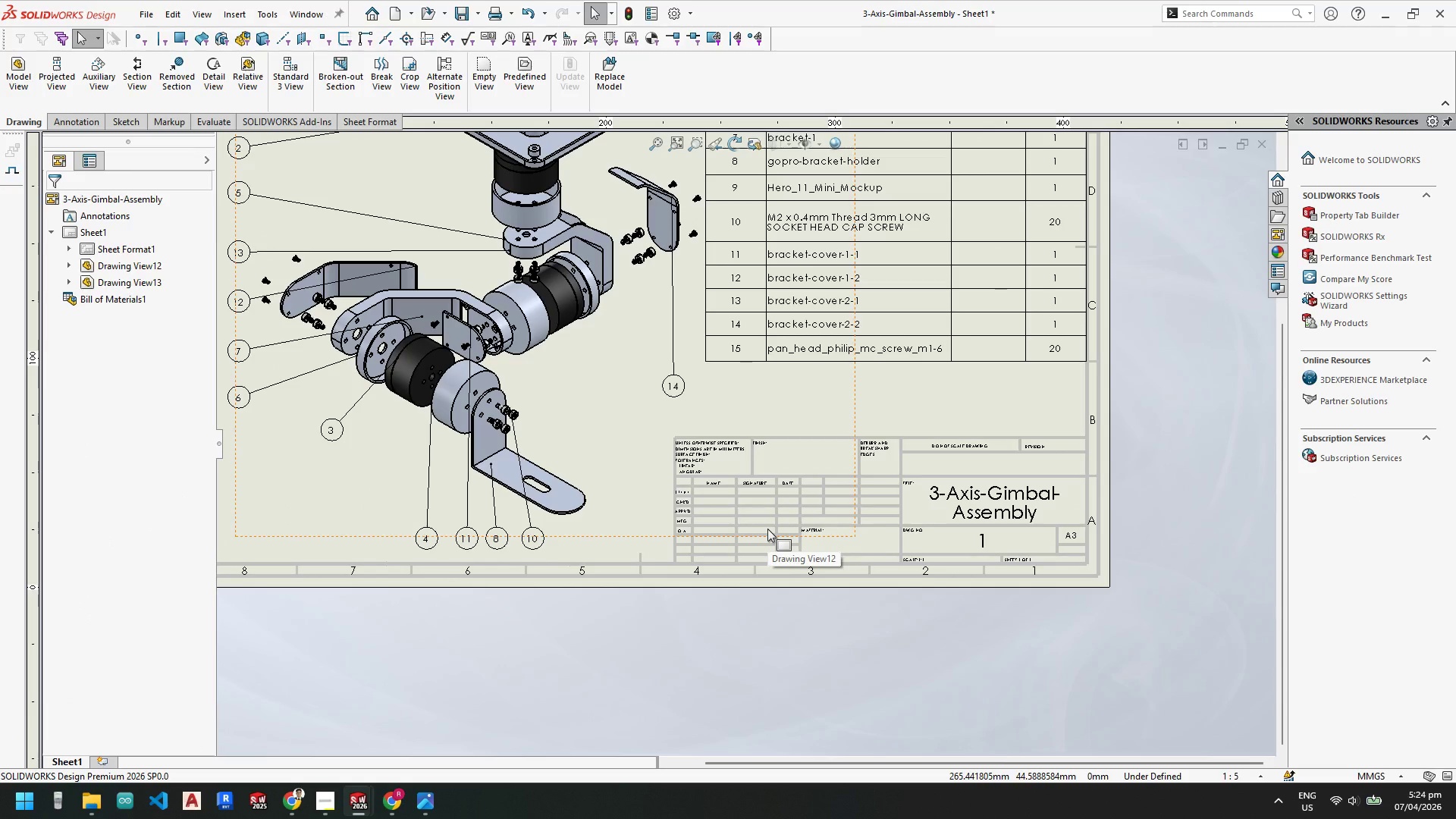 
wait(14.2)
 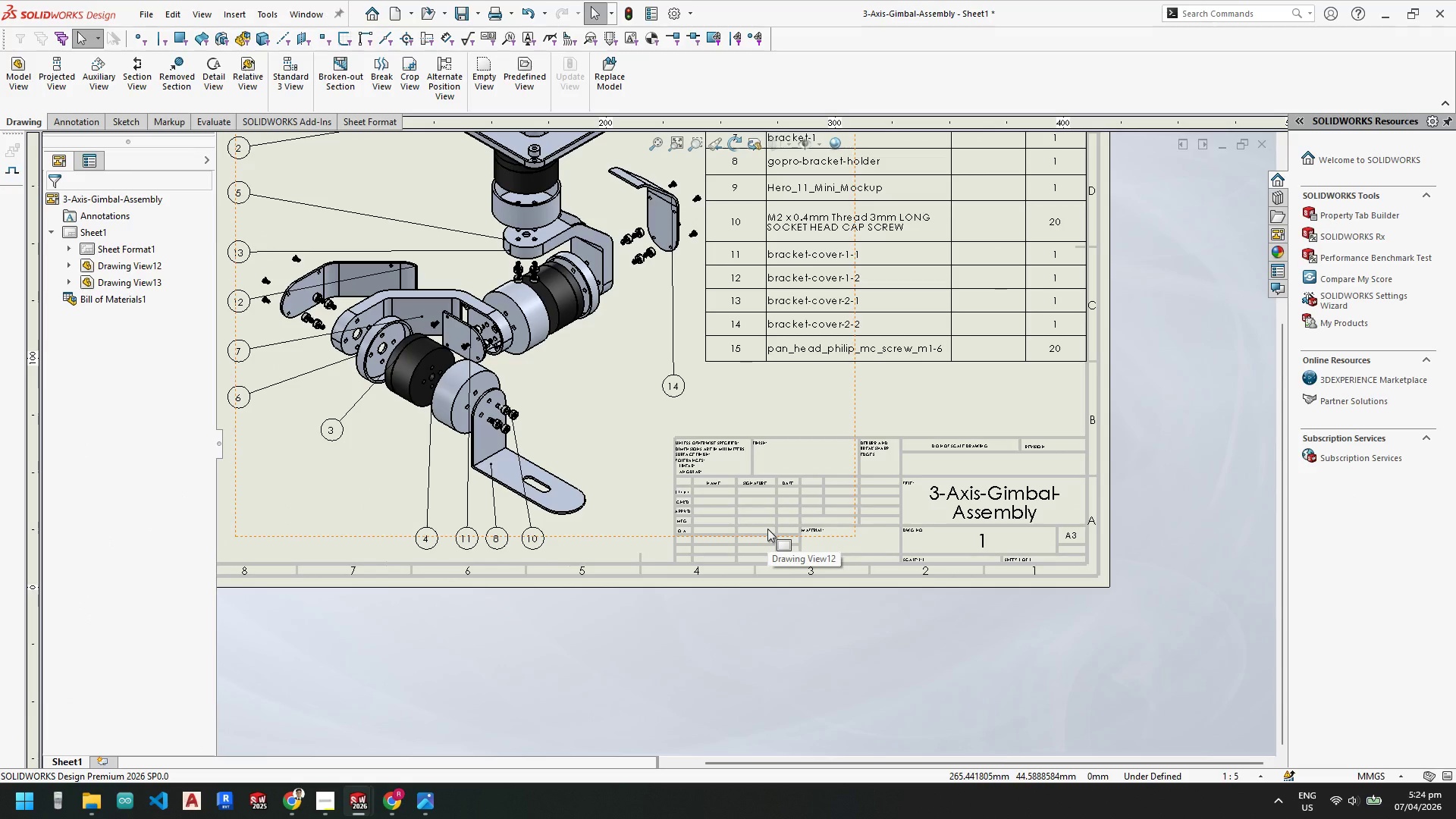 
scroll: coordinate [813, 456], scroll_direction: down, amount: 6.0
 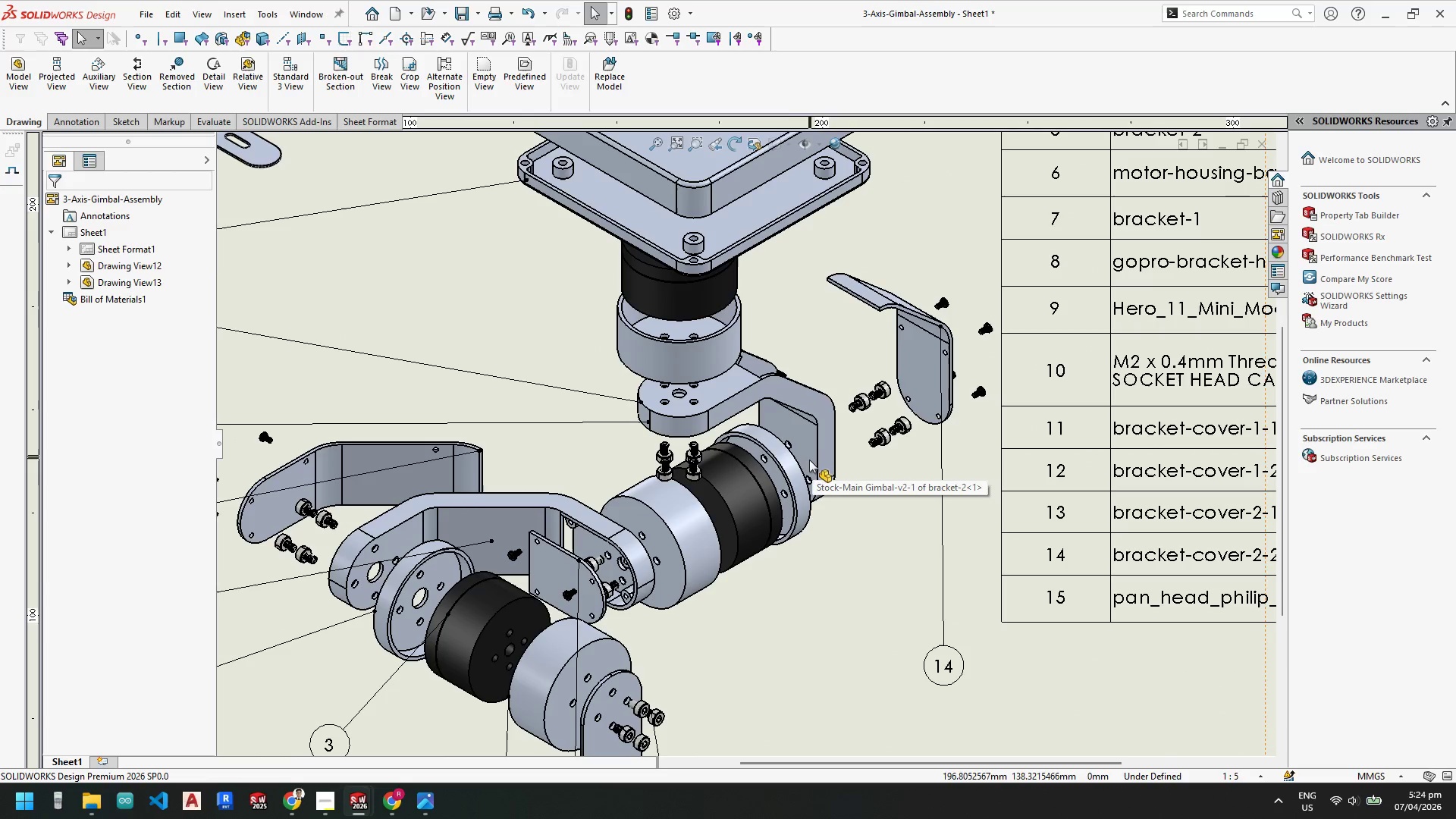 
scroll: coordinate [817, 472], scroll_direction: up, amount: 5.0
 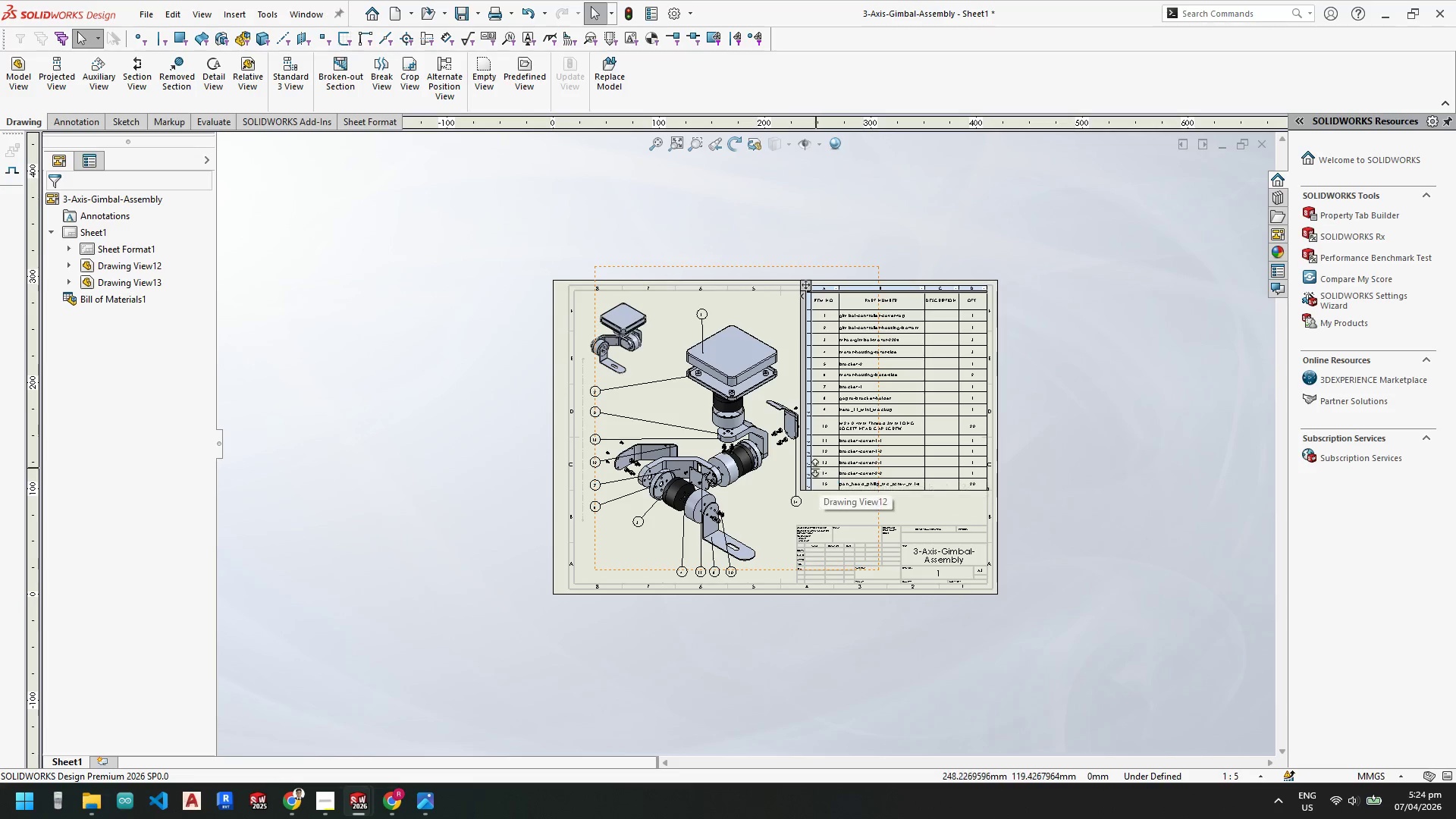 
scroll: coordinate [835, 374], scroll_direction: down, amount: 10.0
 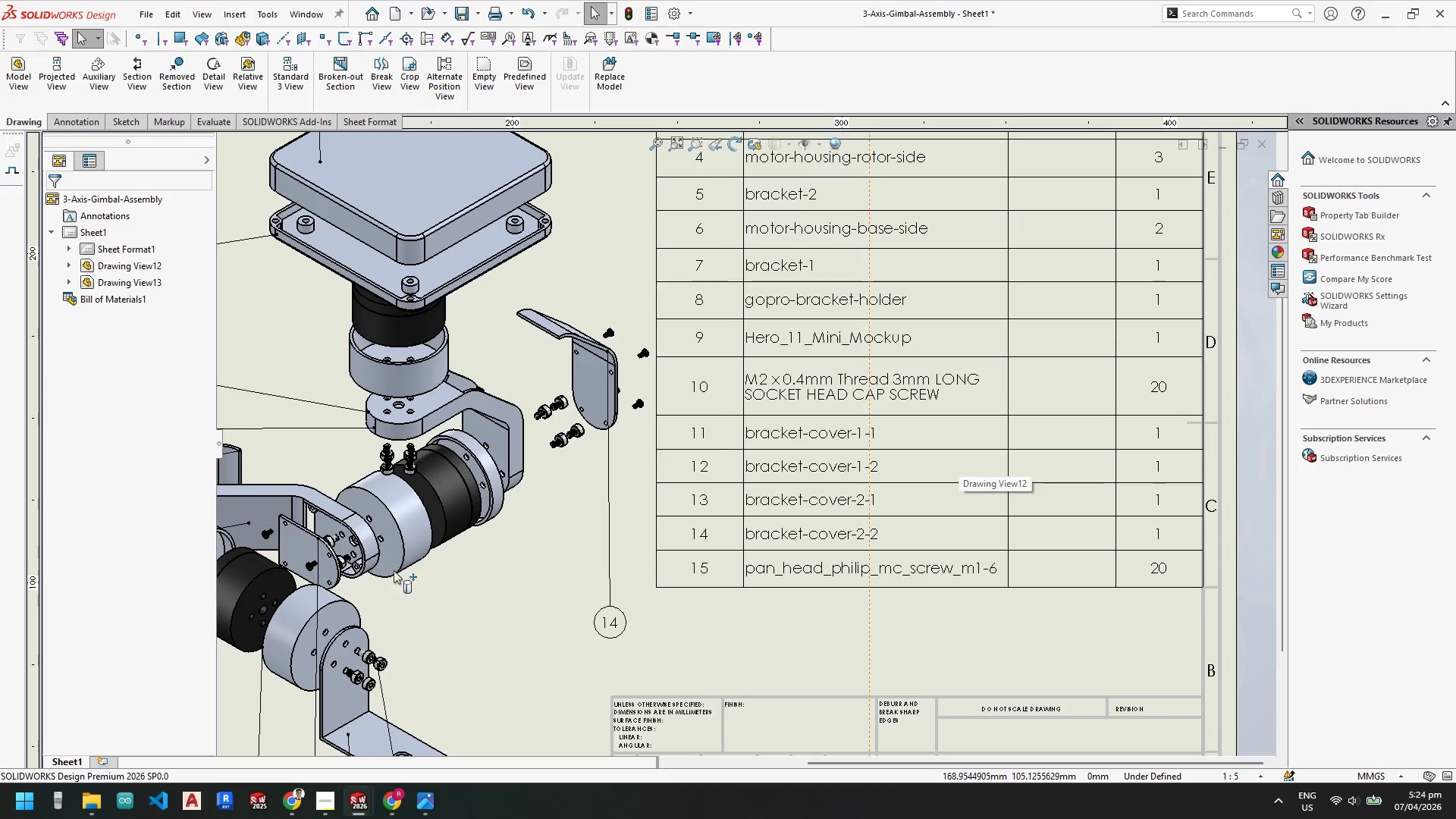 
scroll: coordinate [491, 669], scroll_direction: up, amount: 3.0
 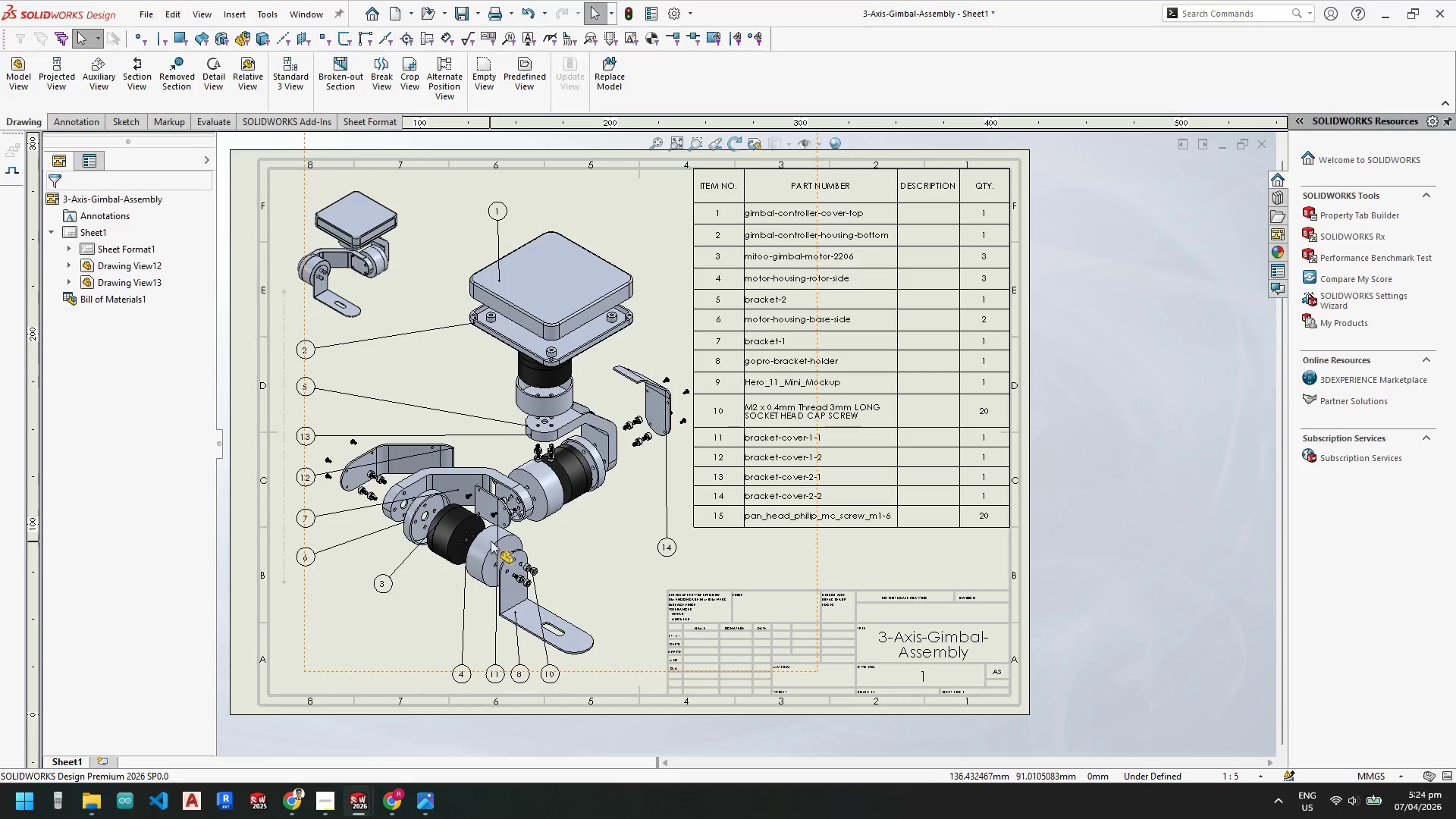 
scroll: coordinate [944, 397], scroll_direction: down, amount: 7.0
 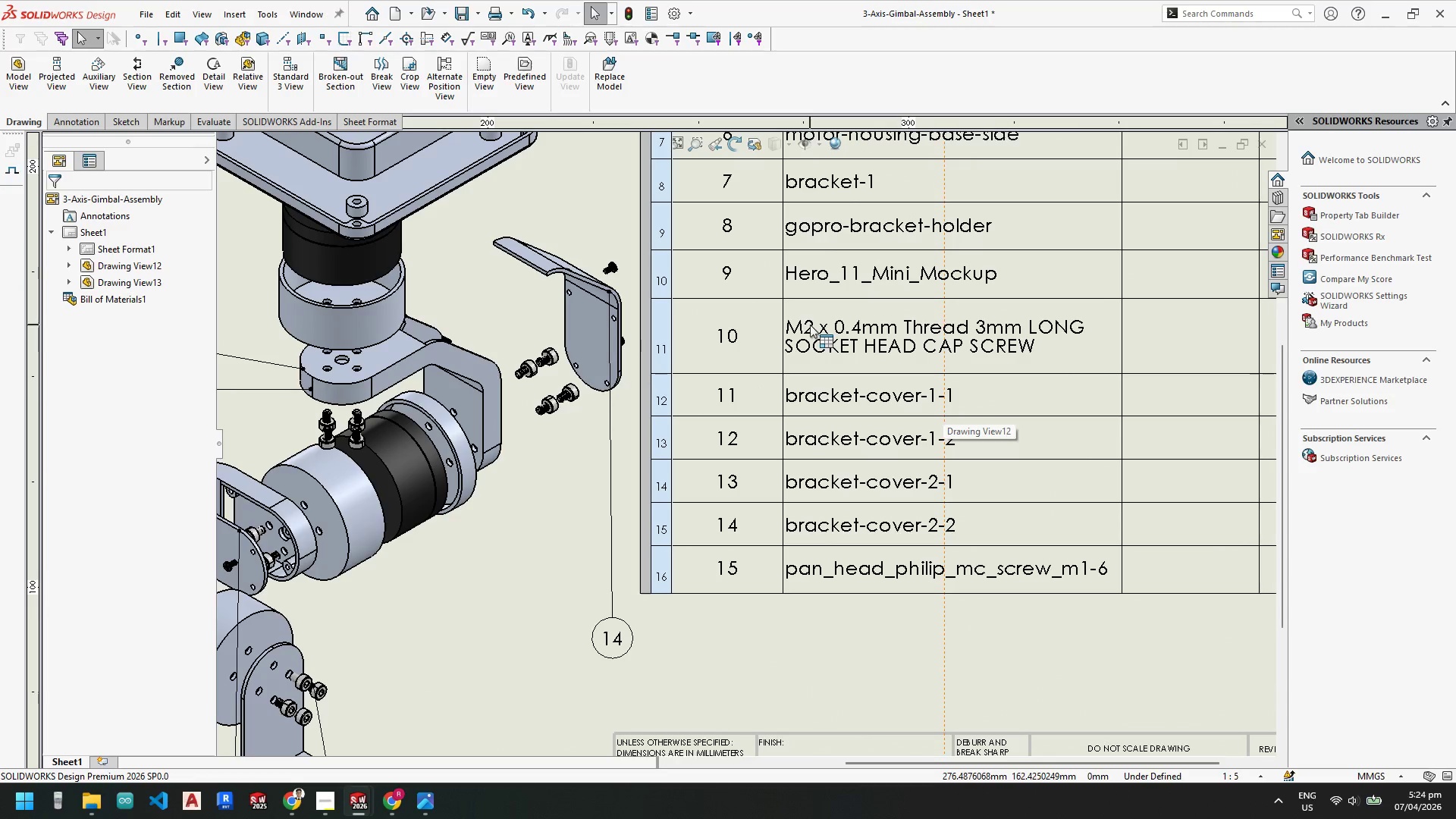 
double_click([810, 325])
 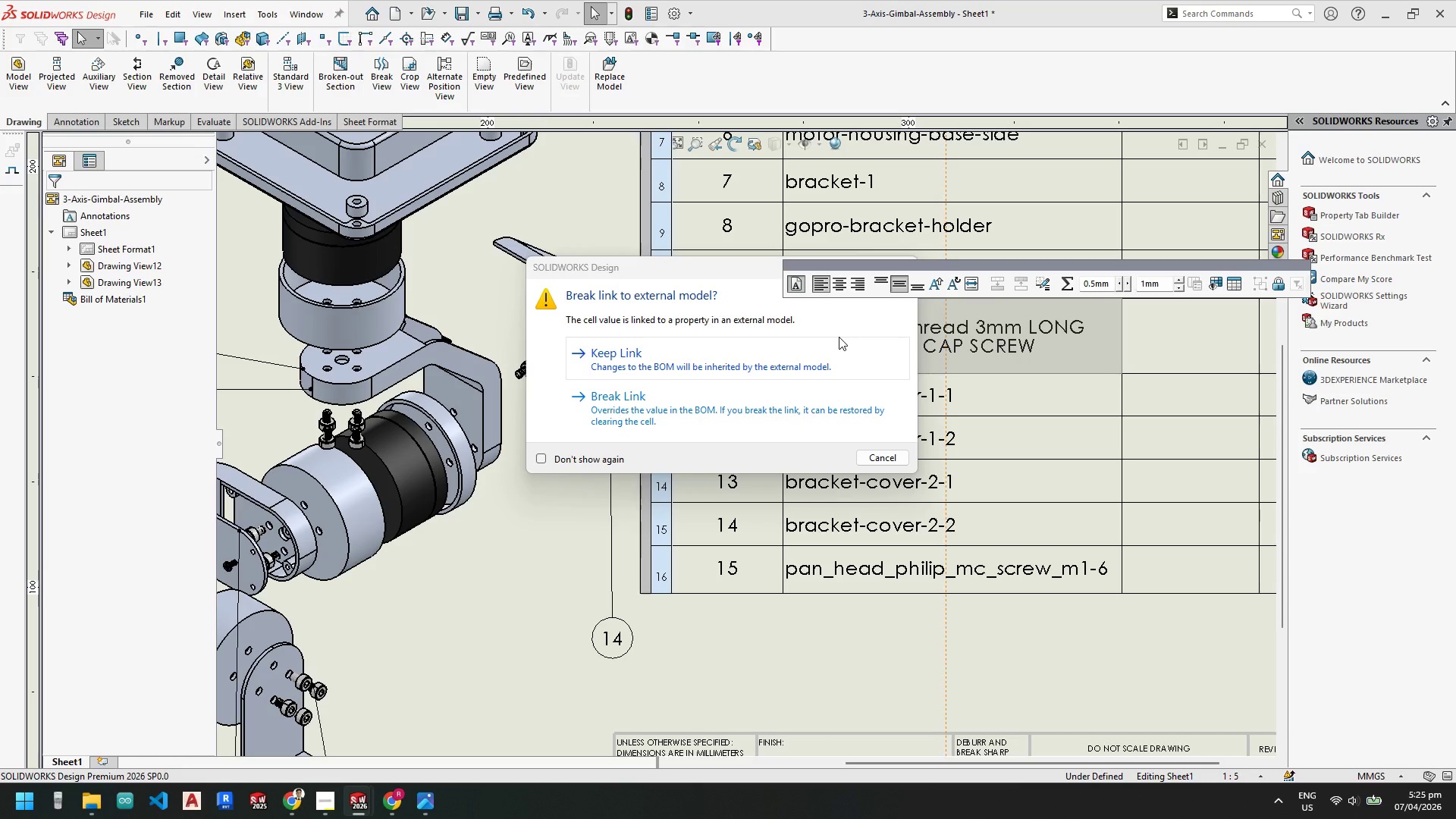 
wait(55.7)
 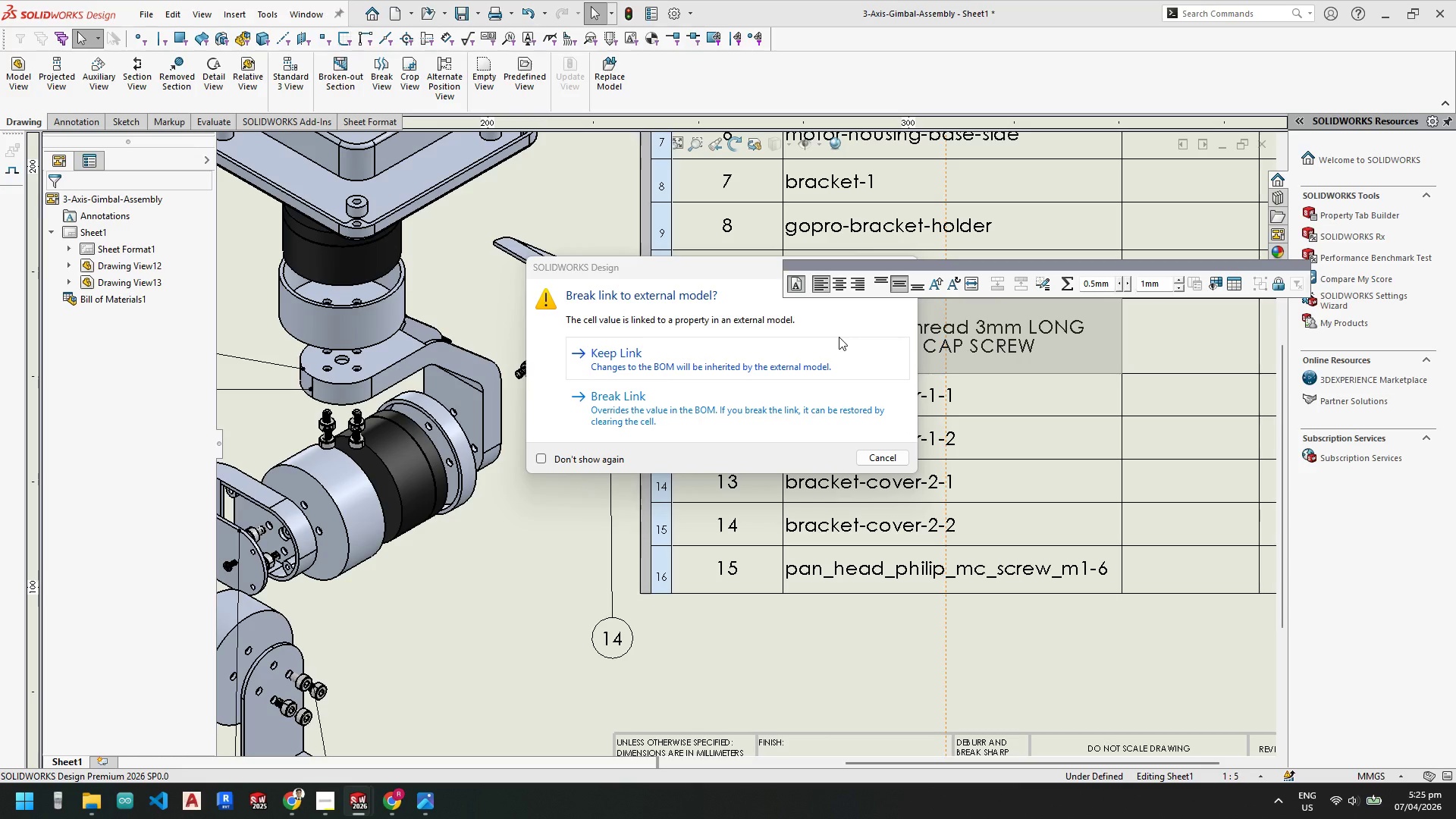 
key(Escape)
 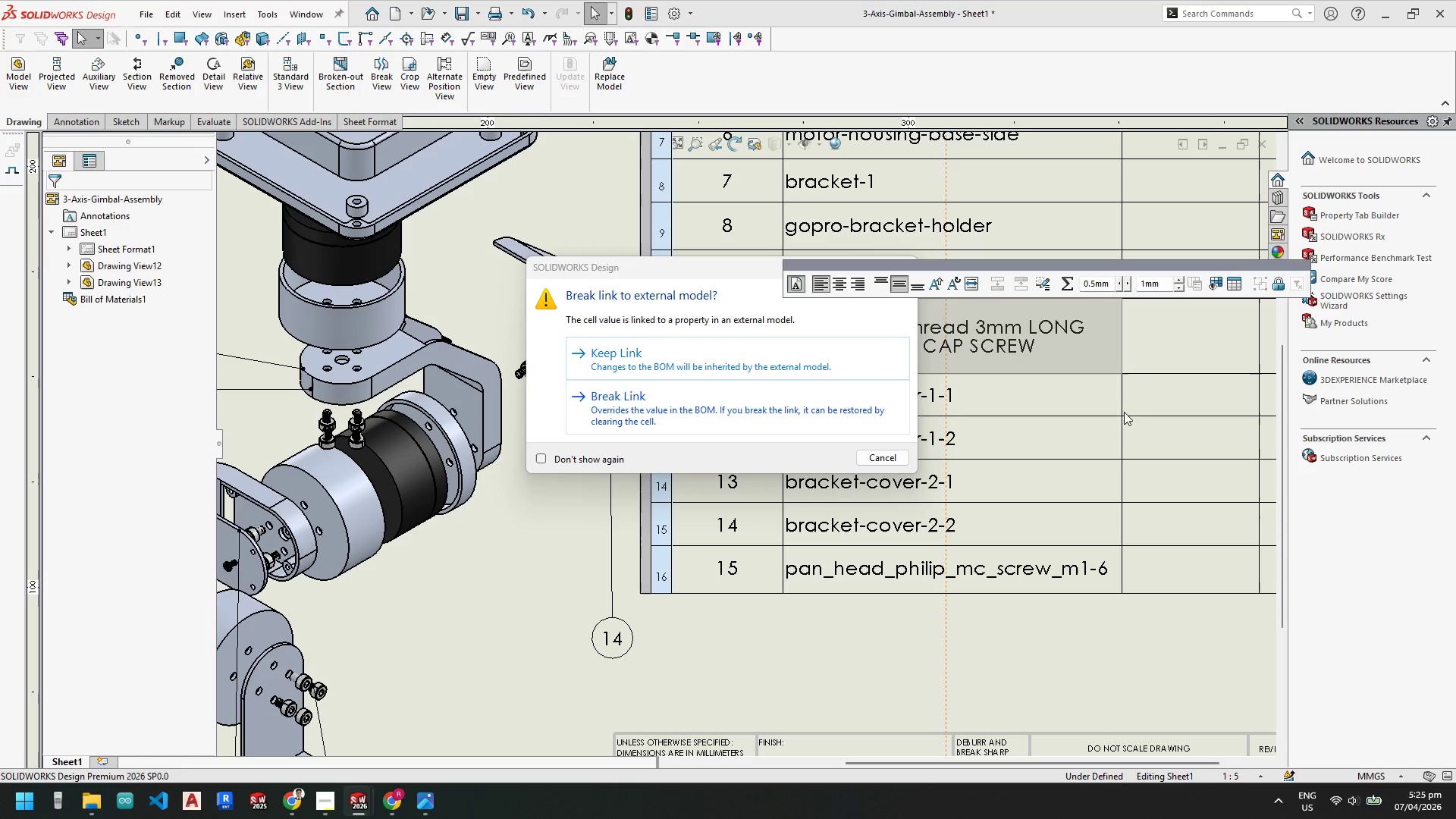 
key(Escape)
 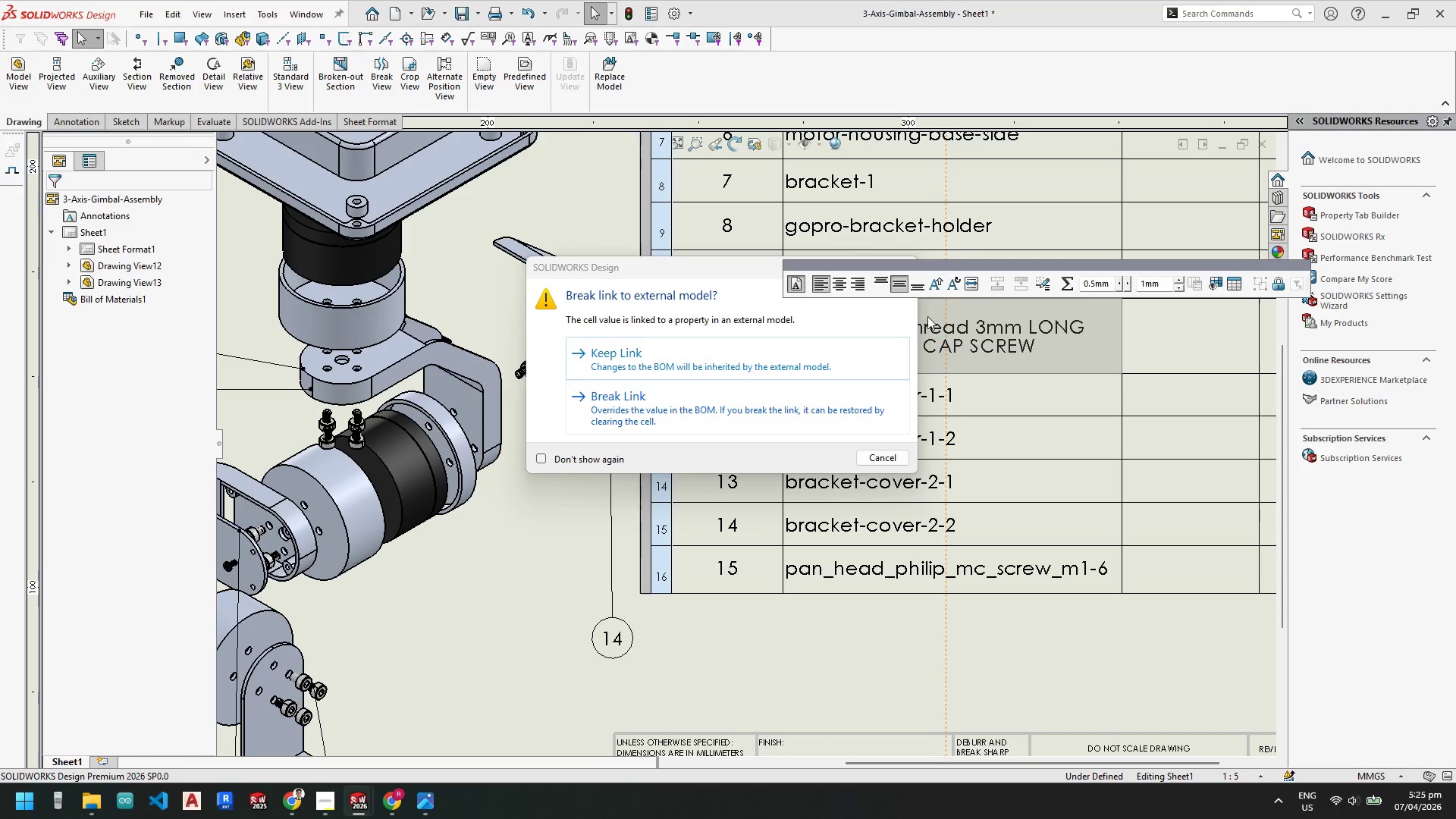 
key(Escape)
 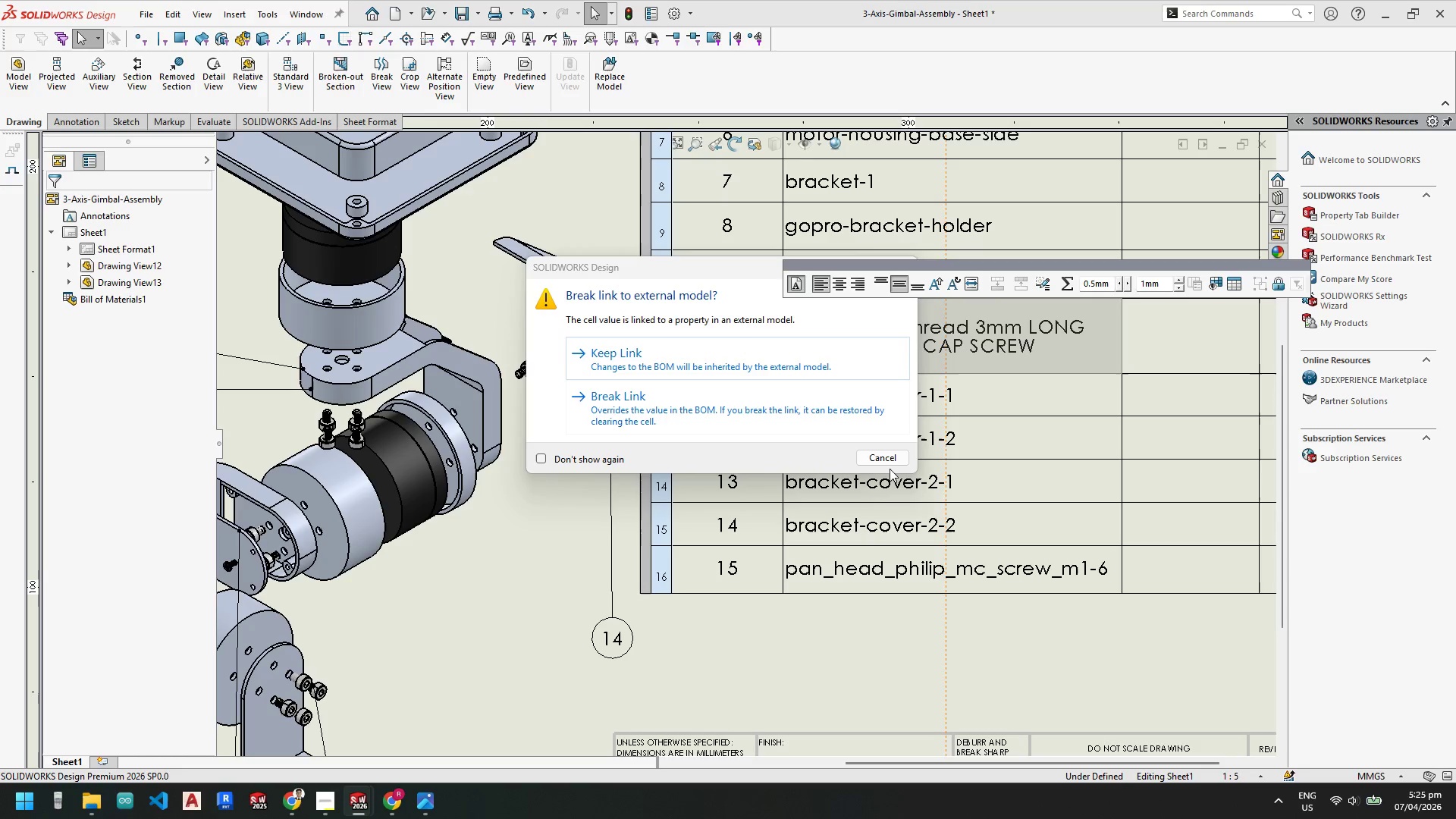 
left_click([886, 459])
 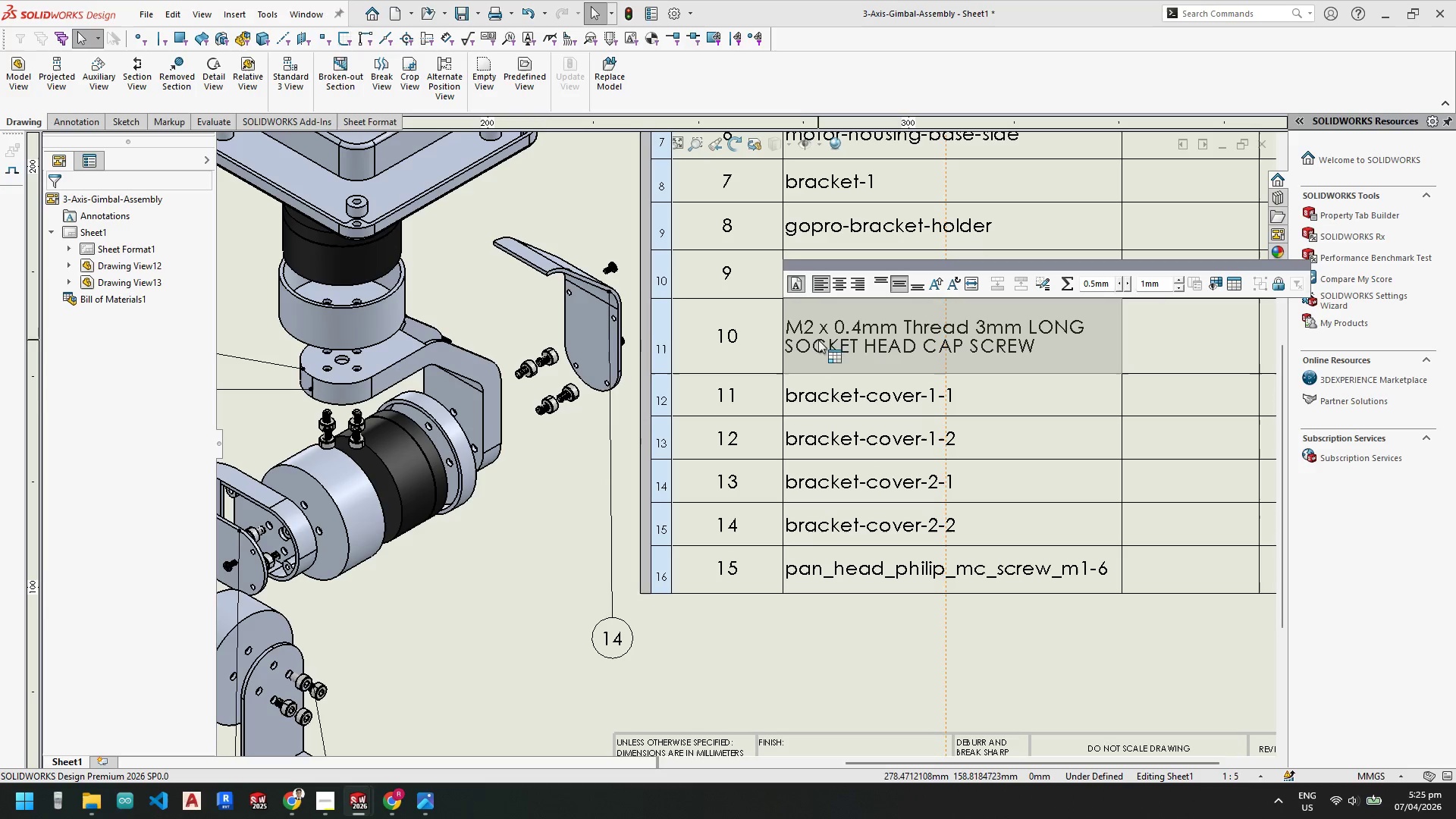 
double_click([813, 327])
 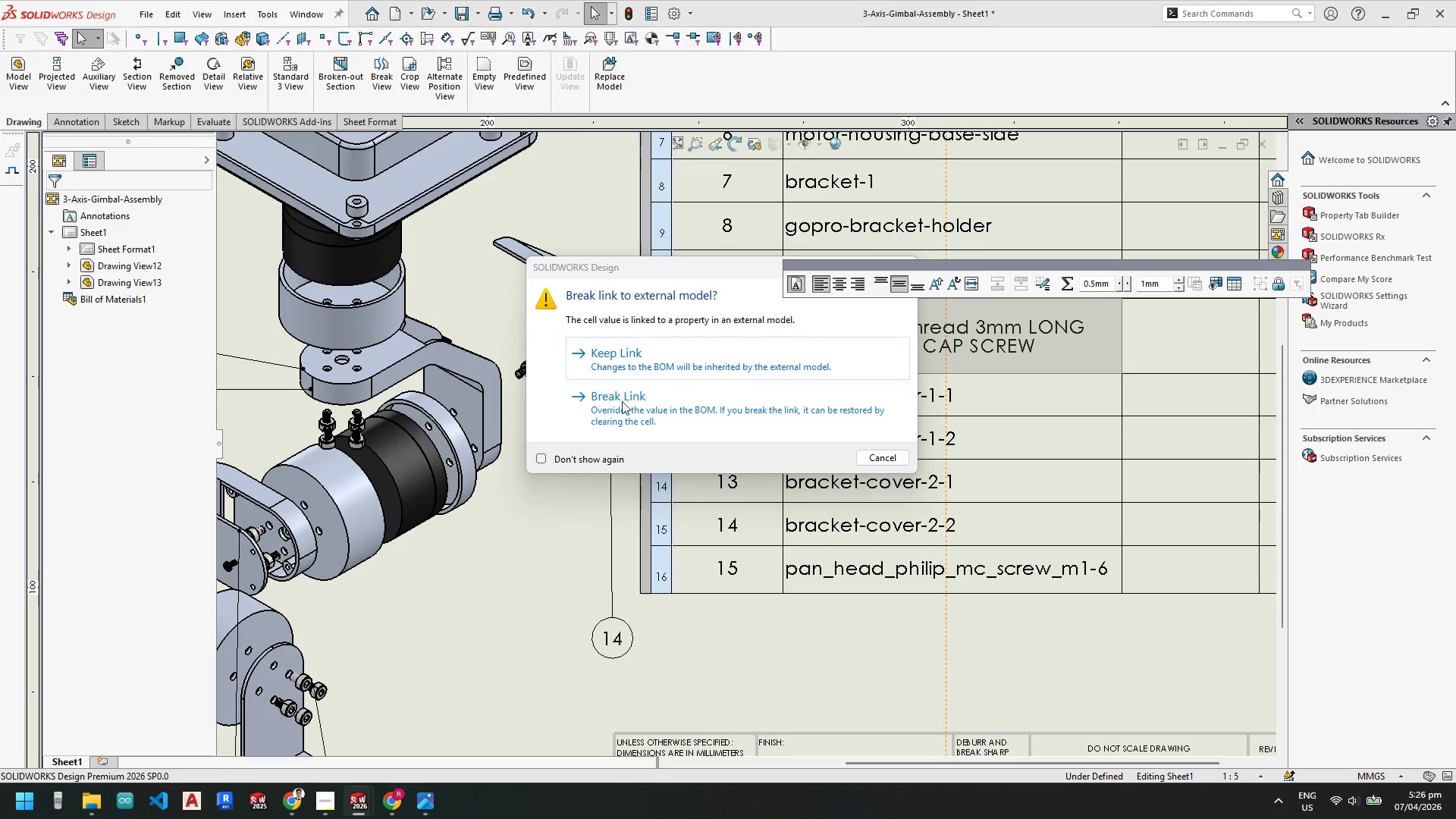 
left_click([624, 407])
 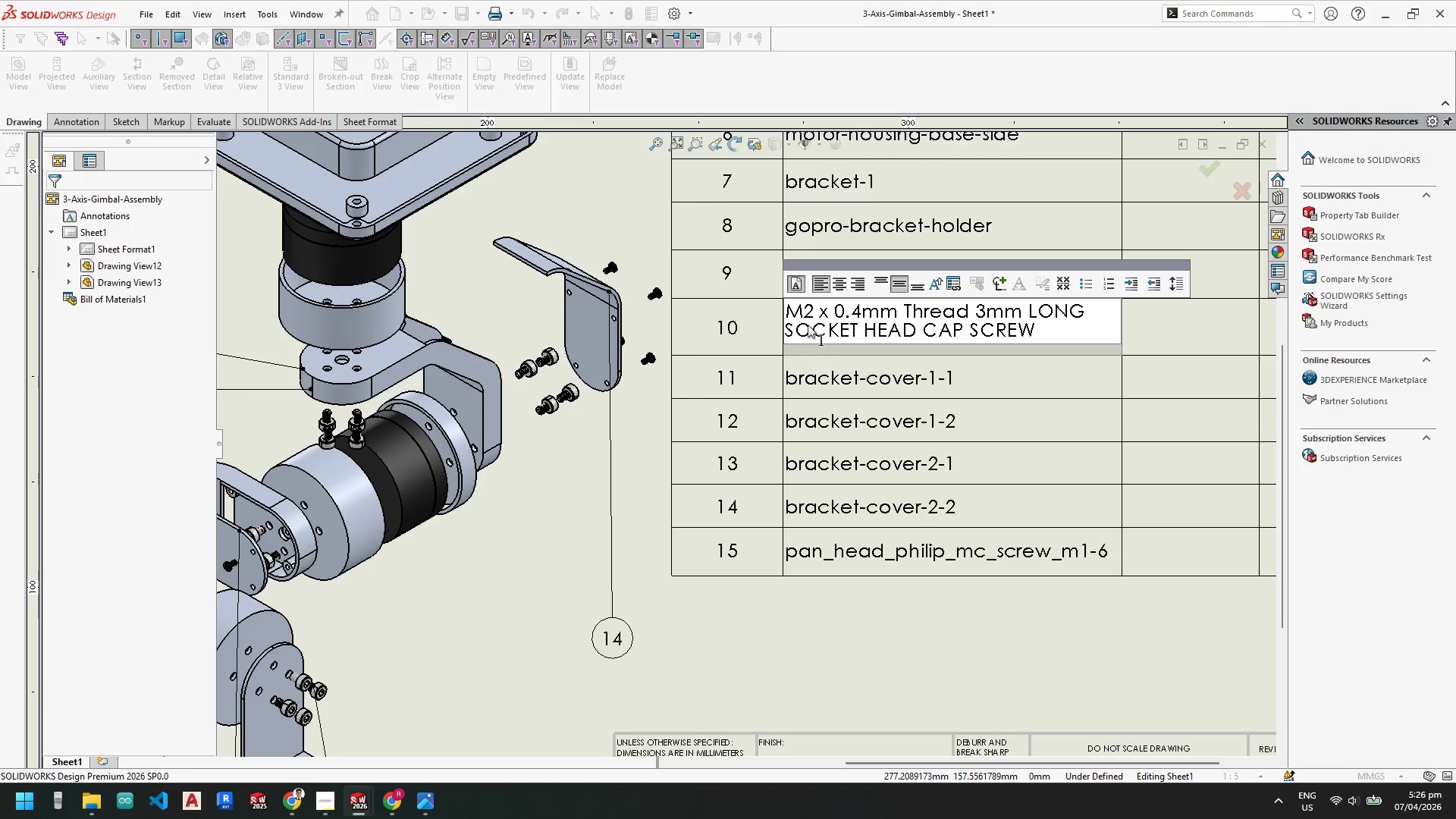 
left_click([810, 307])
 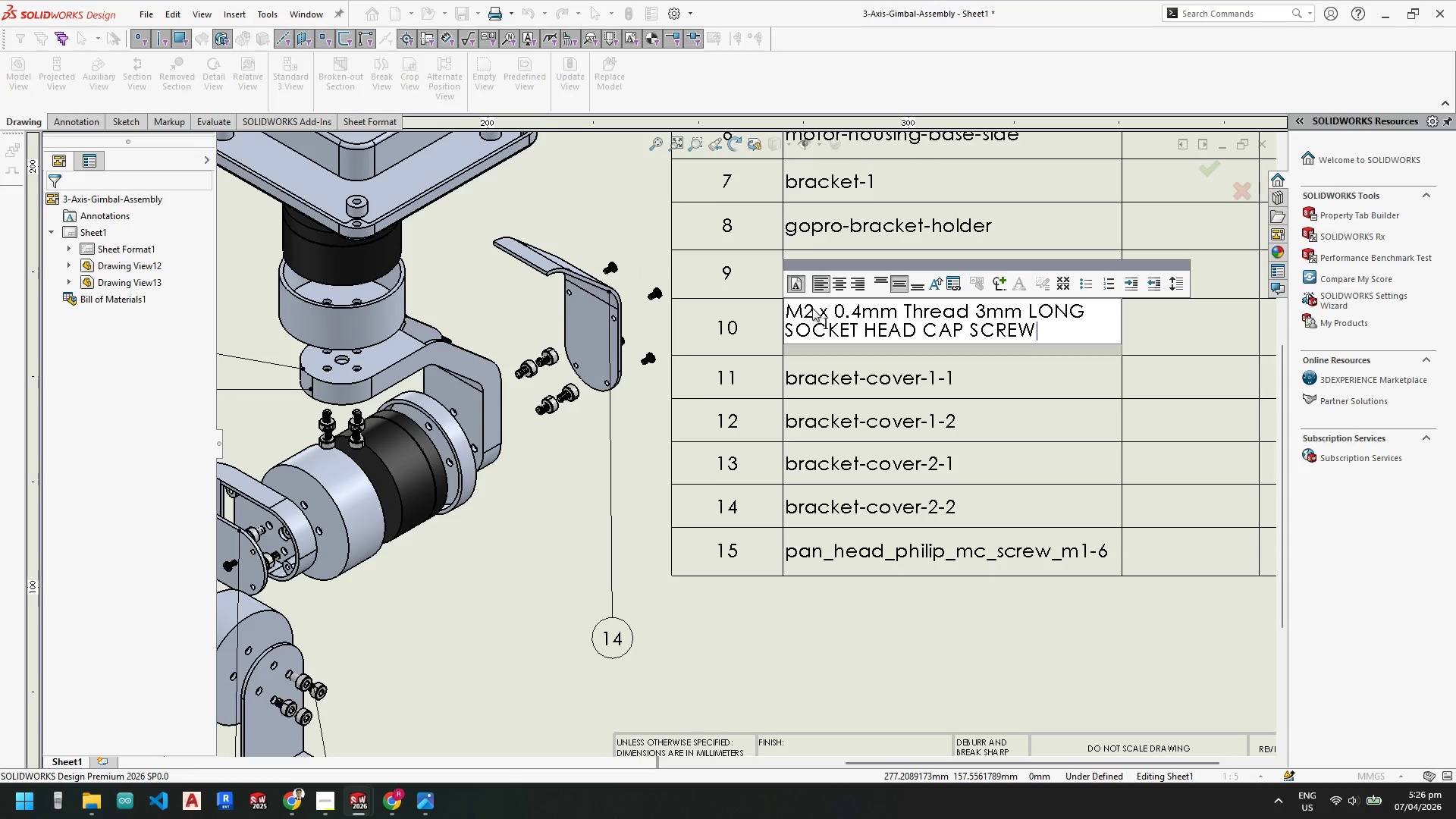 
key(Backspace)
 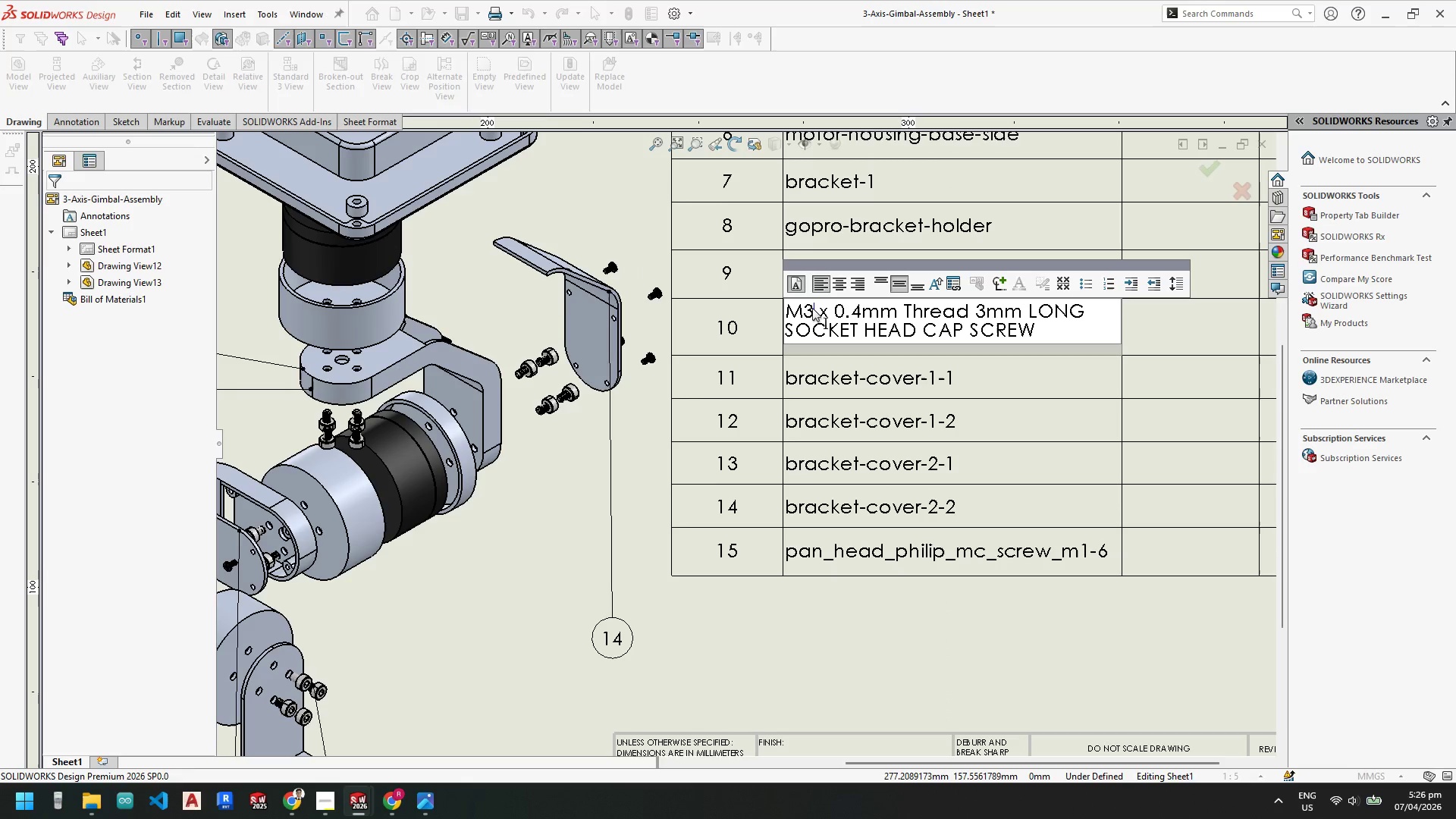 
key(3)
 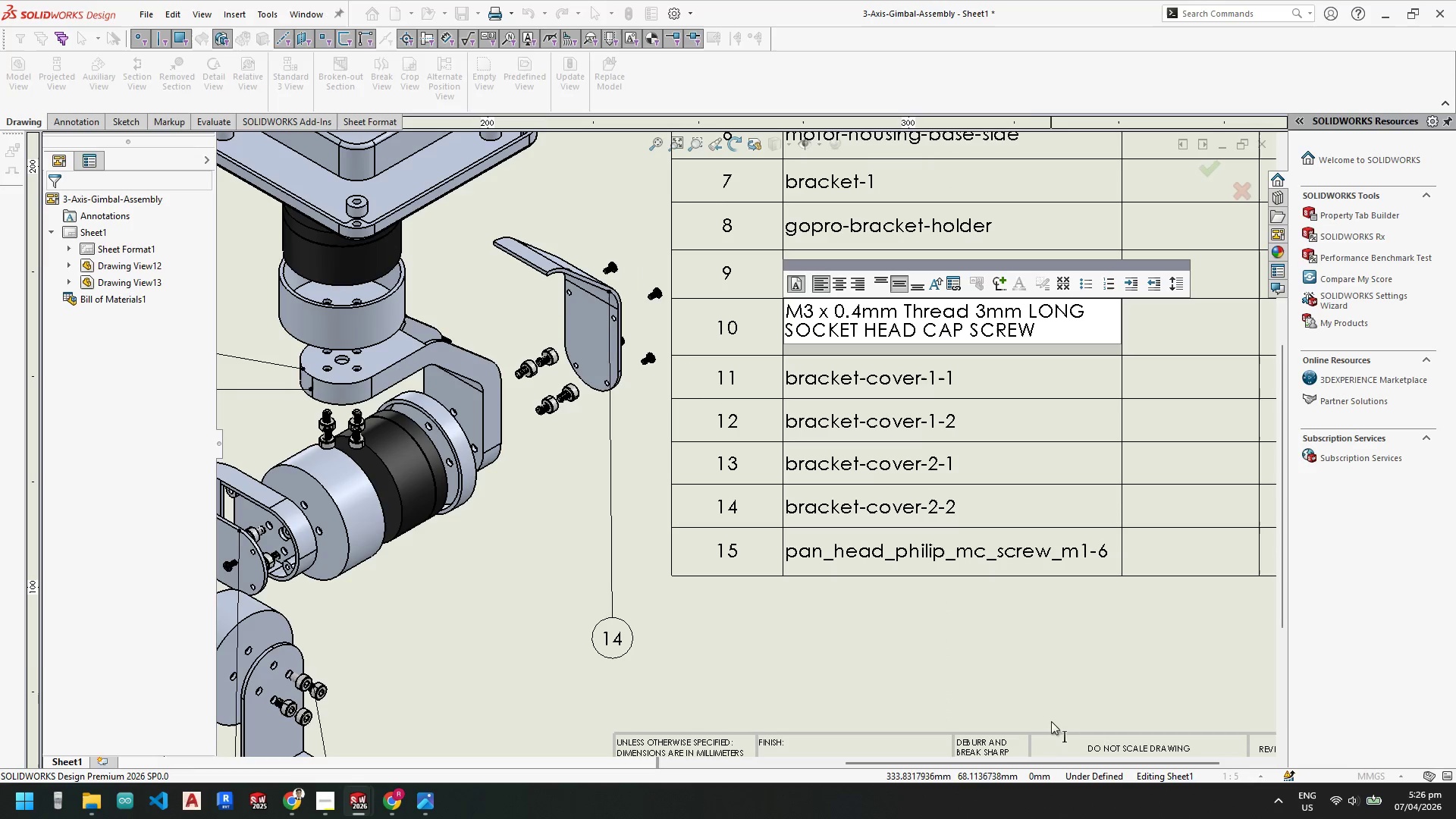 
left_click([1062, 635])
 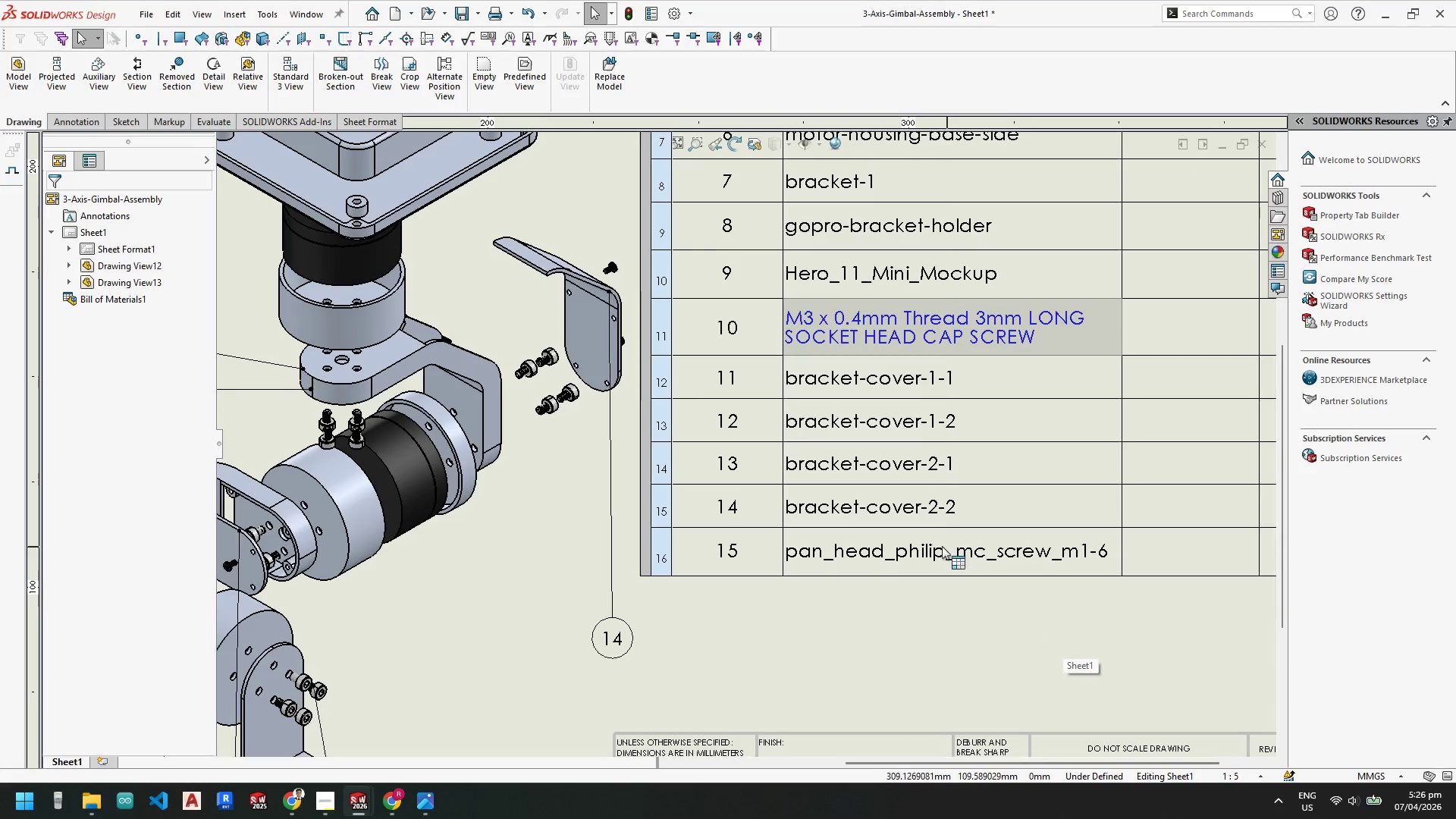 
key(Escape)
 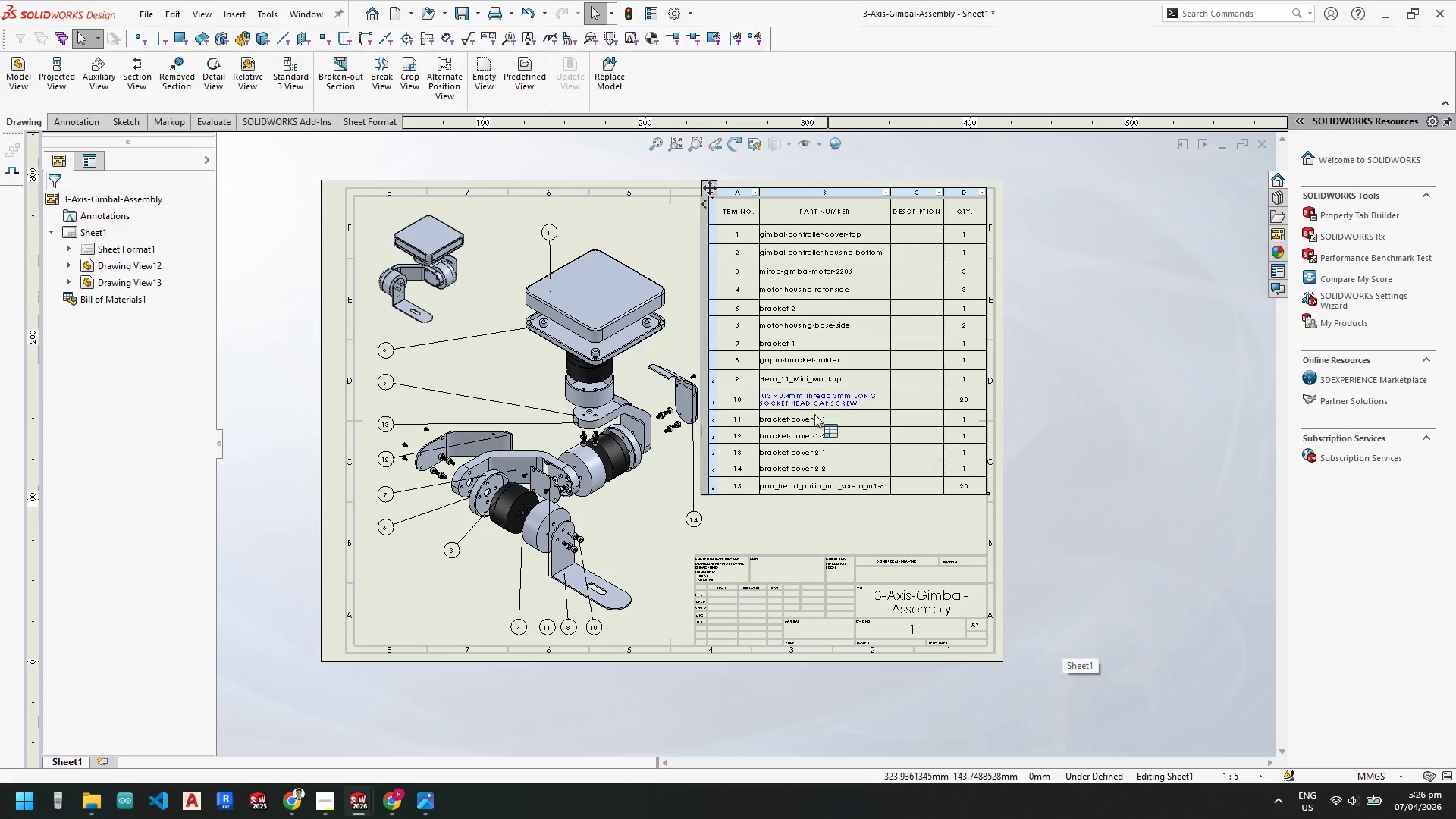 
scroll: coordinate [903, 563], scroll_direction: up, amount: 4.0
 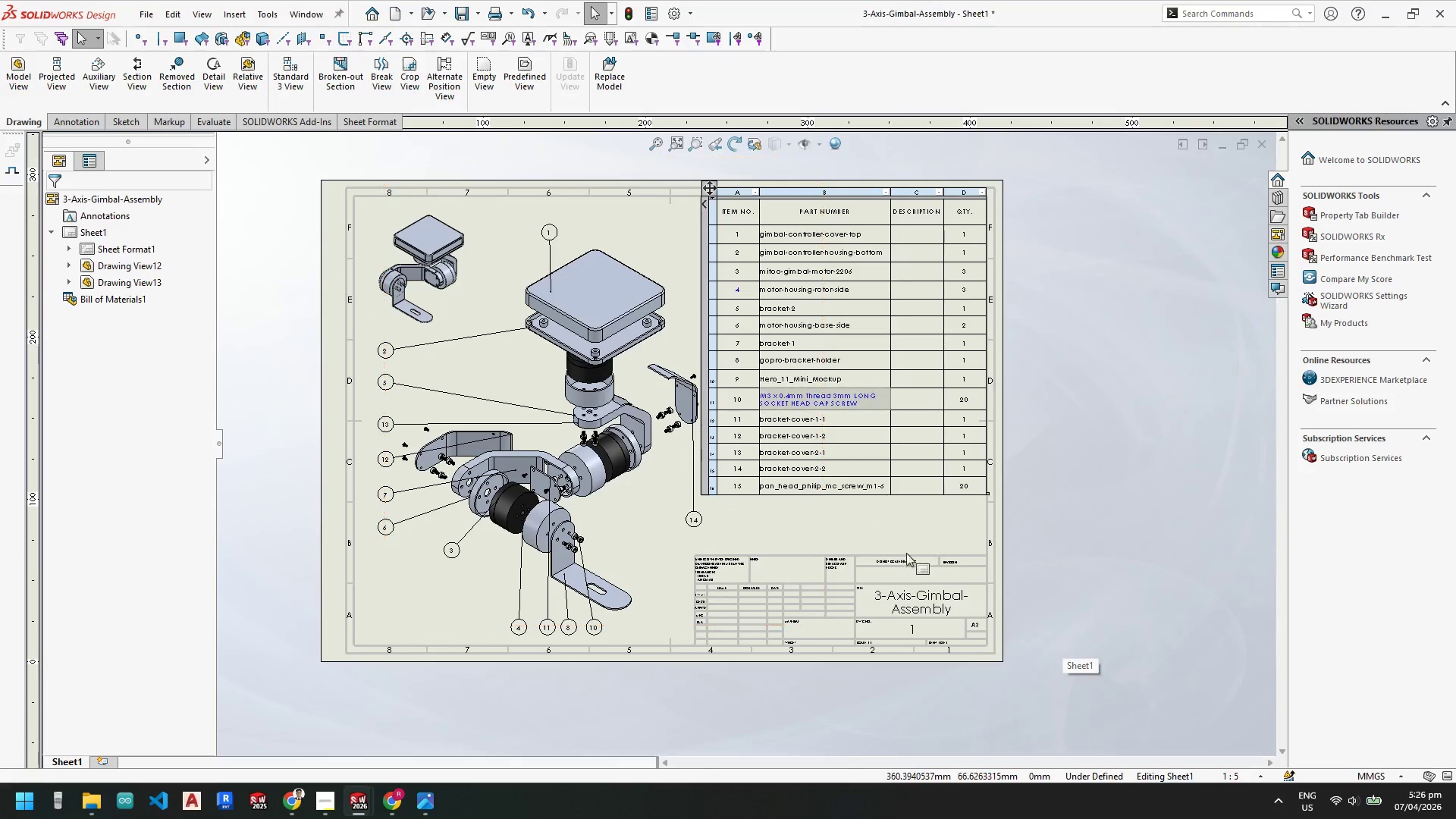 
scroll: coordinate [774, 408], scroll_direction: down, amount: 4.0
 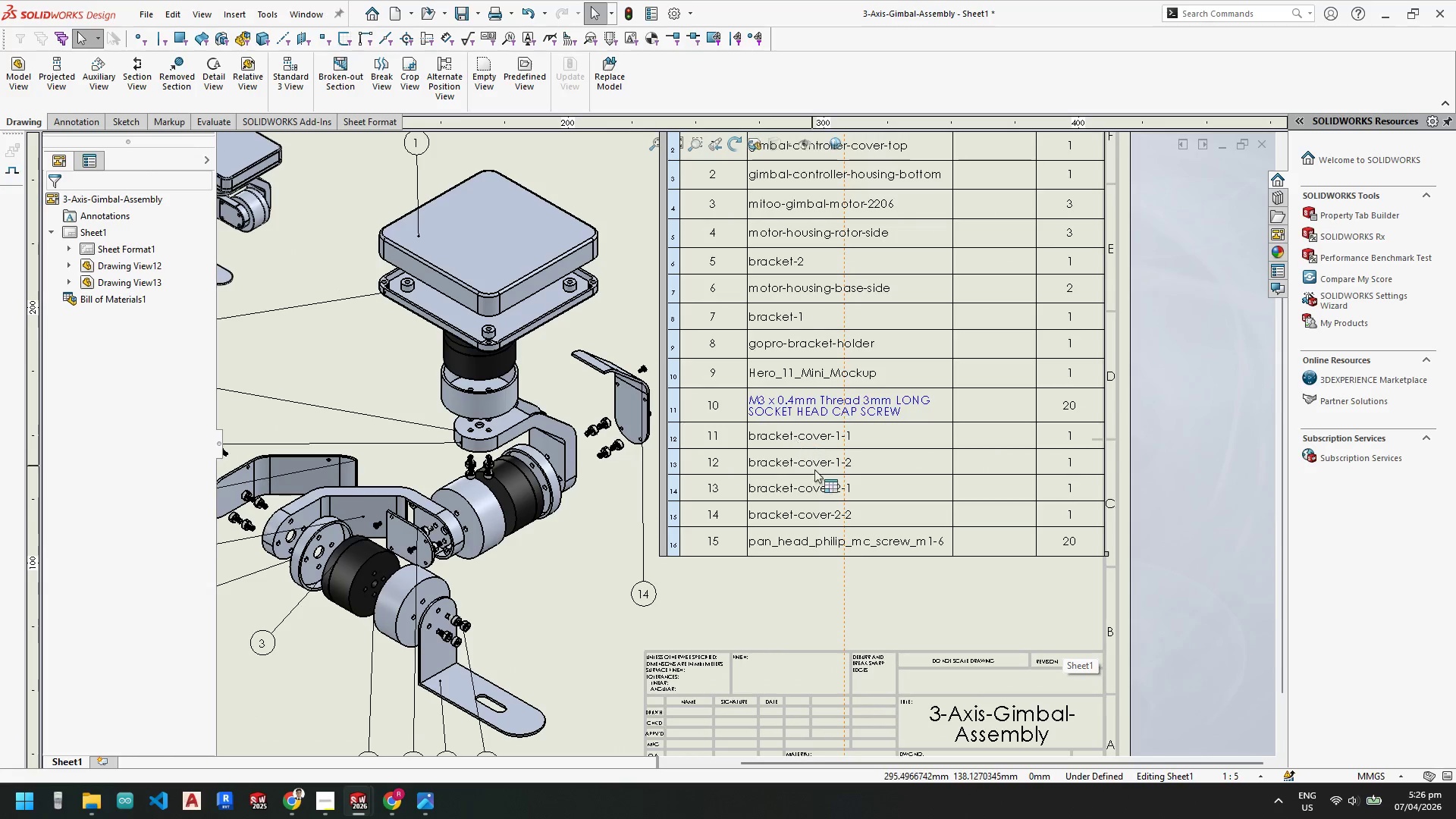 
scroll: coordinate [818, 476], scroll_direction: up, amount: 1.0
 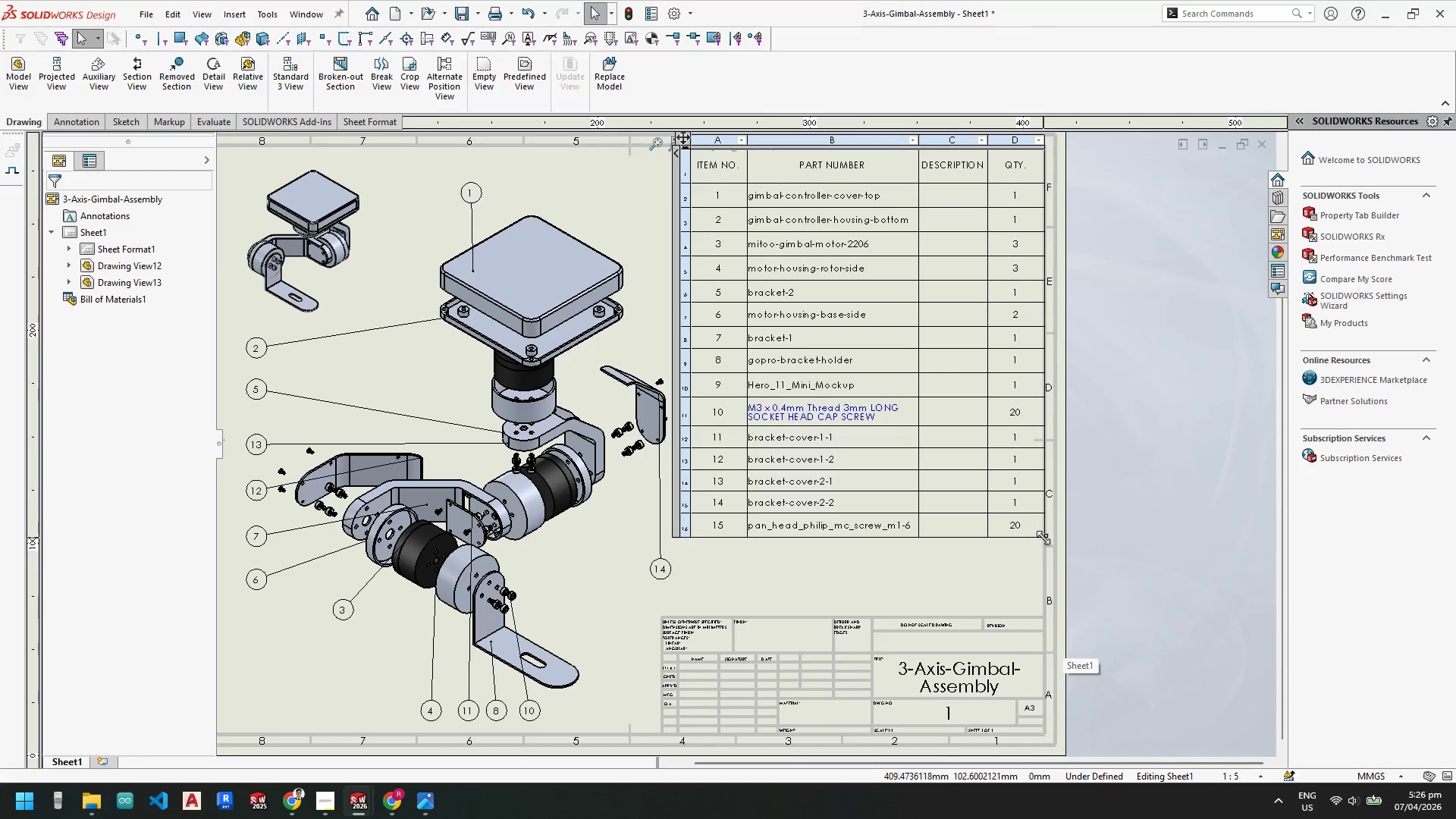 
left_click_drag(start_coordinate=[1045, 537], to_coordinate=[1036, 561])
 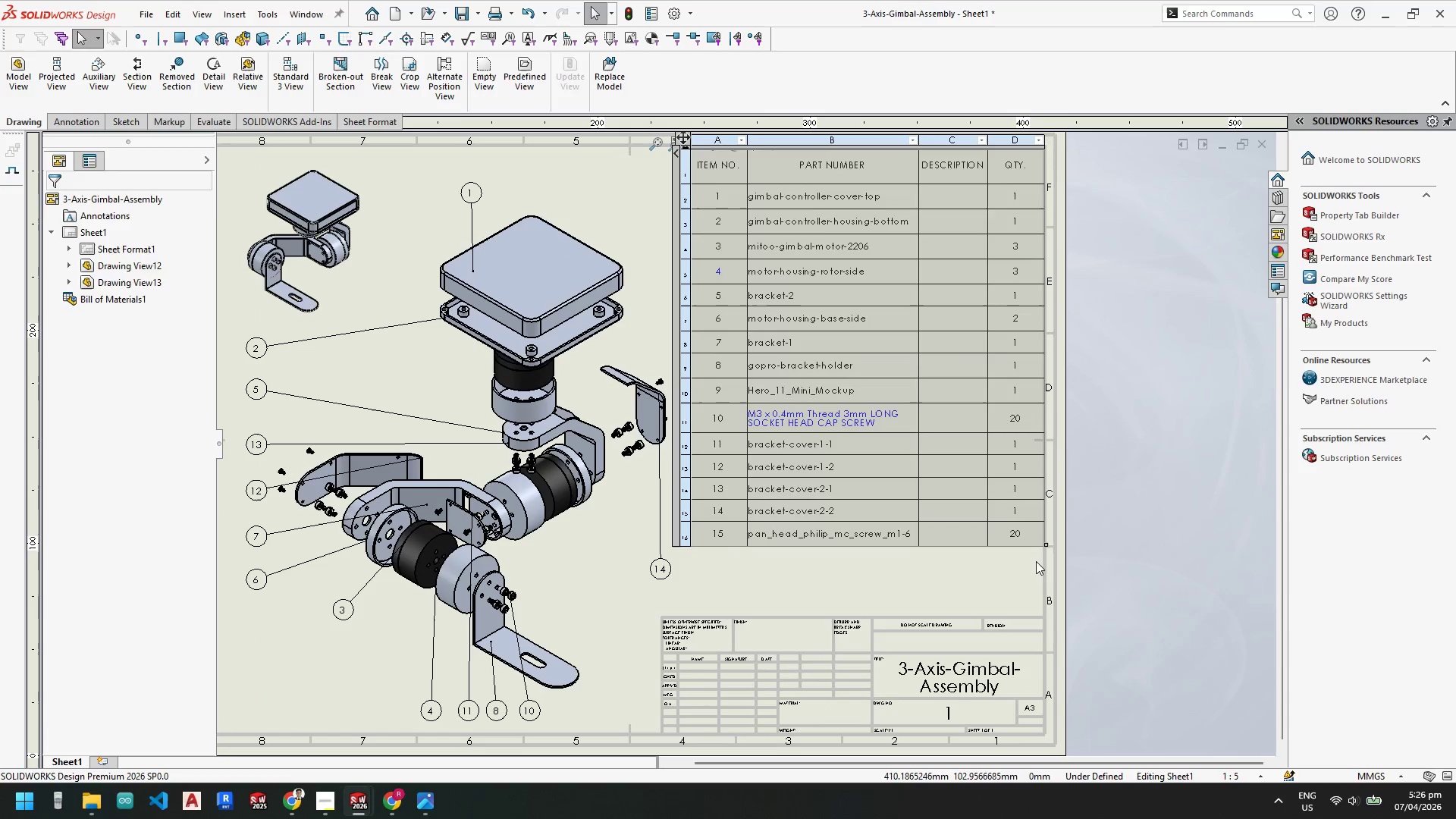 
key(Escape)
 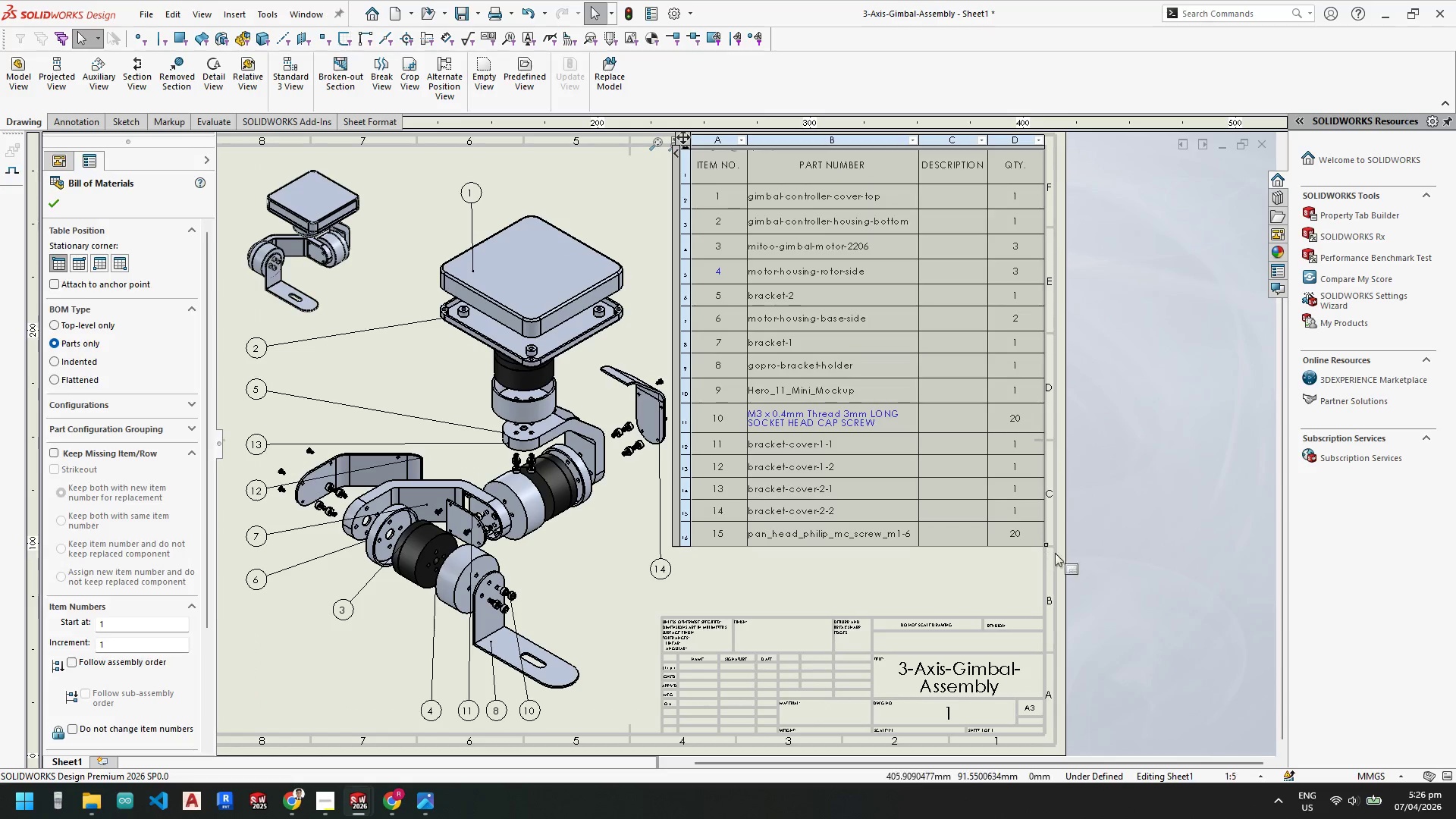 
key(Escape)
 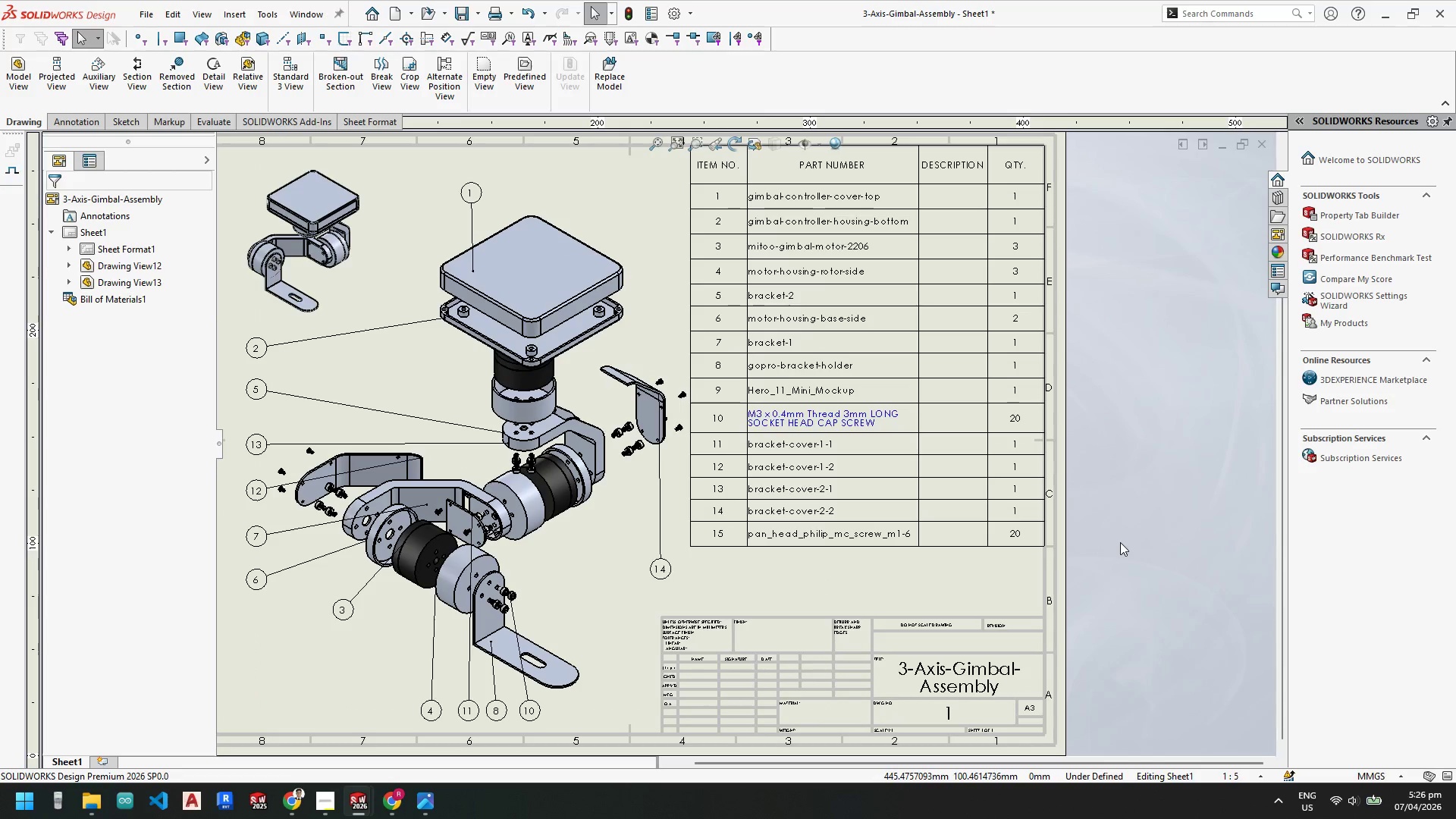 
left_click([1120, 542])
 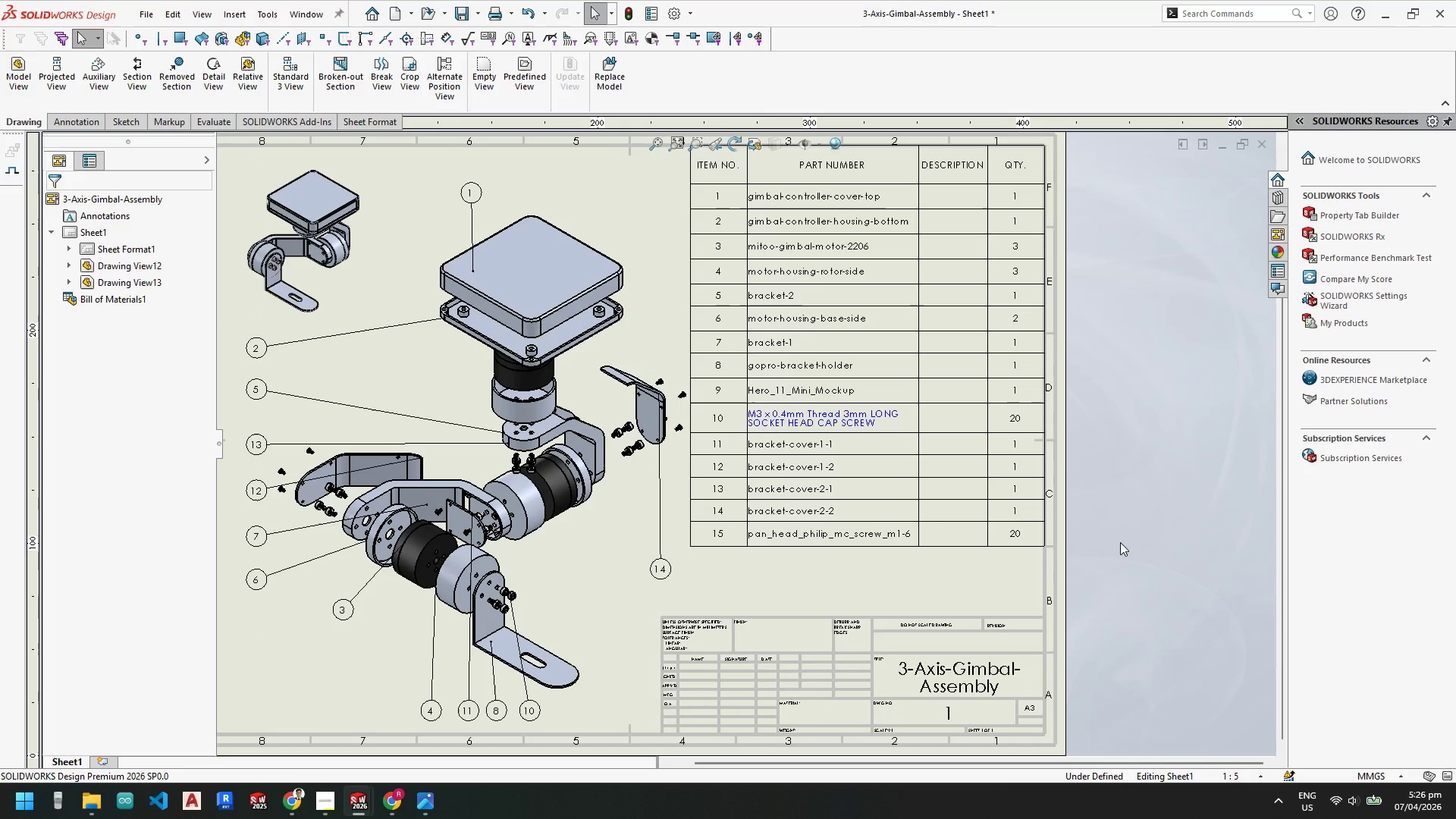 
wait(44.73)
 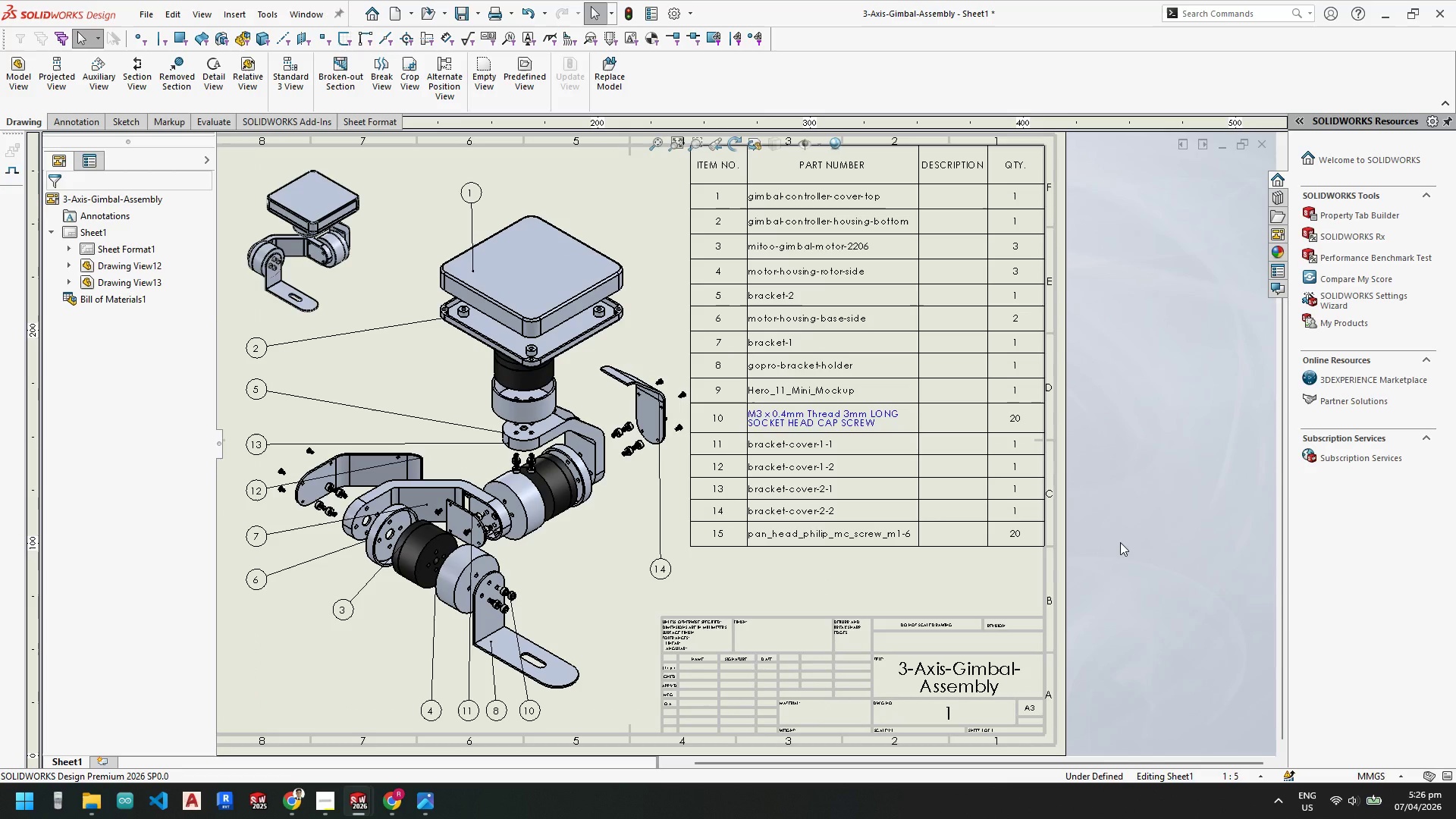 
scroll: coordinate [659, 391], scroll_direction: down, amount: 3.0
 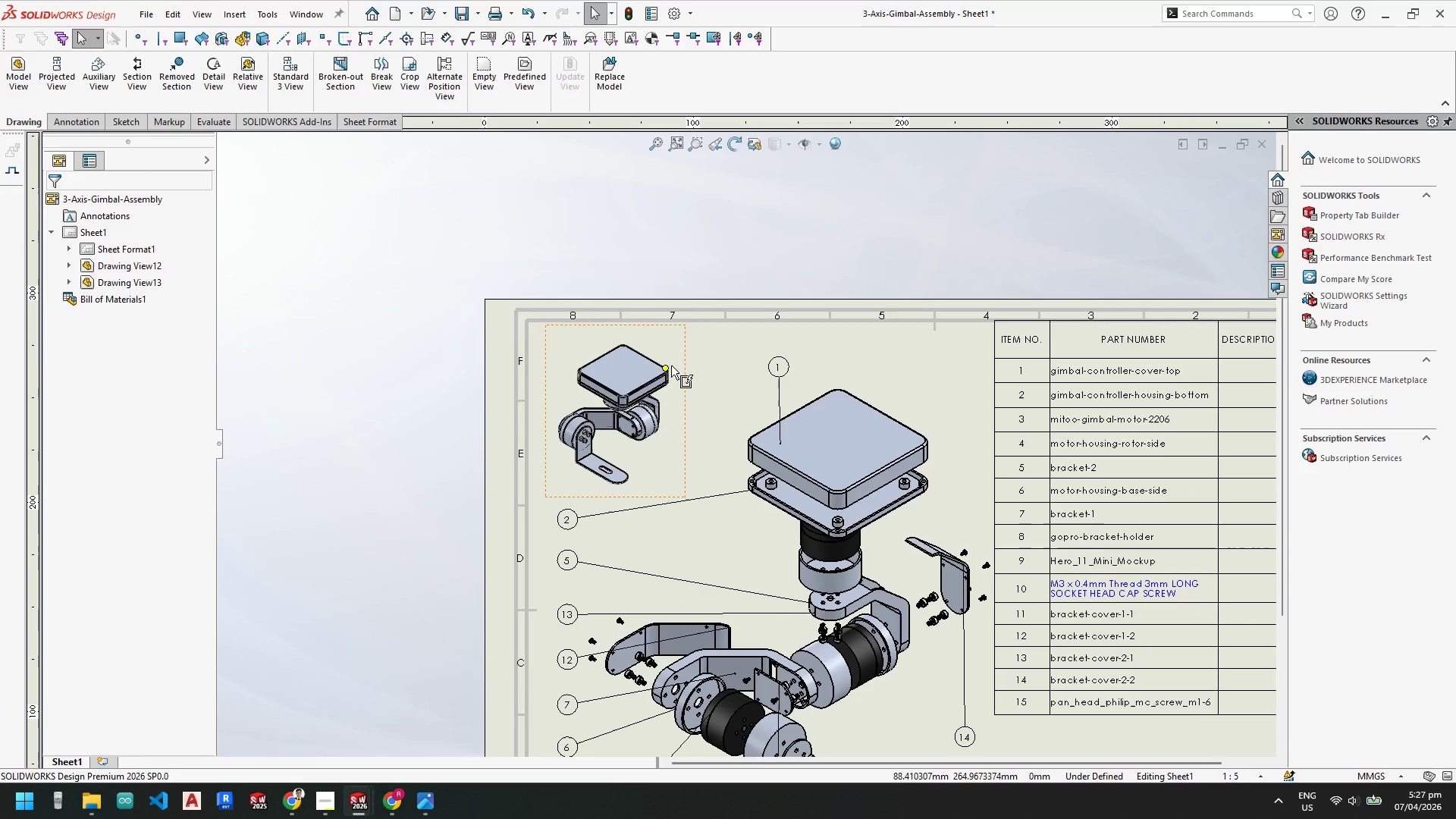 
left_click_drag(start_coordinate=[687, 359], to_coordinate=[676, 349])
 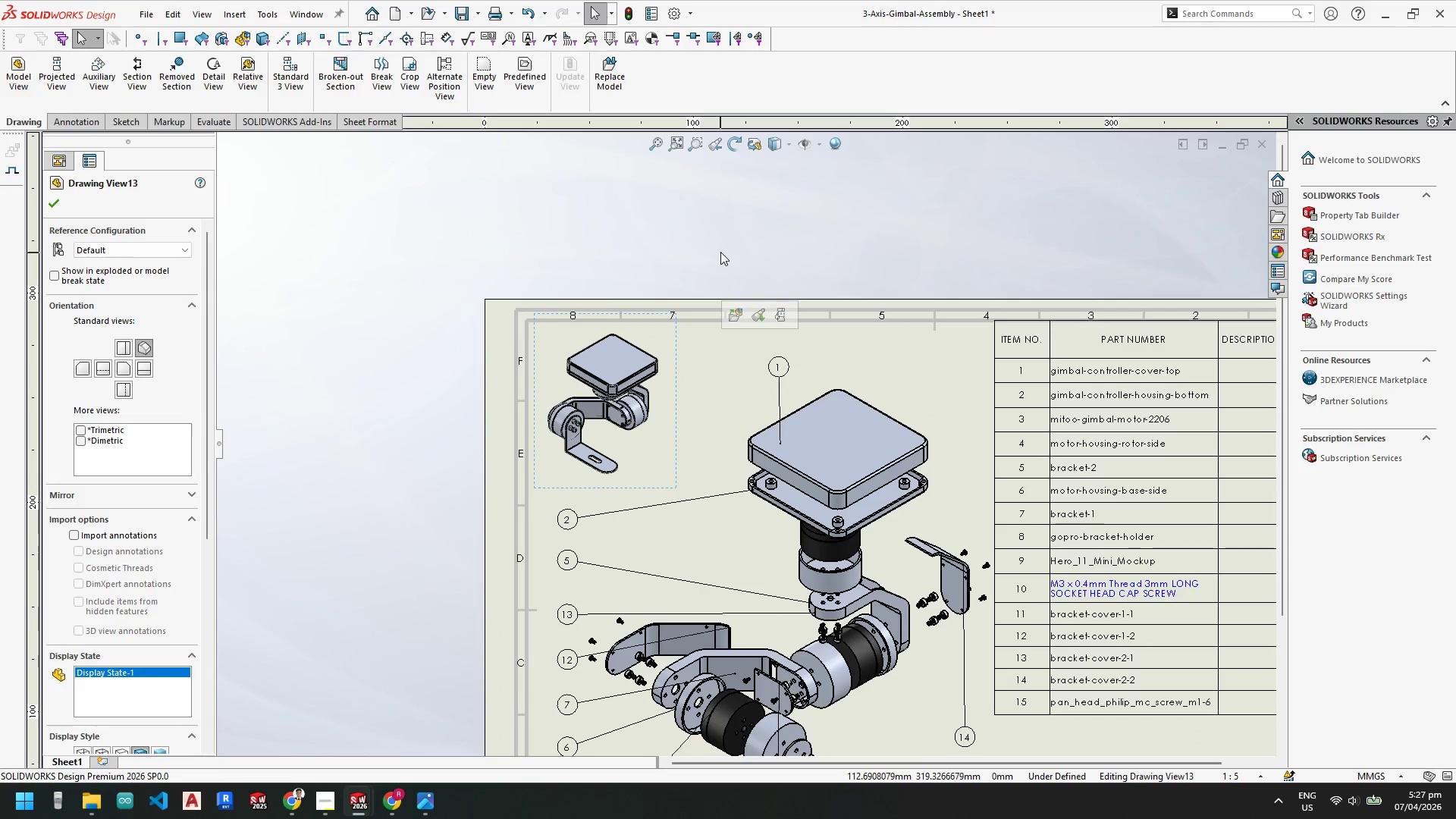 
left_click([722, 247])
 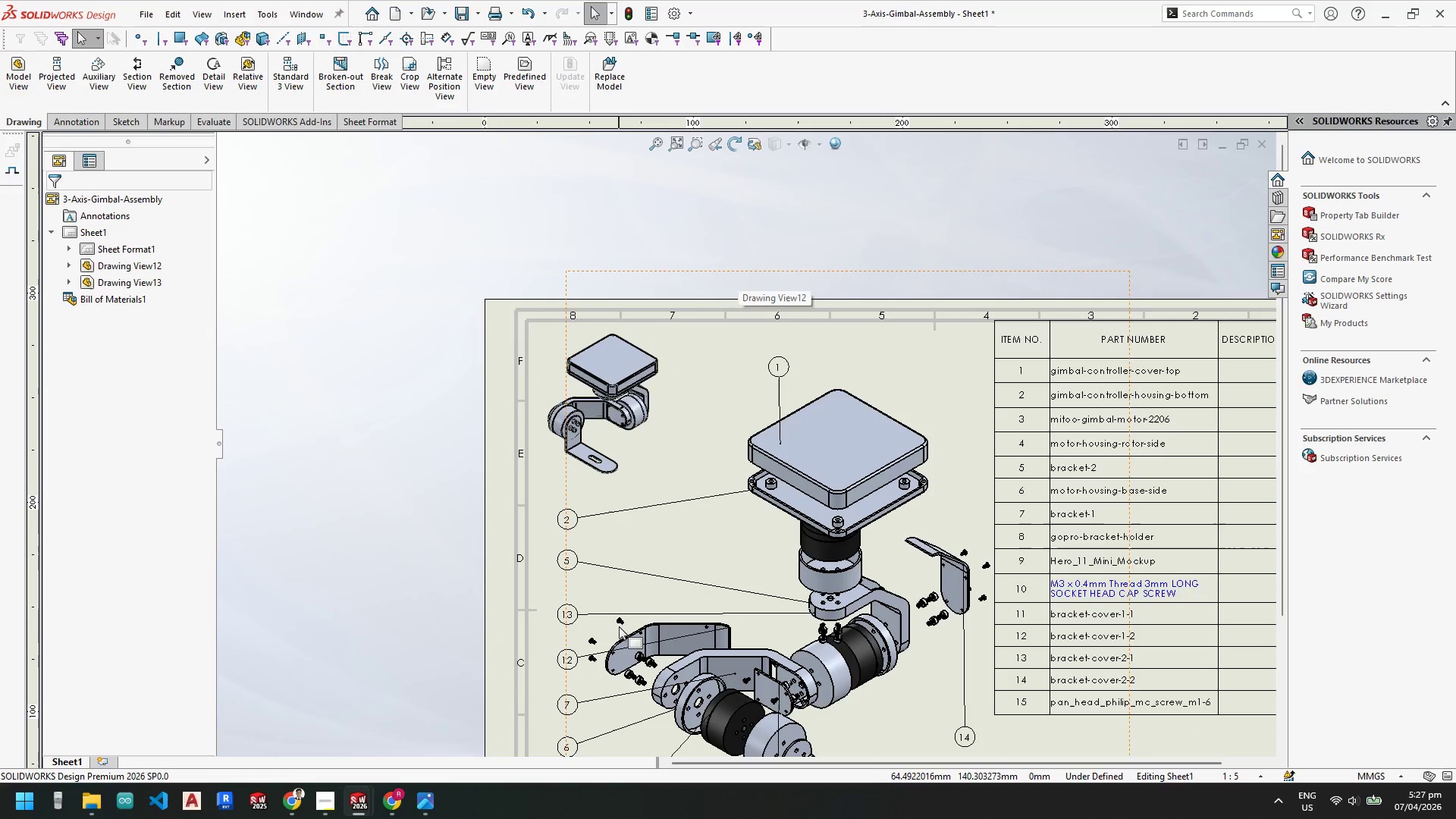 
wait(7.47)
 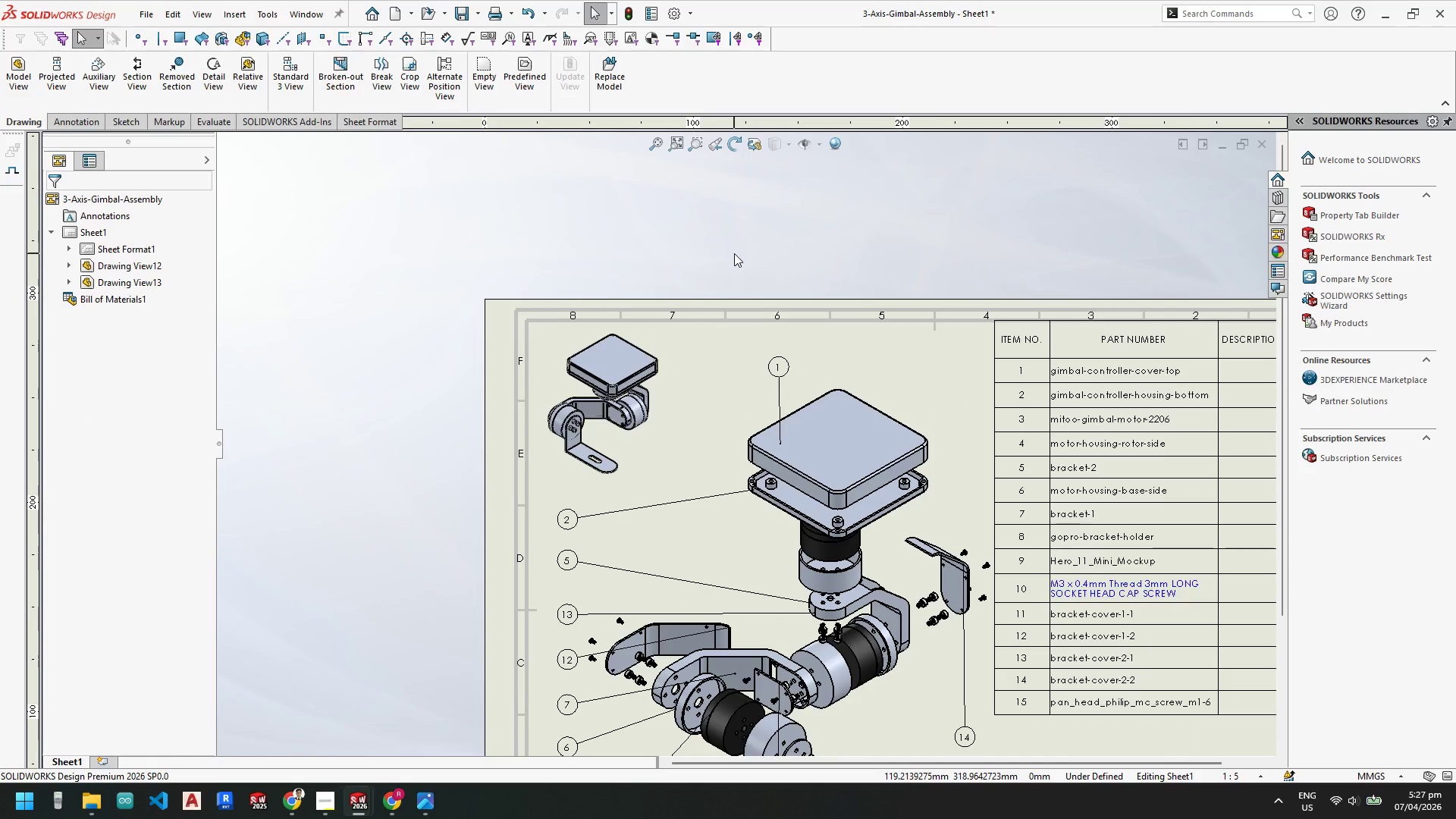 
scroll: coordinate [754, 440], scroll_direction: up, amount: 3.0
 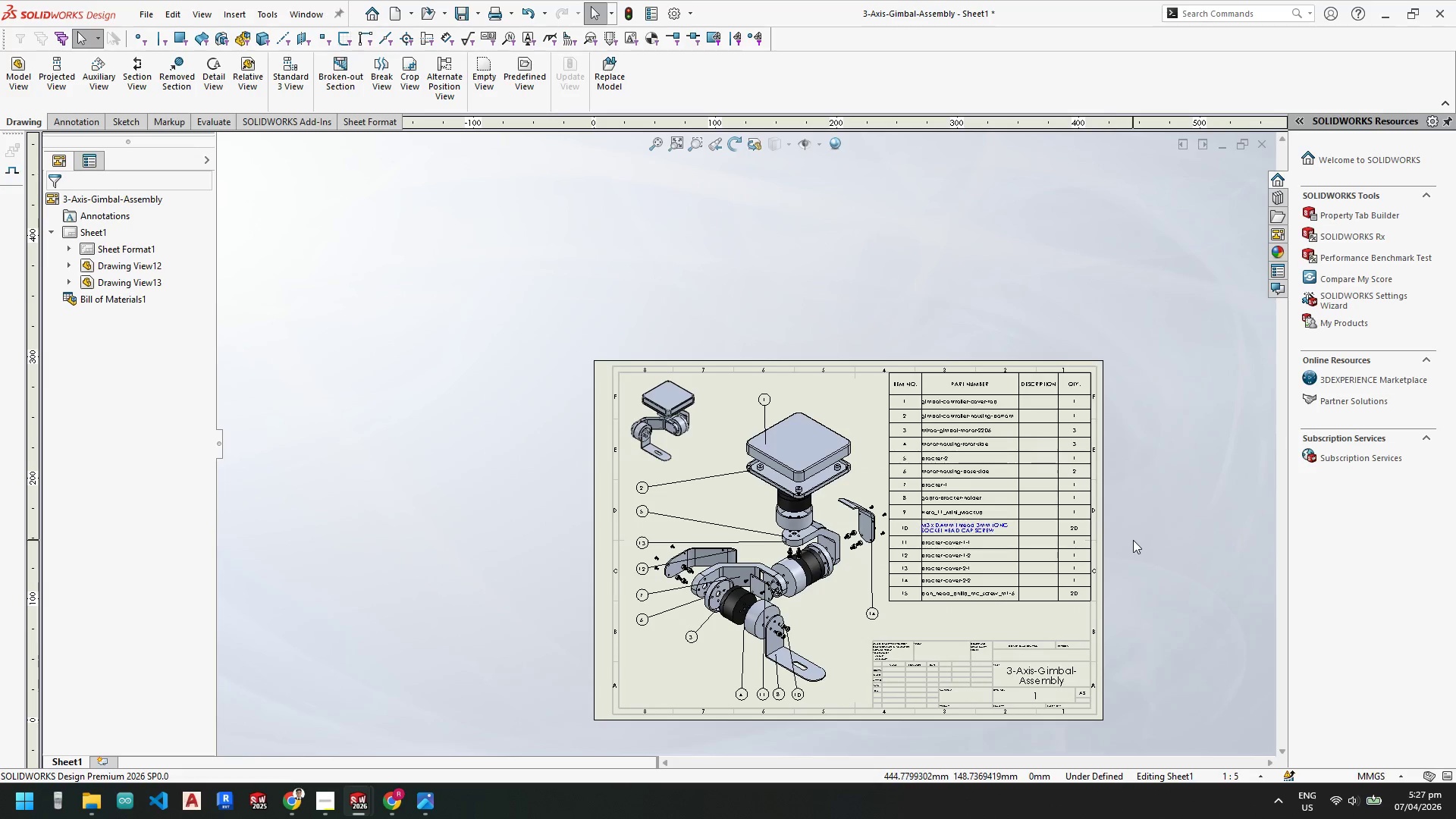 
double_click([1133, 540])
 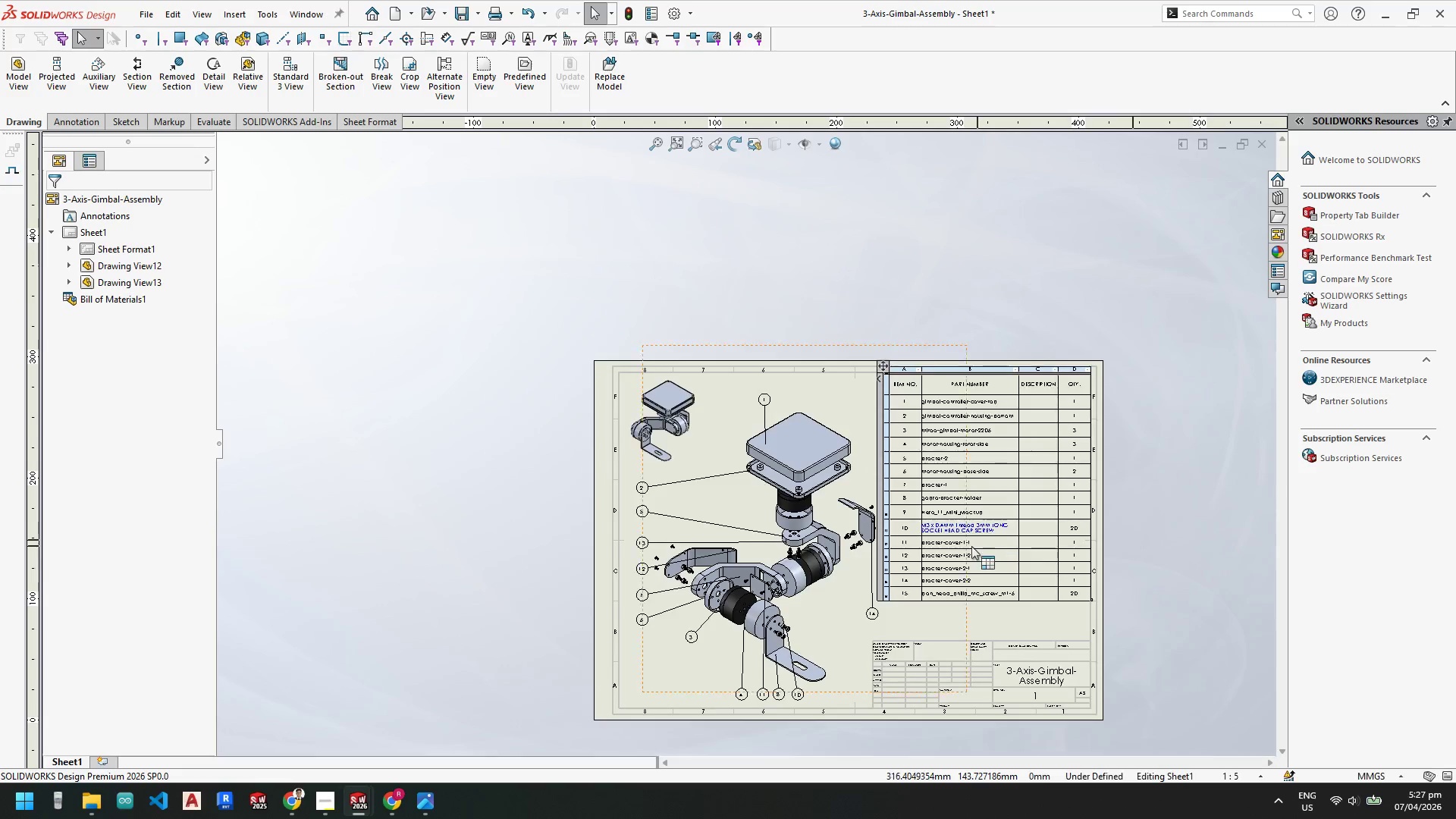 
scroll: coordinate [932, 497], scroll_direction: down, amount: 8.0
 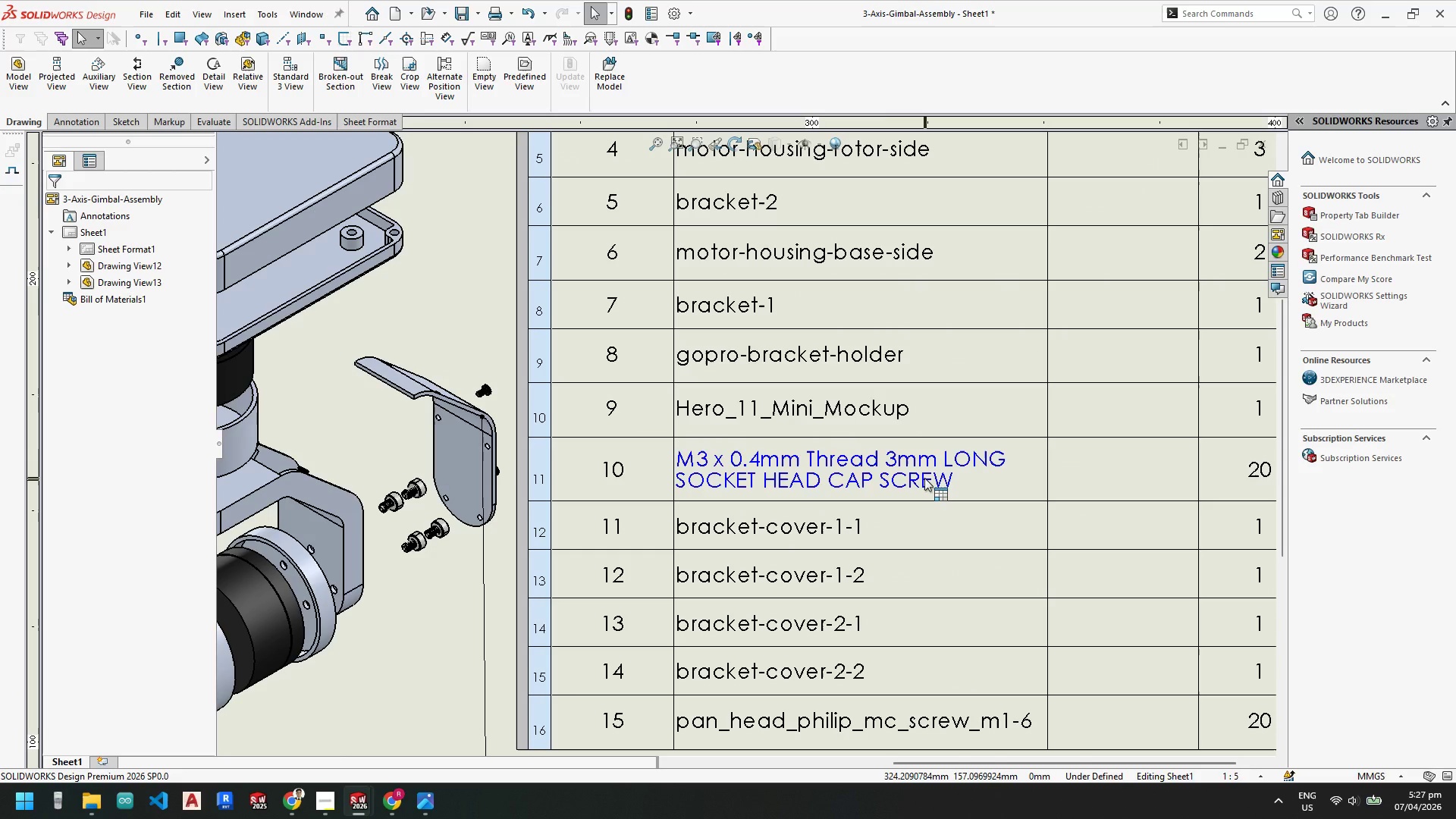 
double_click([924, 478])
 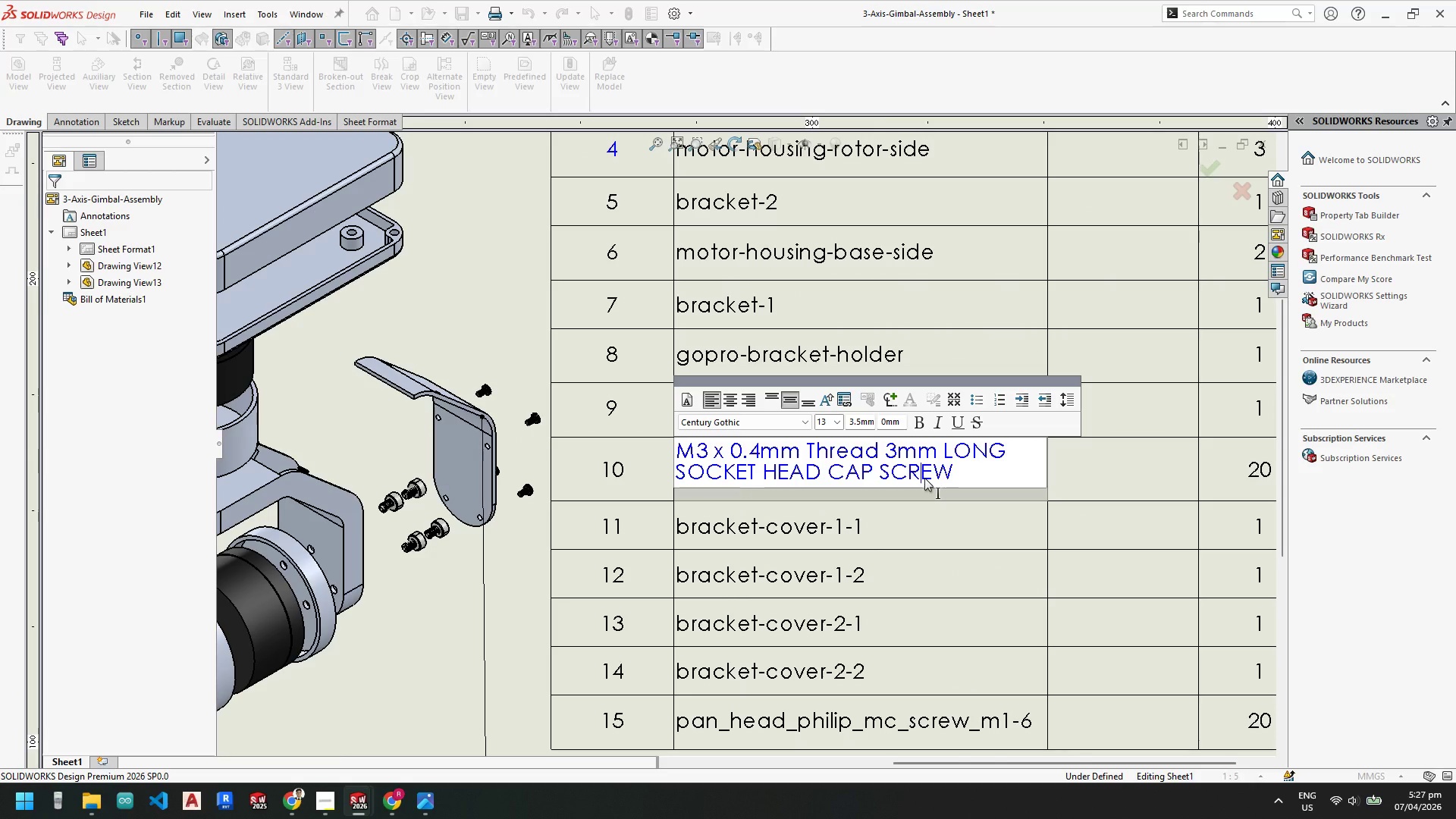 
wait(14.73)
 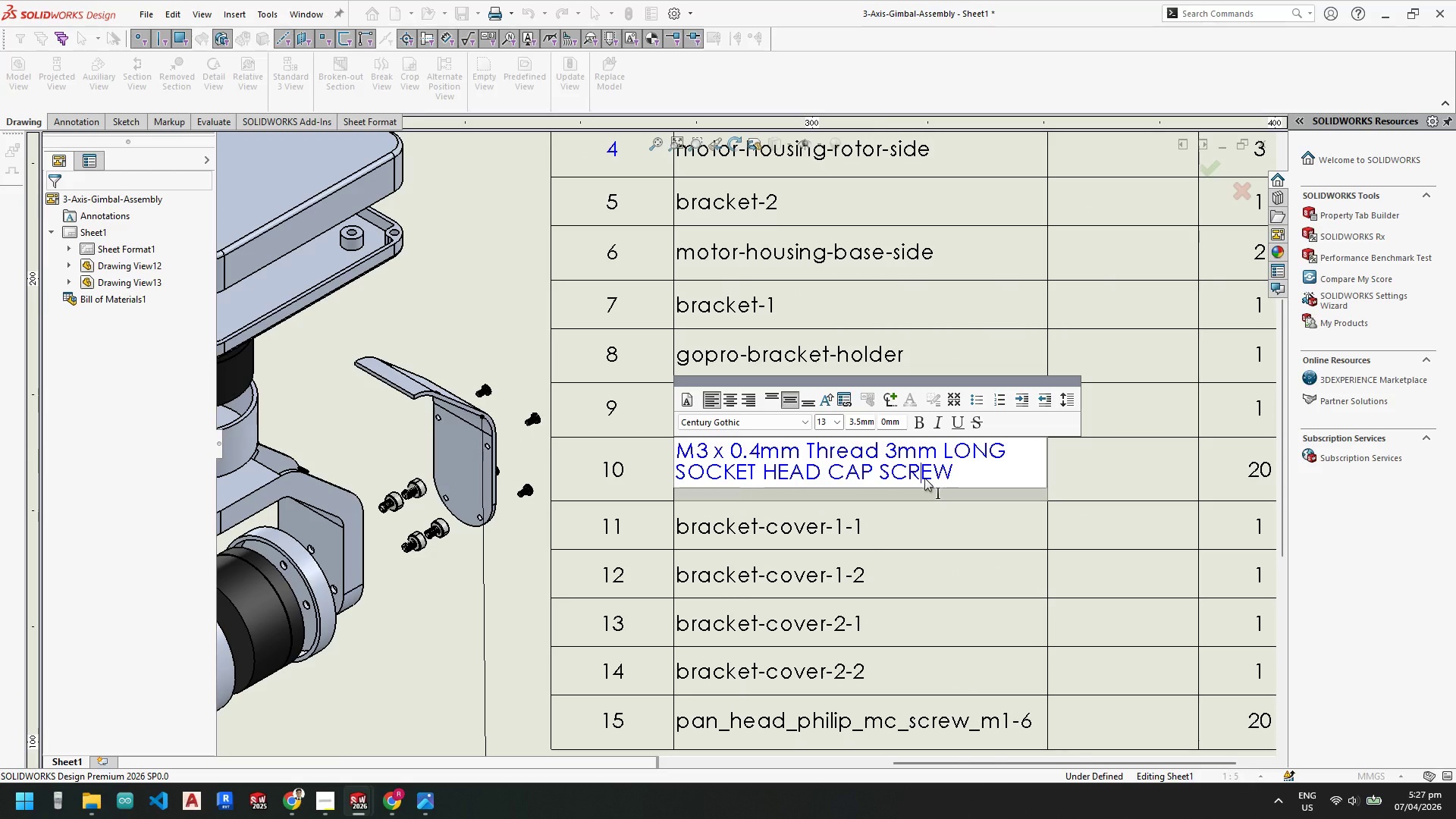 
key(Control+A)
 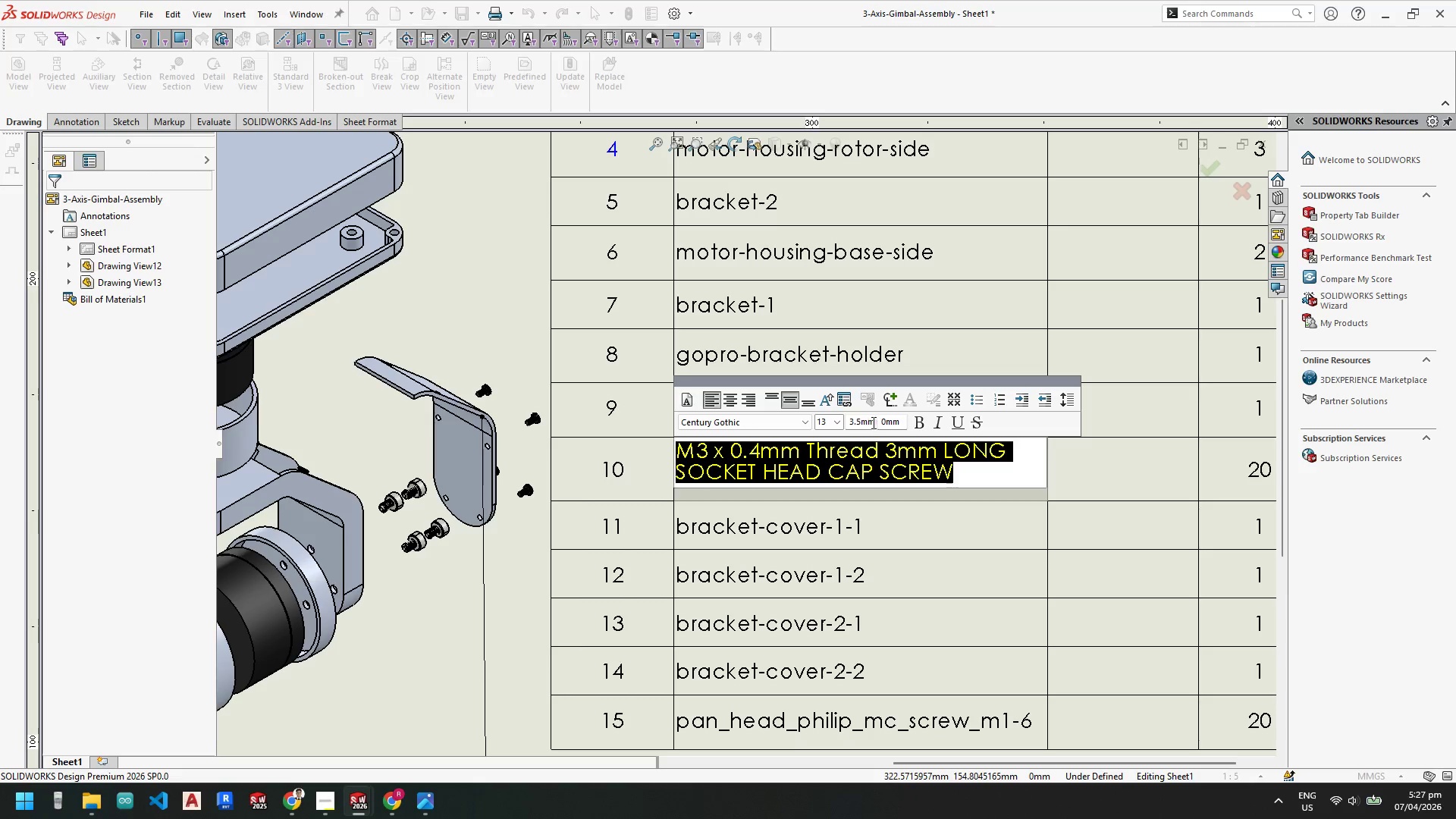 
key(Control+Escape)
 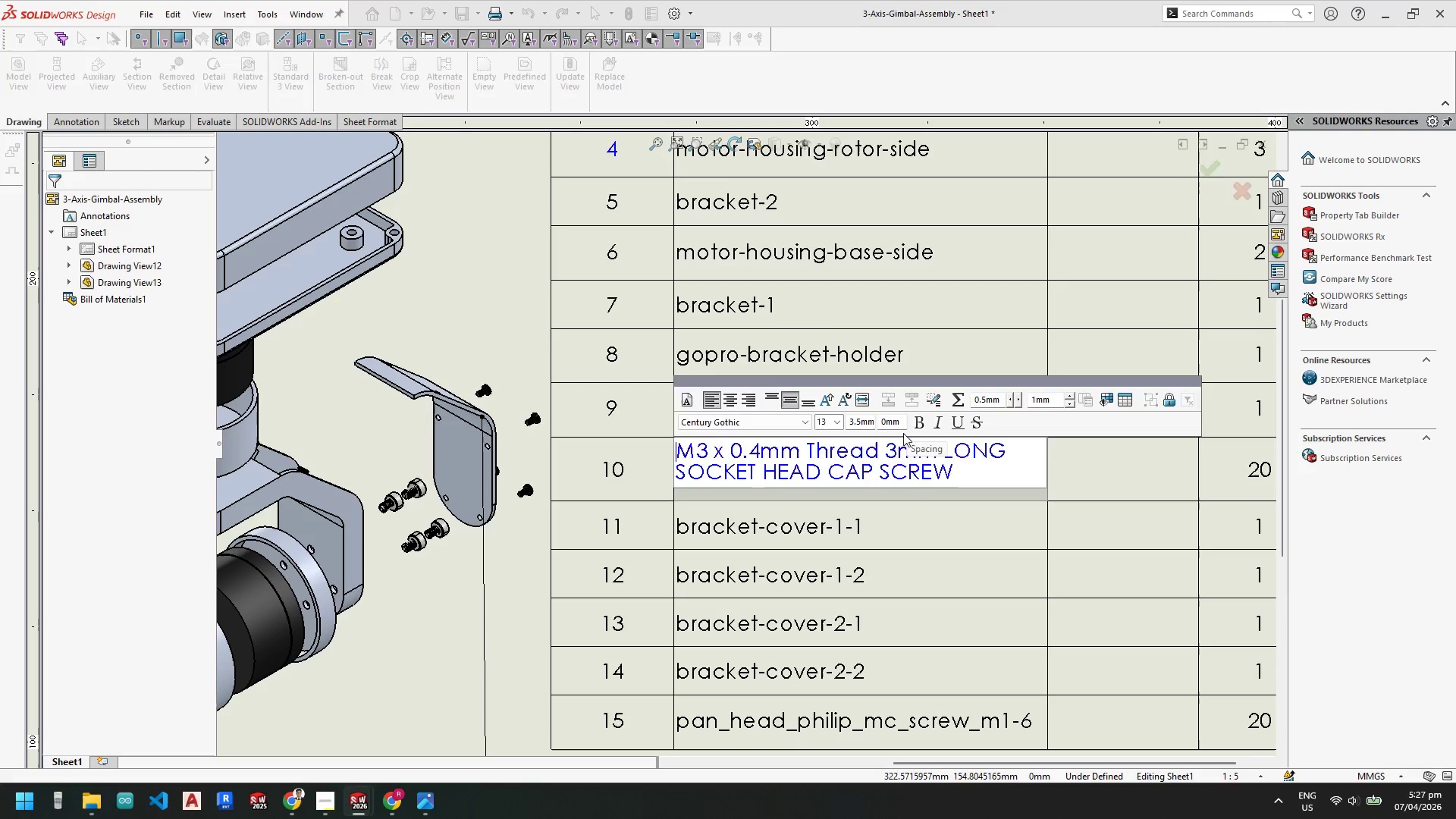 
key(Escape)
 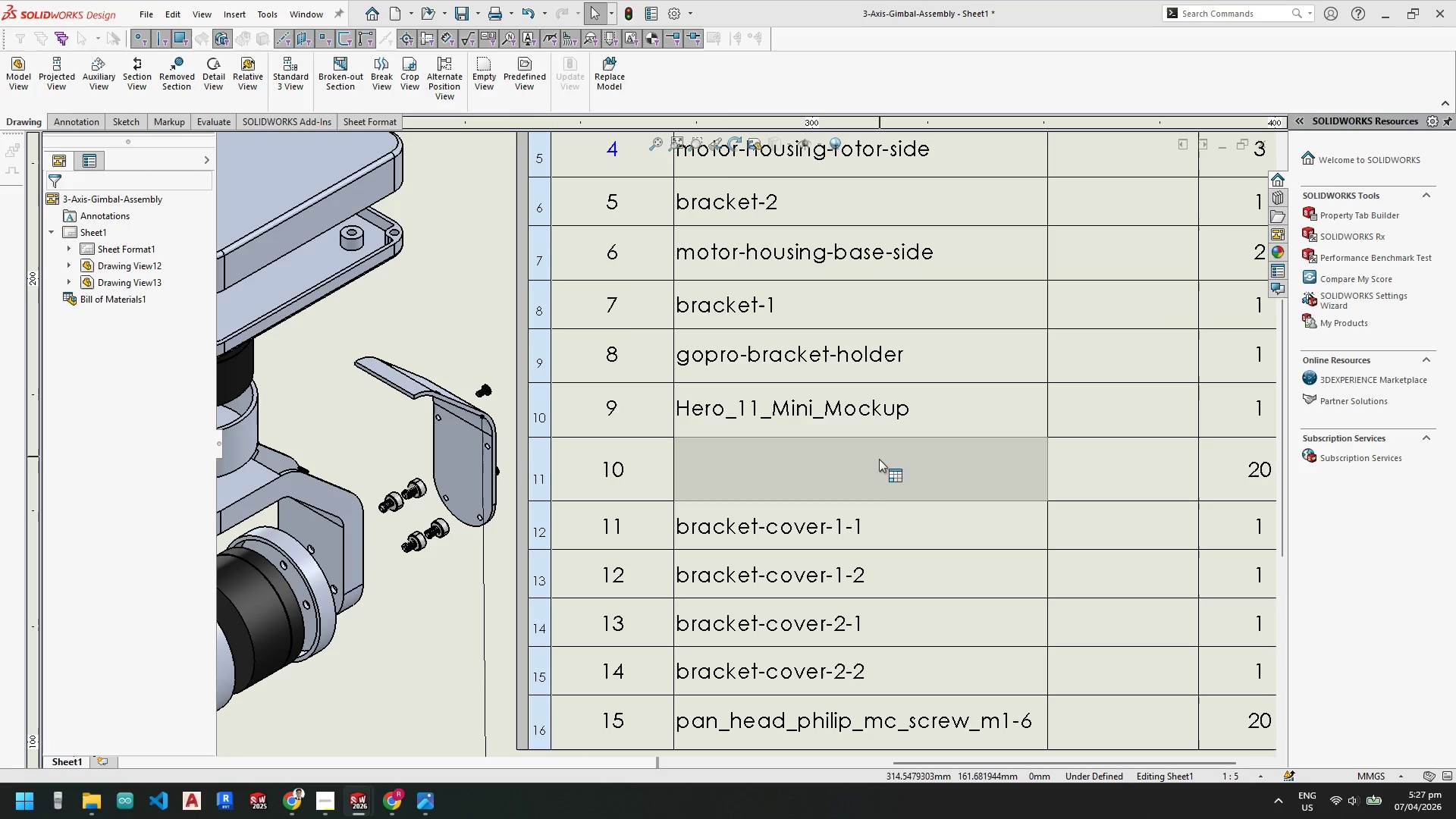 
key(Escape)
 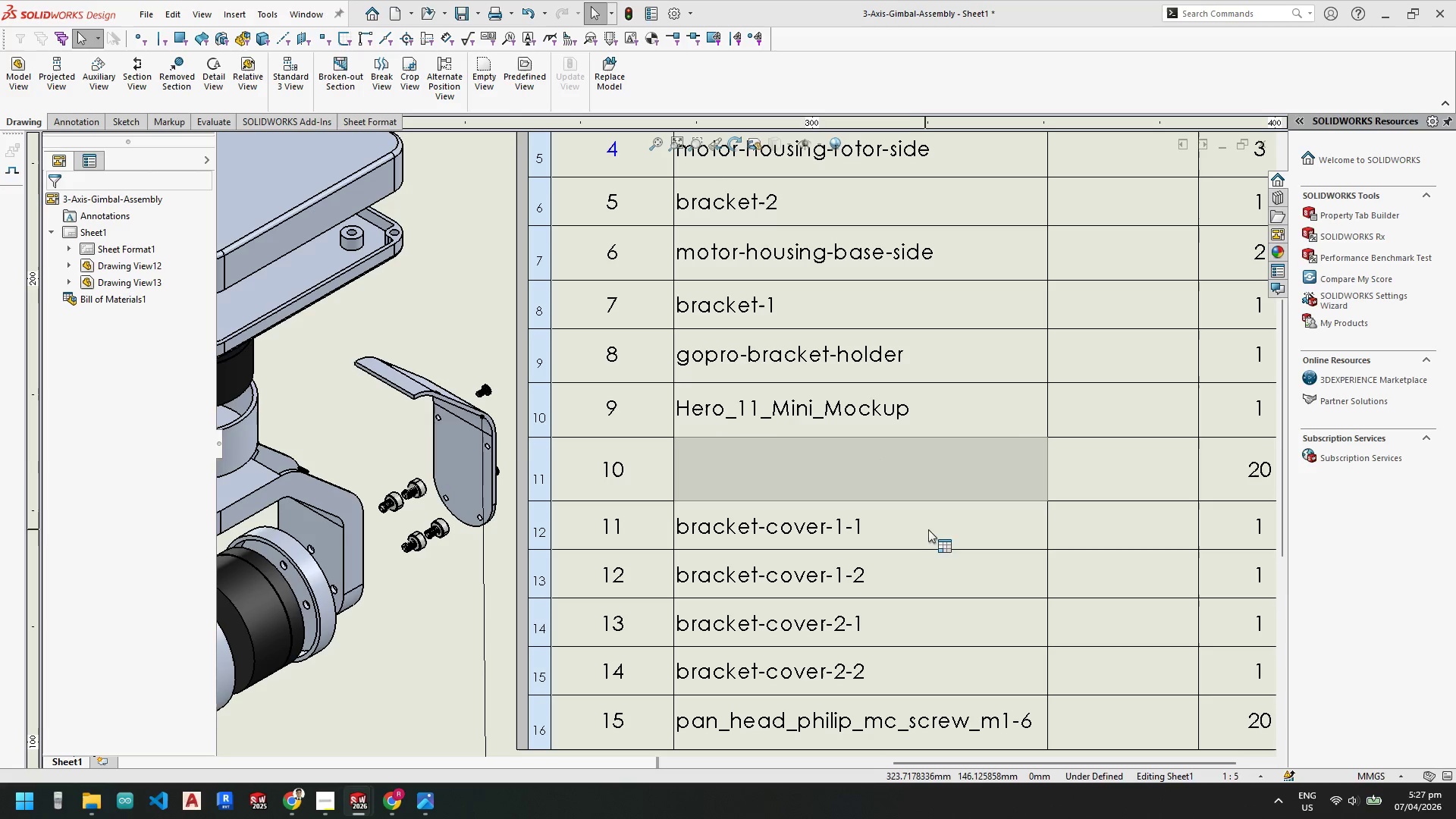 
left_click([930, 488])
 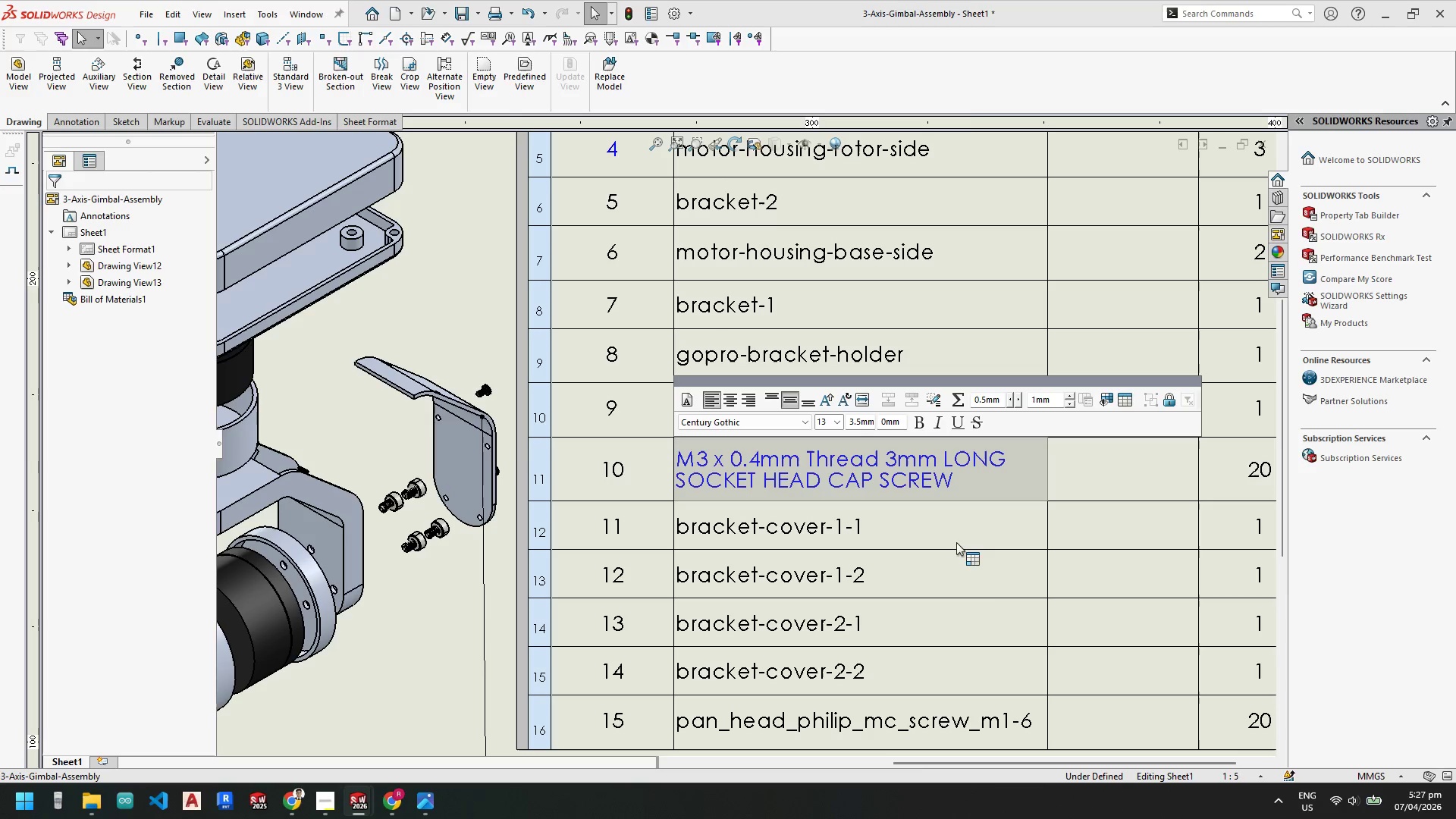 
left_click([971, 577])
 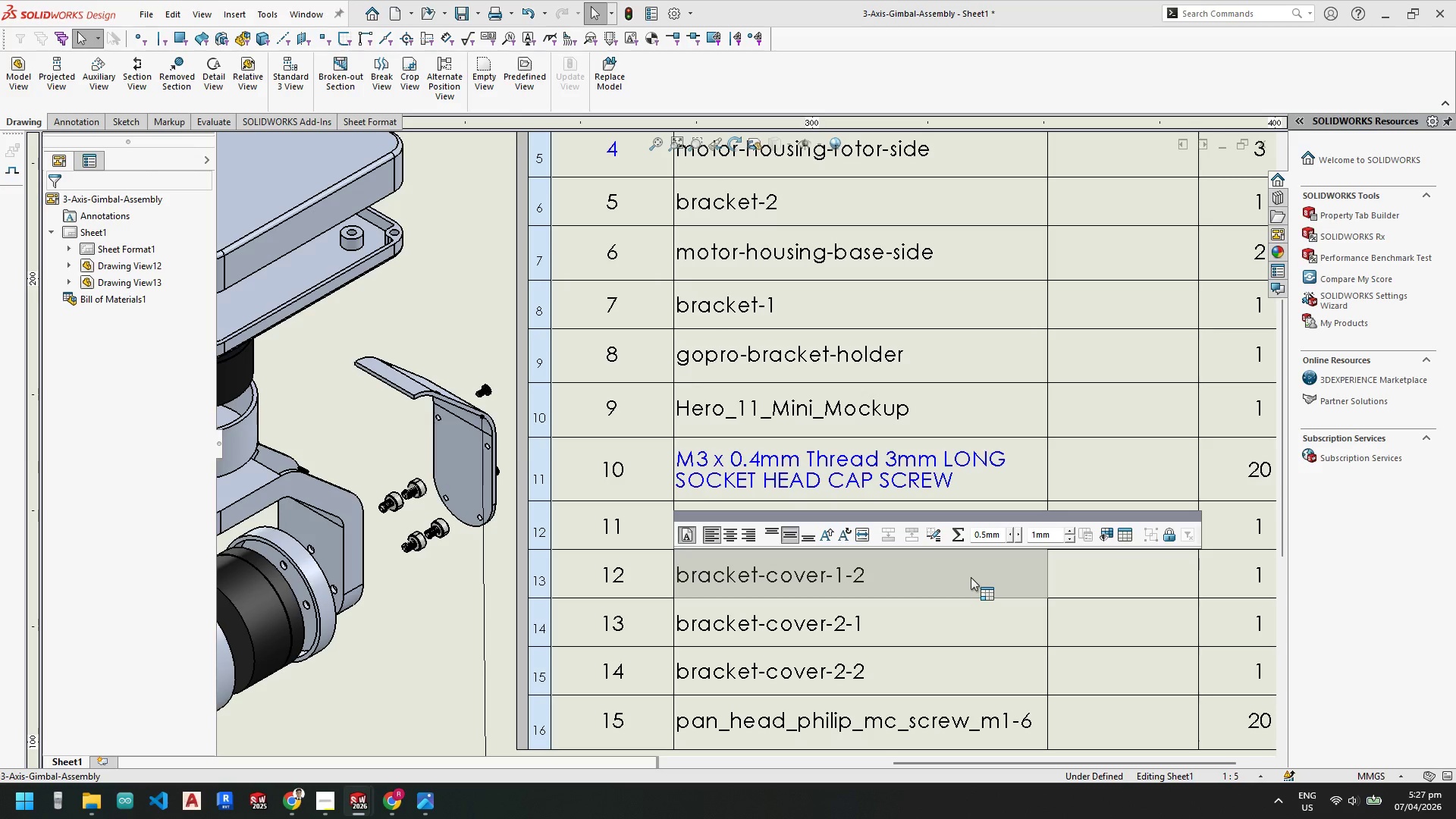 
key(Escape)
 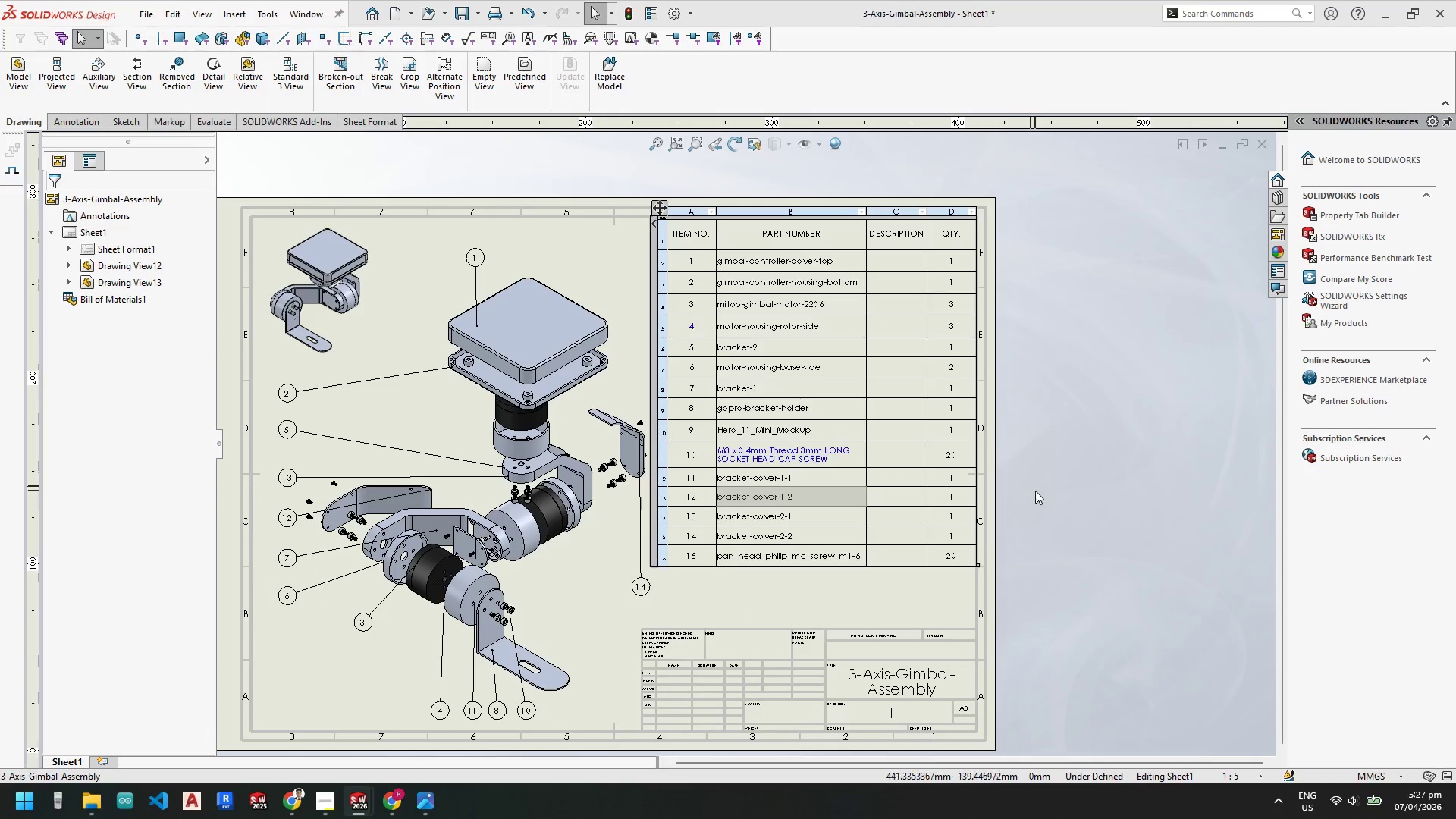 
scroll: coordinate [971, 577], scroll_direction: up, amount: 5.0
 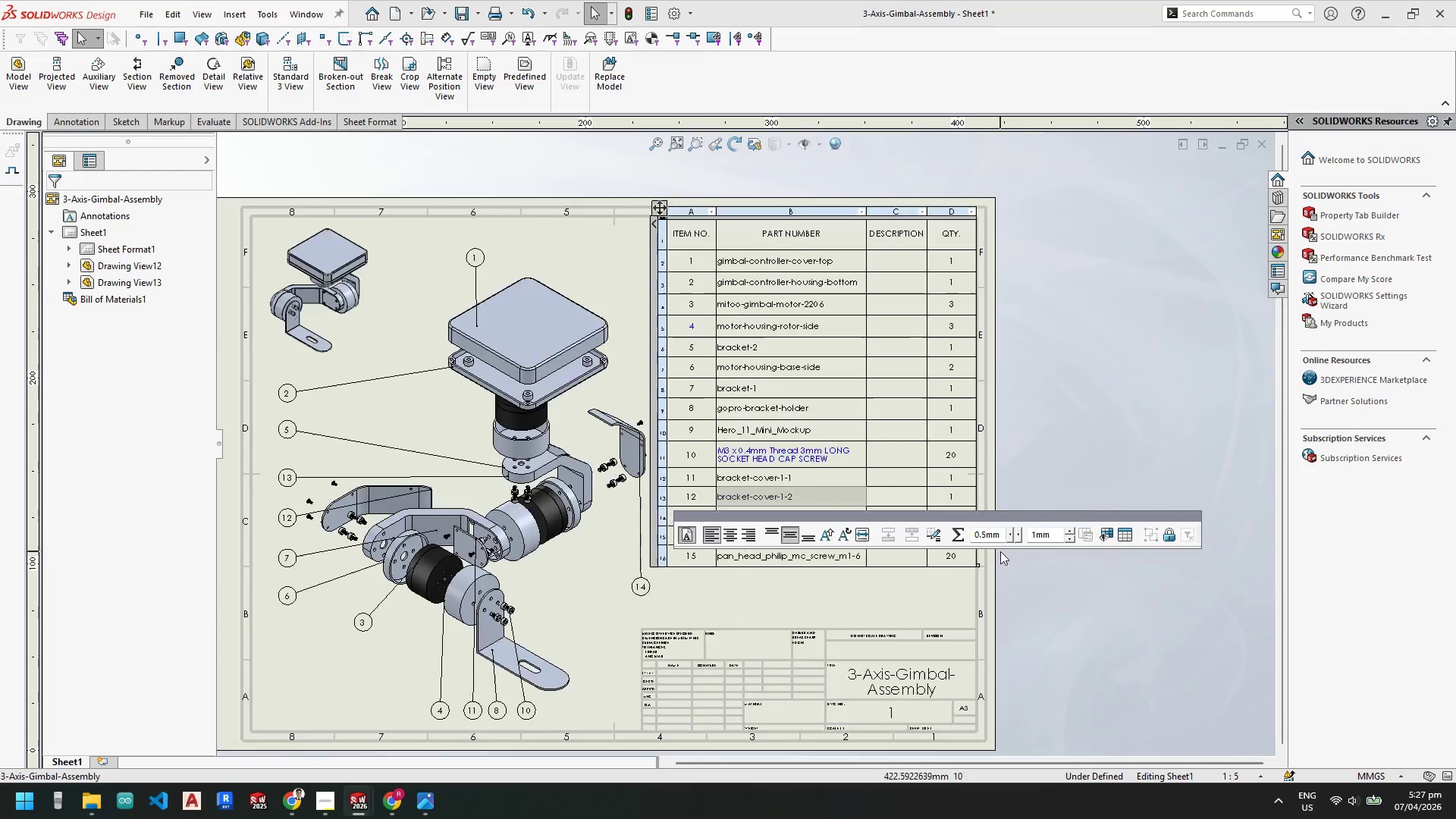 
double_click([1035, 491])
 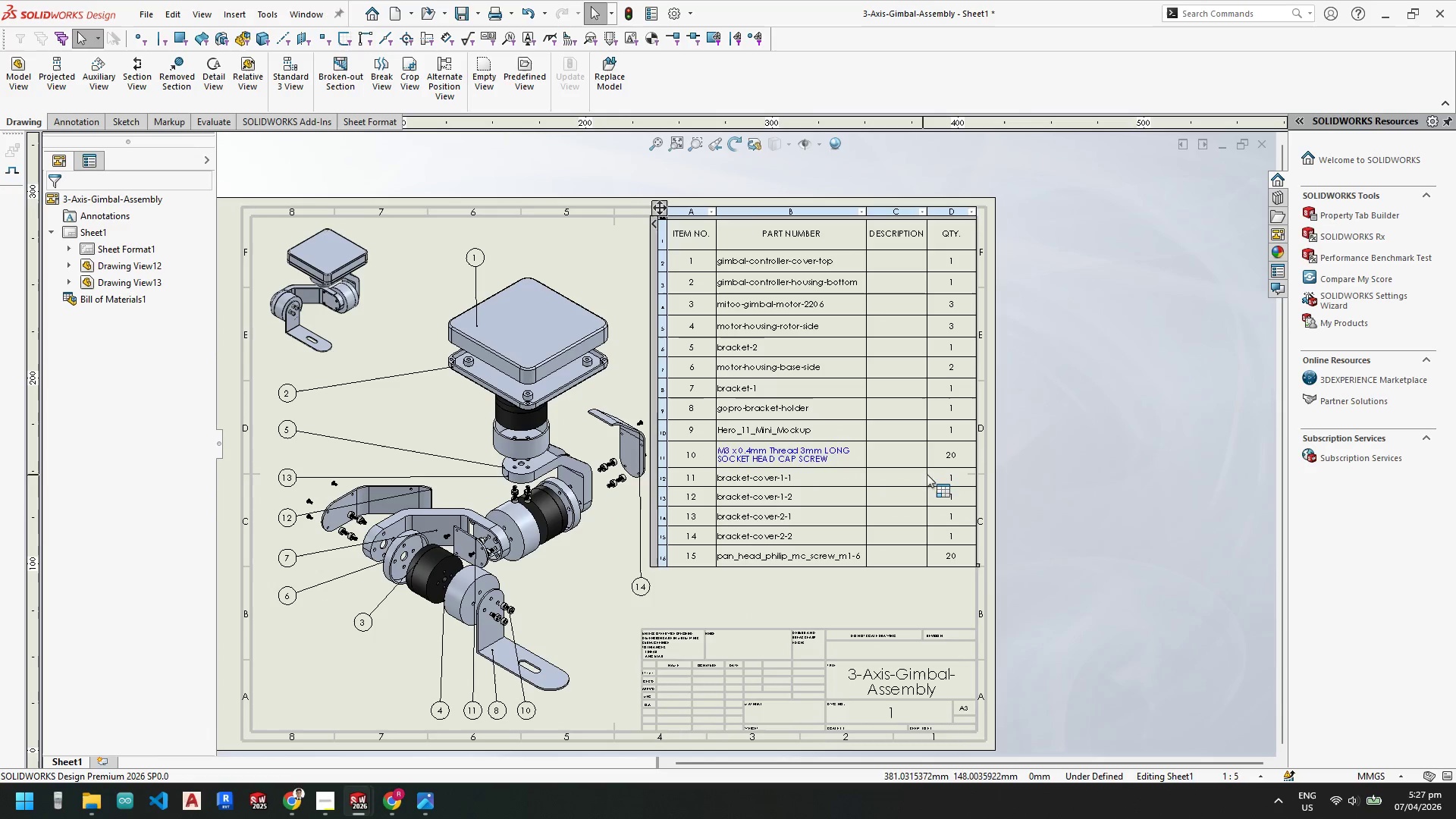 
key(Escape)
 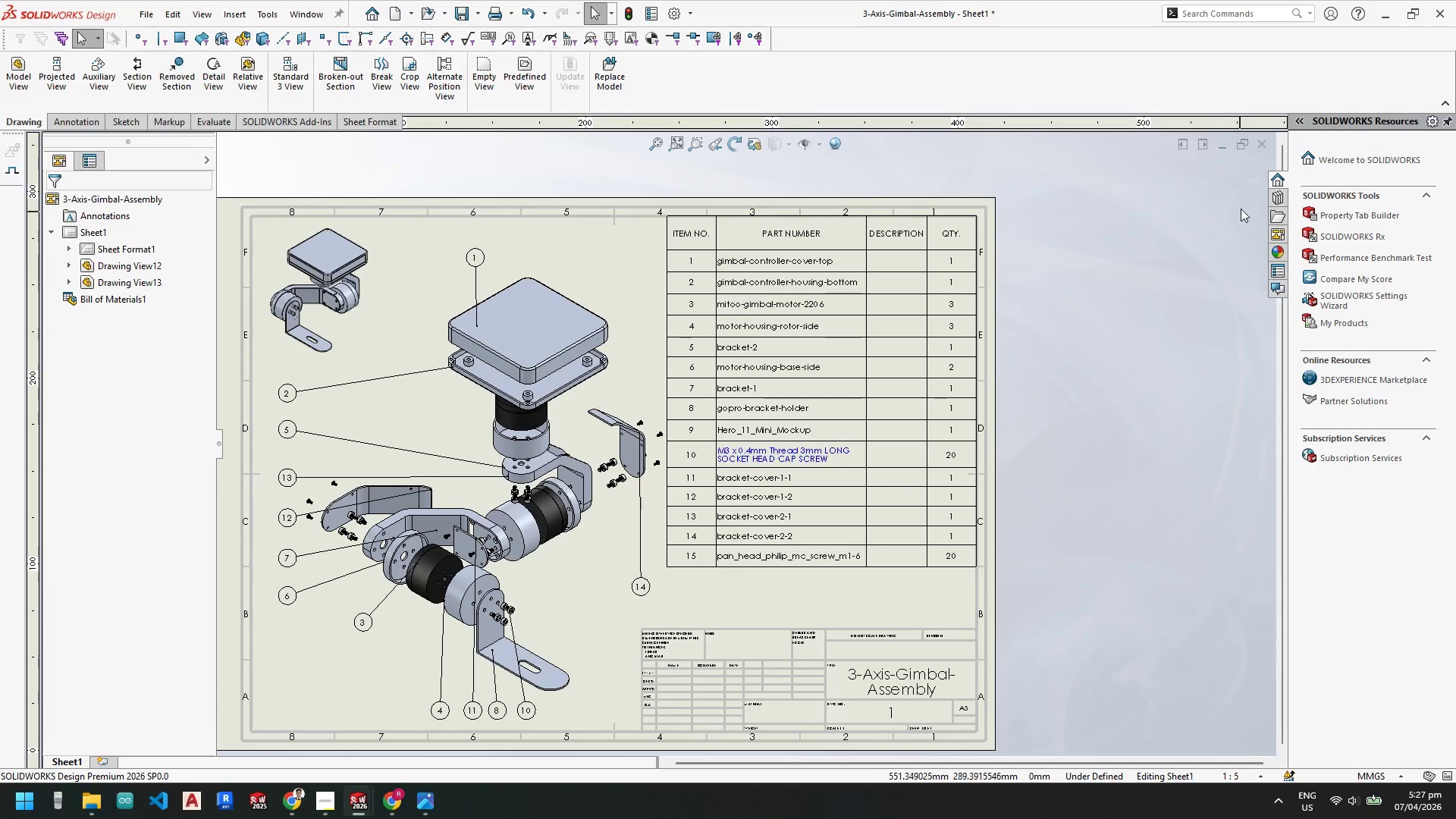 
key(Escape)
 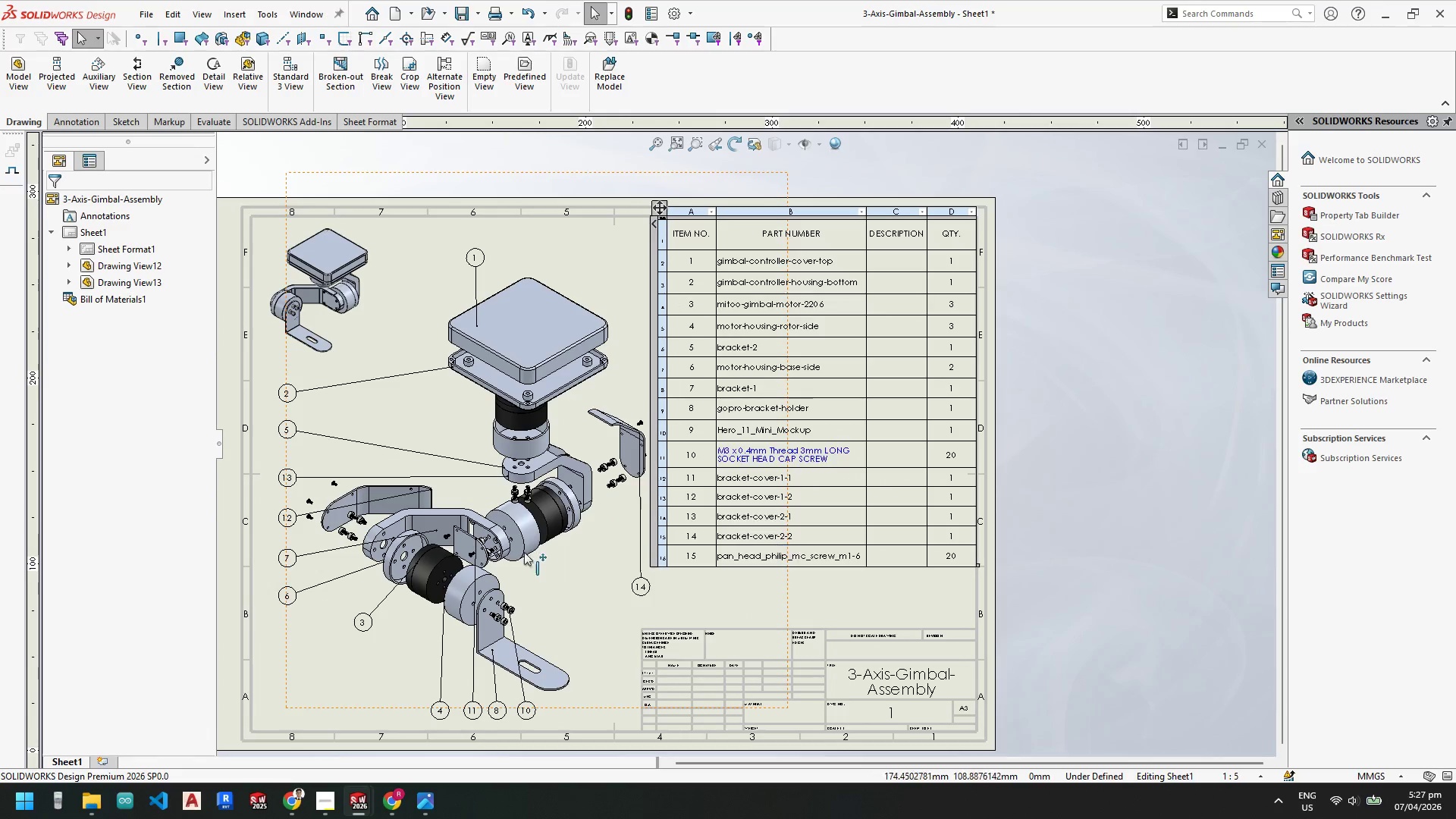 
scroll: coordinate [473, 617], scroll_direction: up, amount: 2.0
 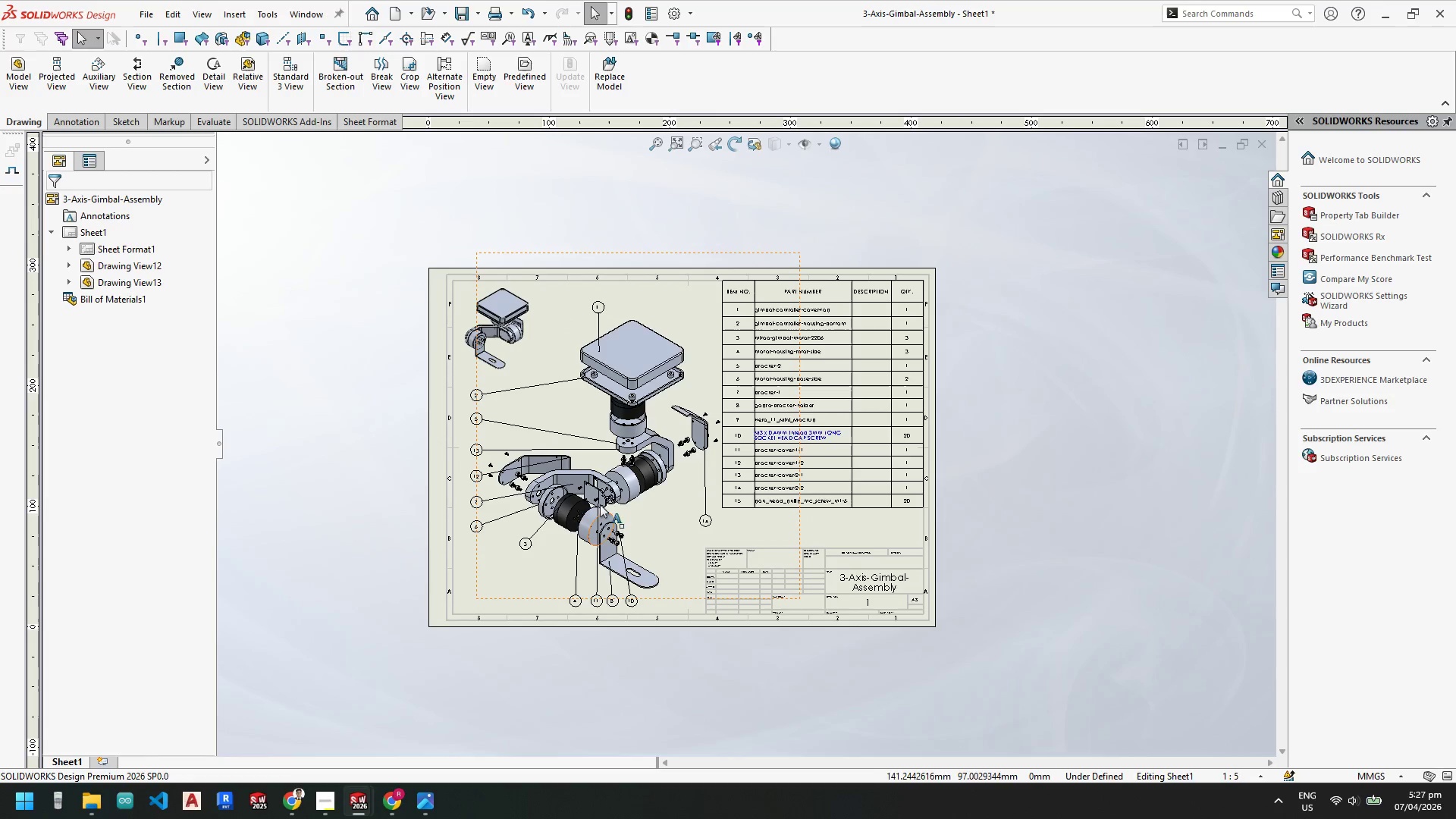 
scroll: coordinate [713, 336], scroll_direction: down, amount: 3.0
 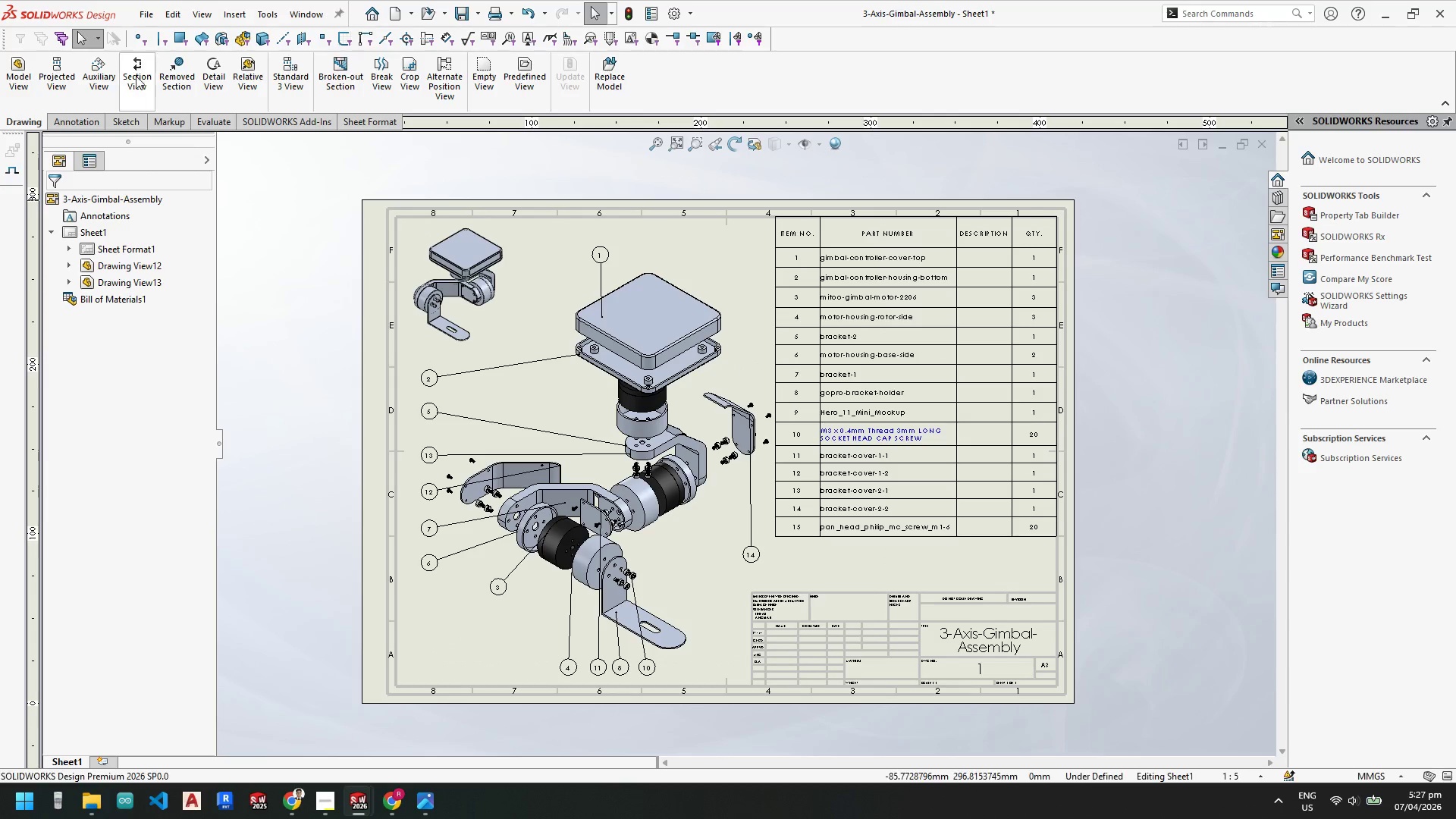 
left_click([142, 16])
 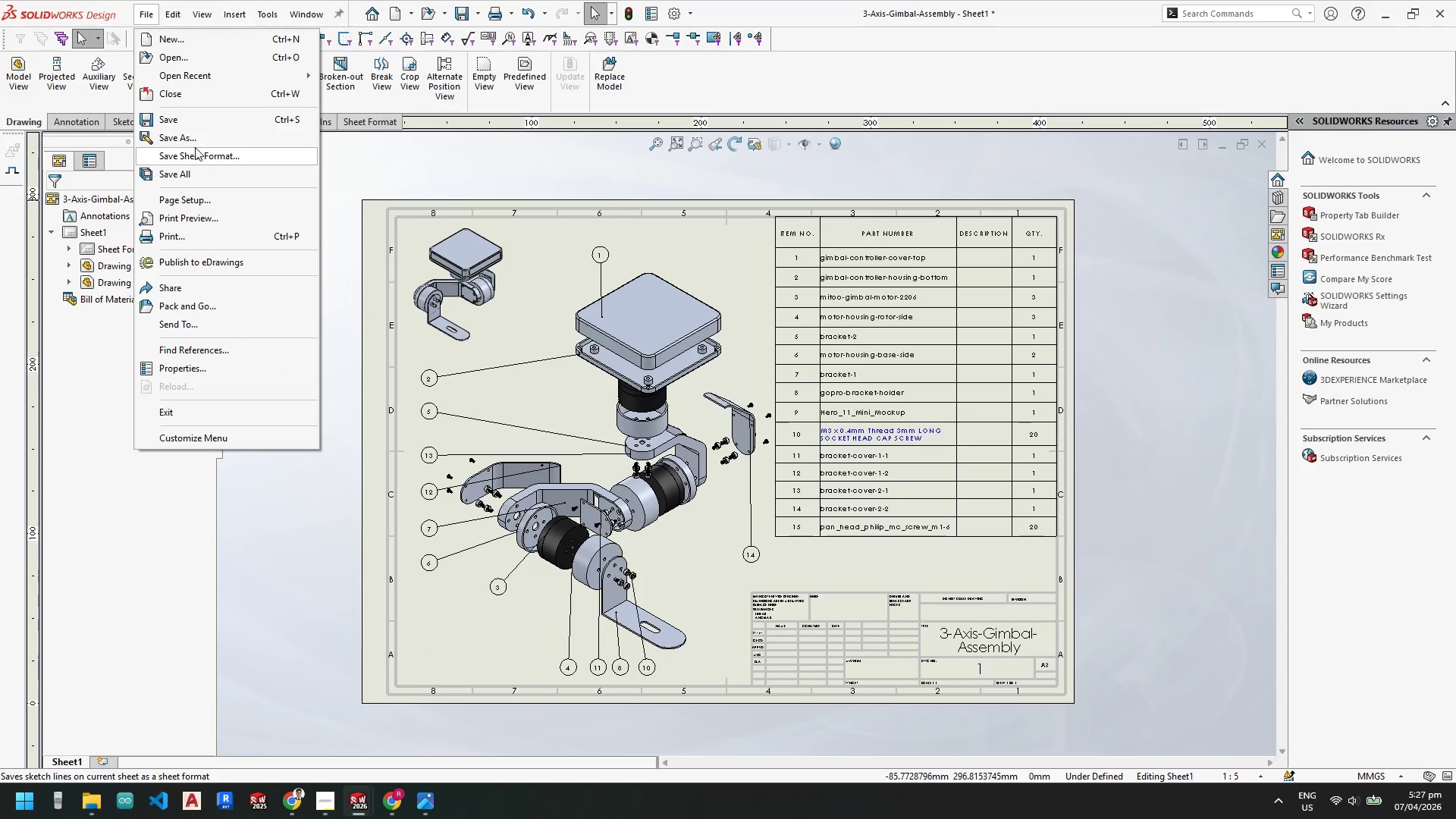 
left_click([198, 141])
 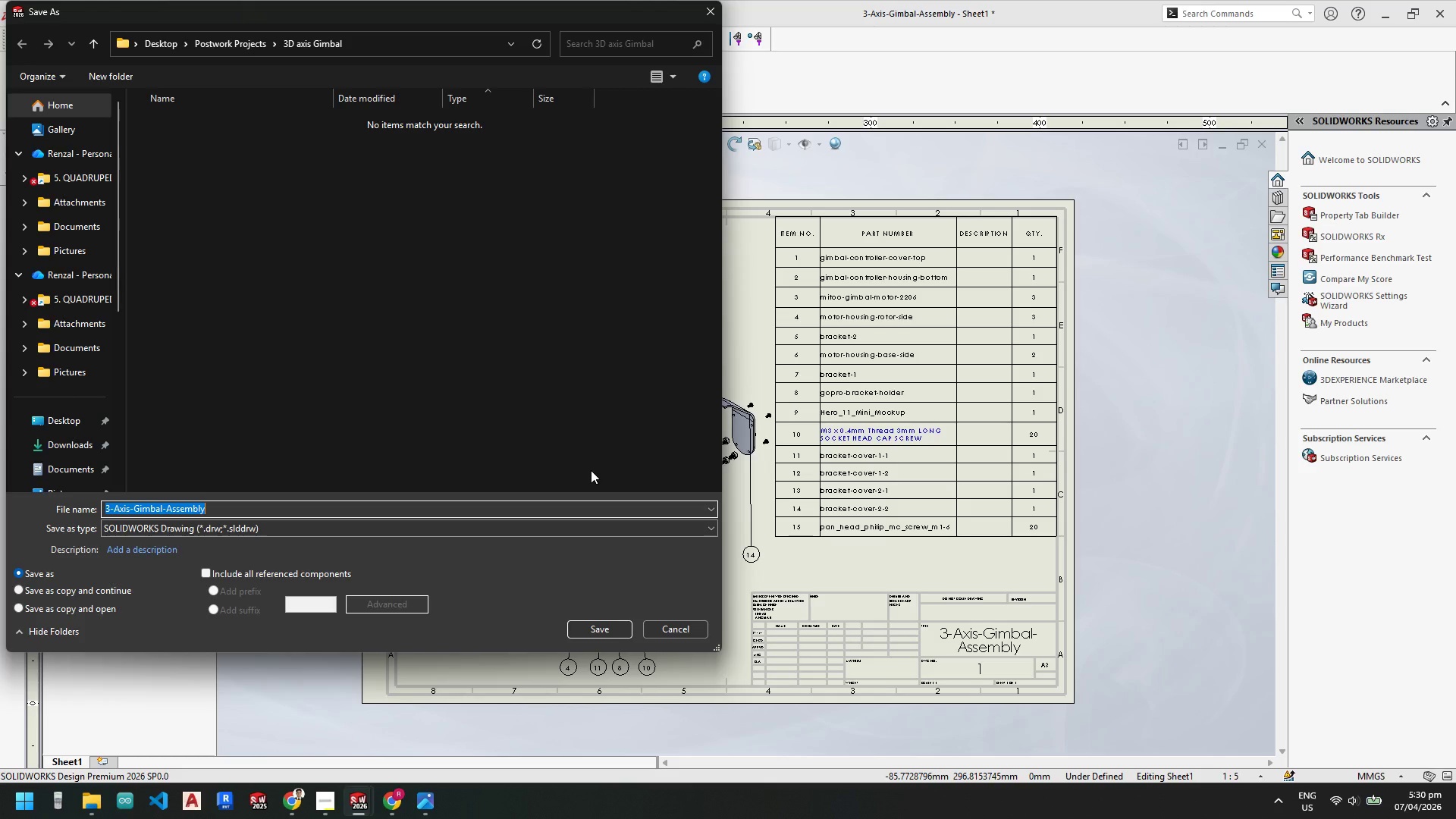 
wait(184.33)
 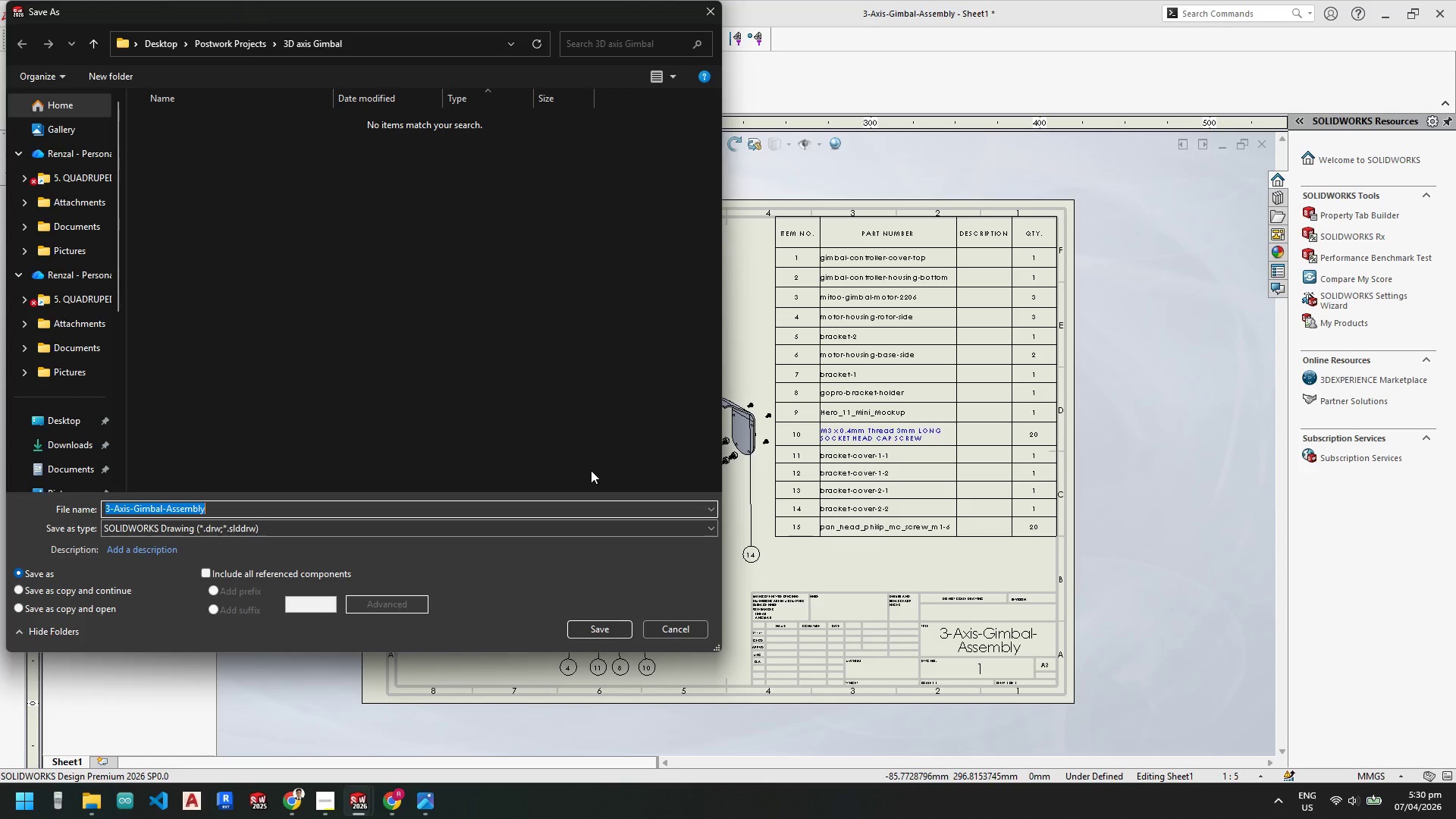 
left_click([369, 528])
 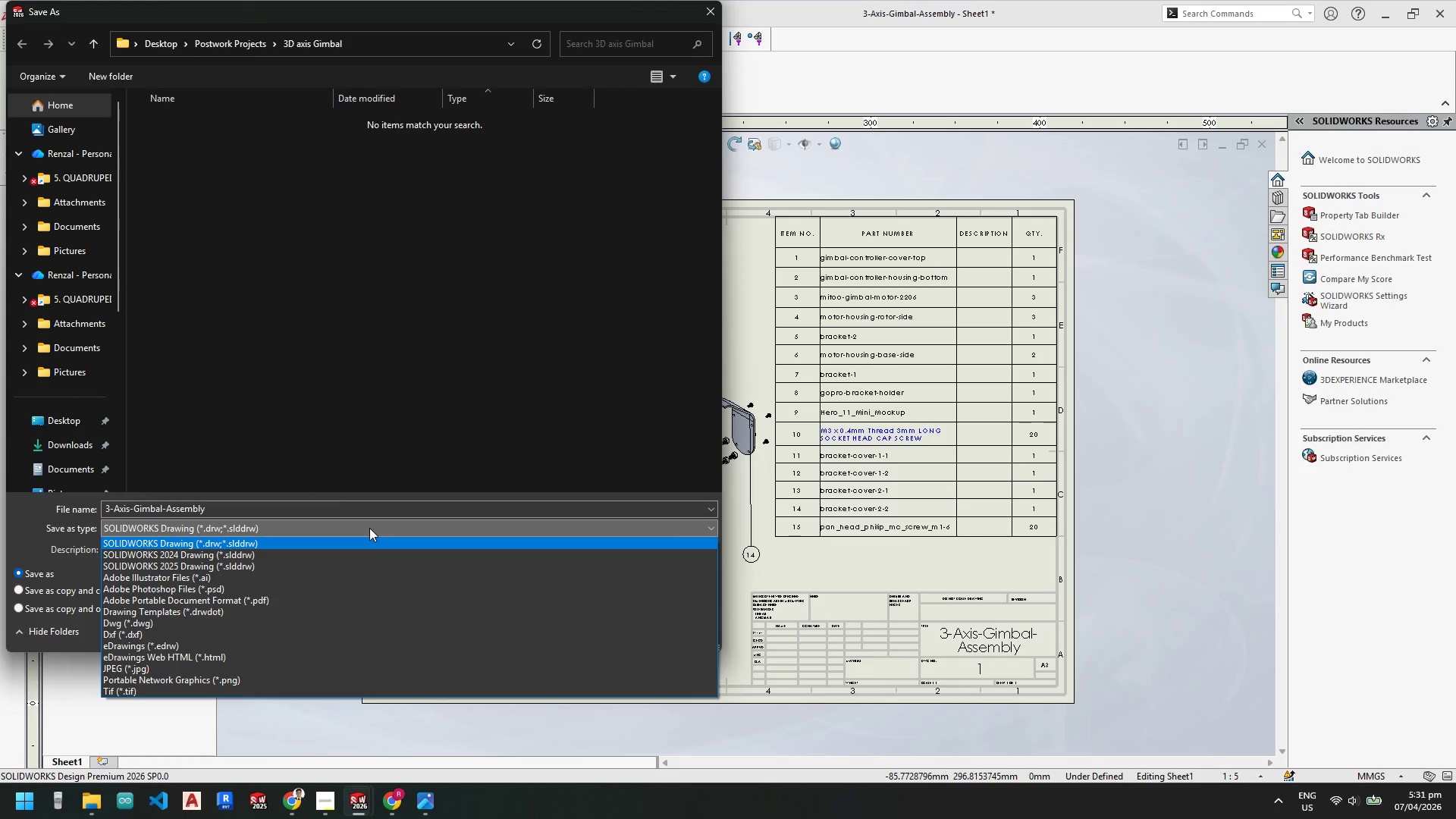 
wait(47.78)
 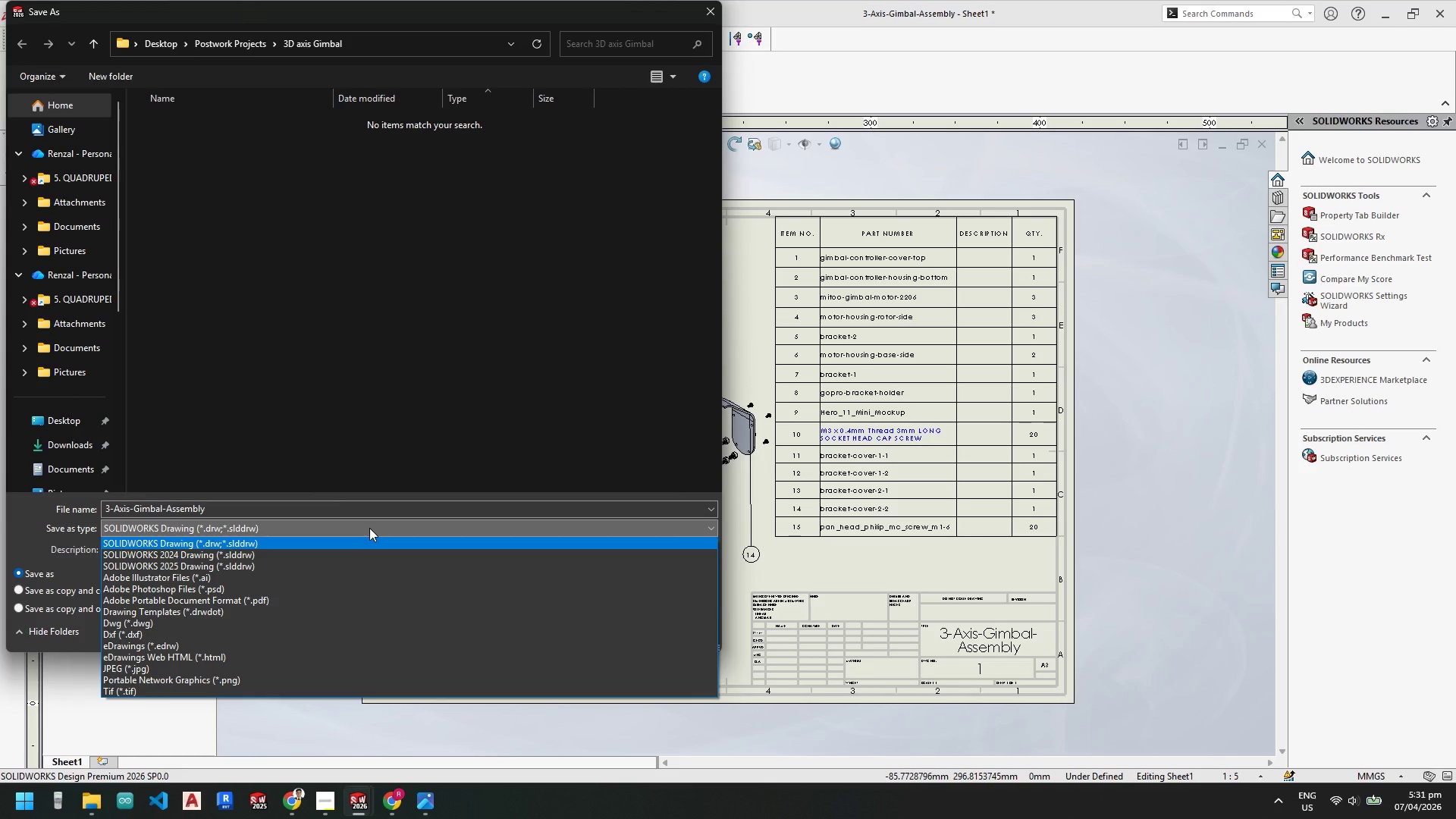 
left_click([199, 601])
 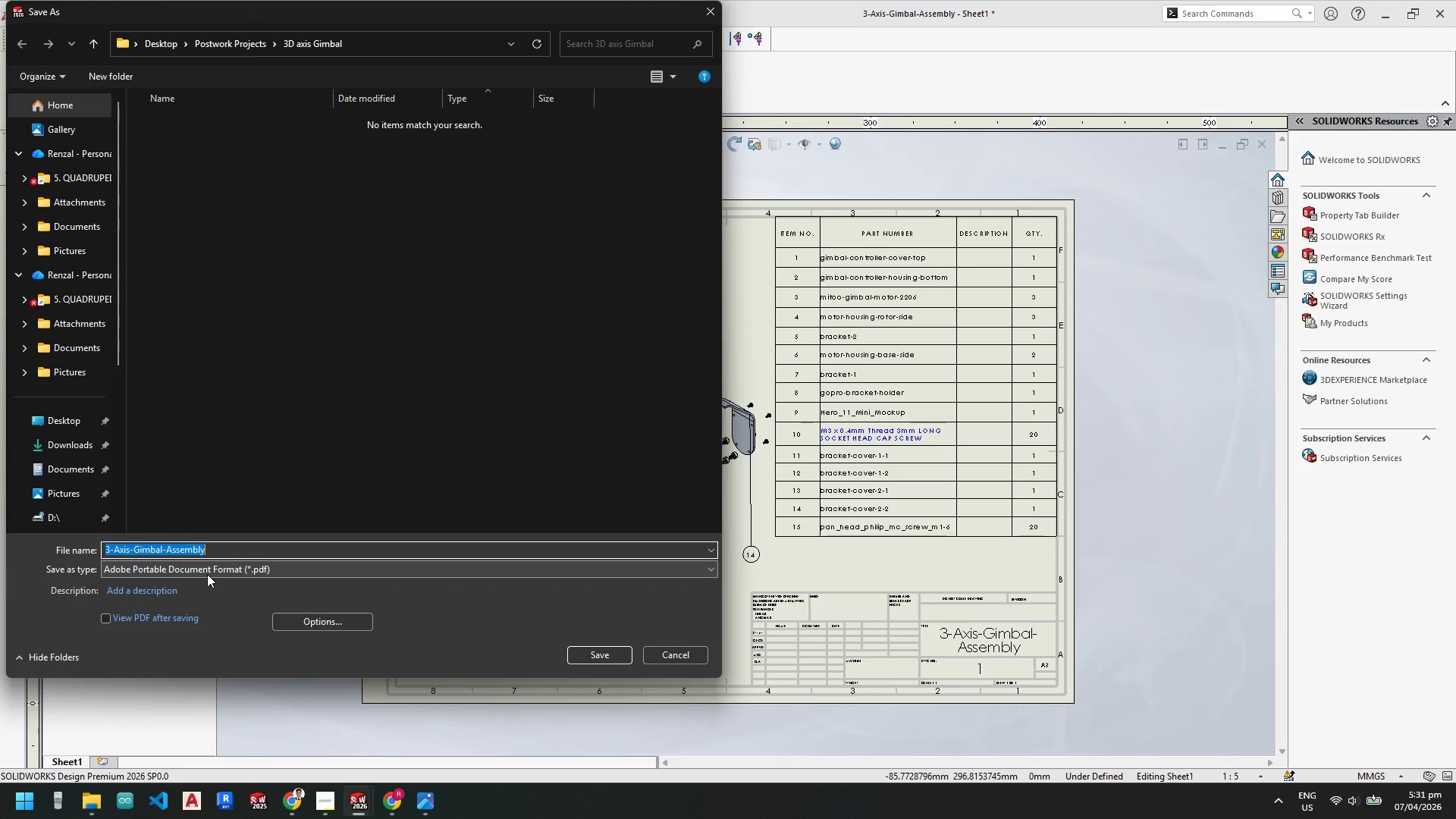 
wait(14.73)
 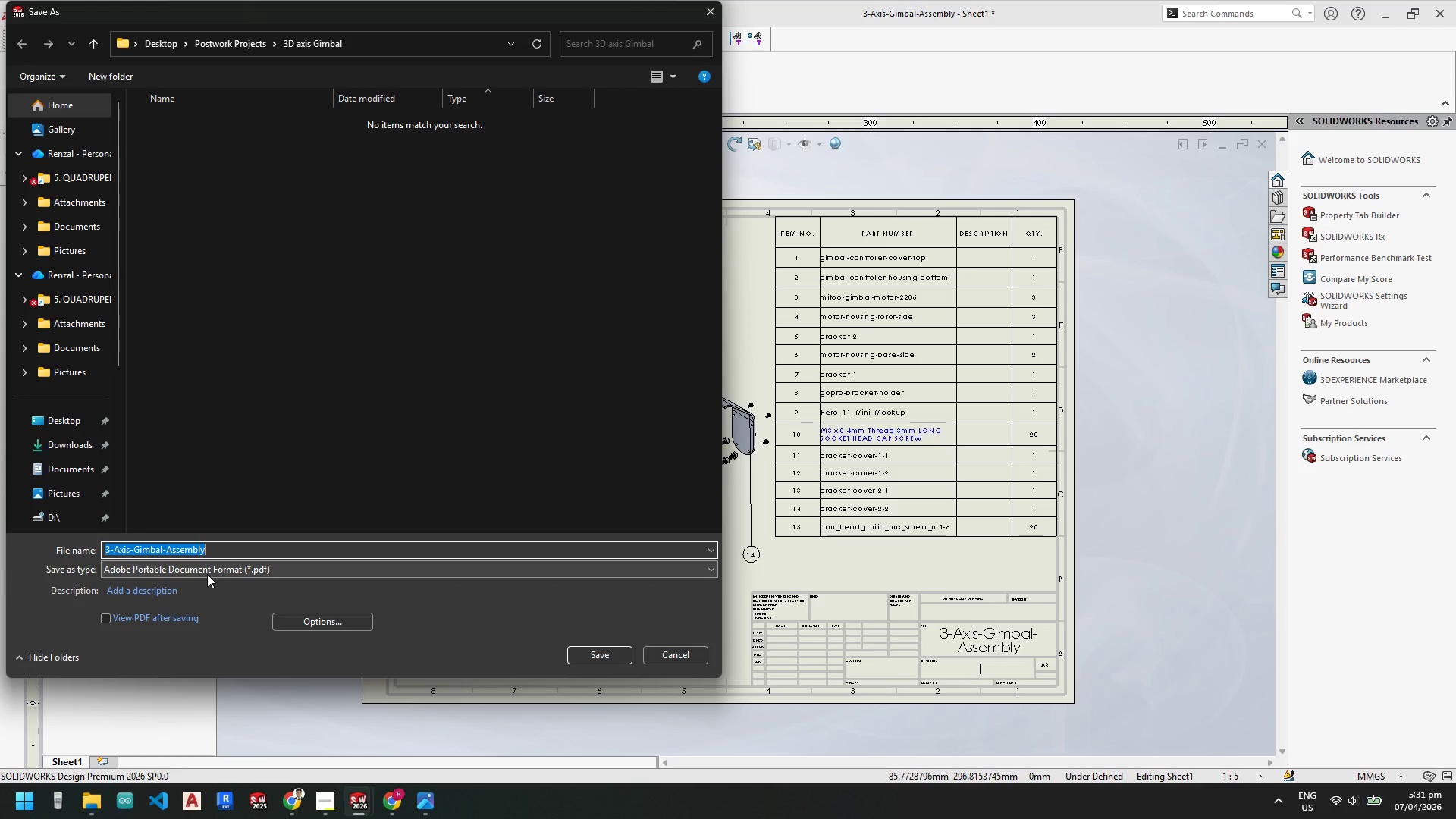 
left_click([231, 554])
 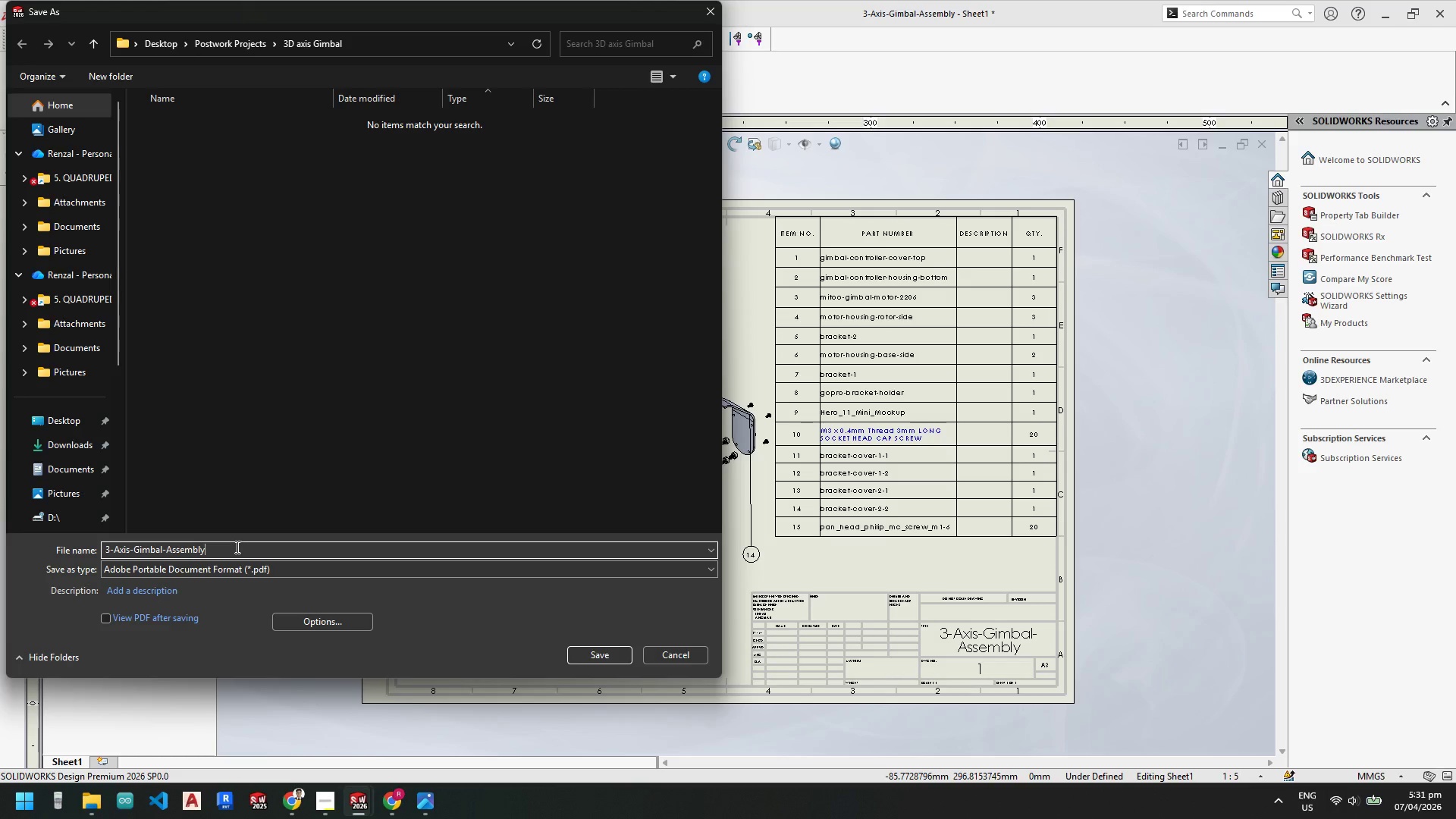 
hold_key(key=Backspace, duration=0.72)
 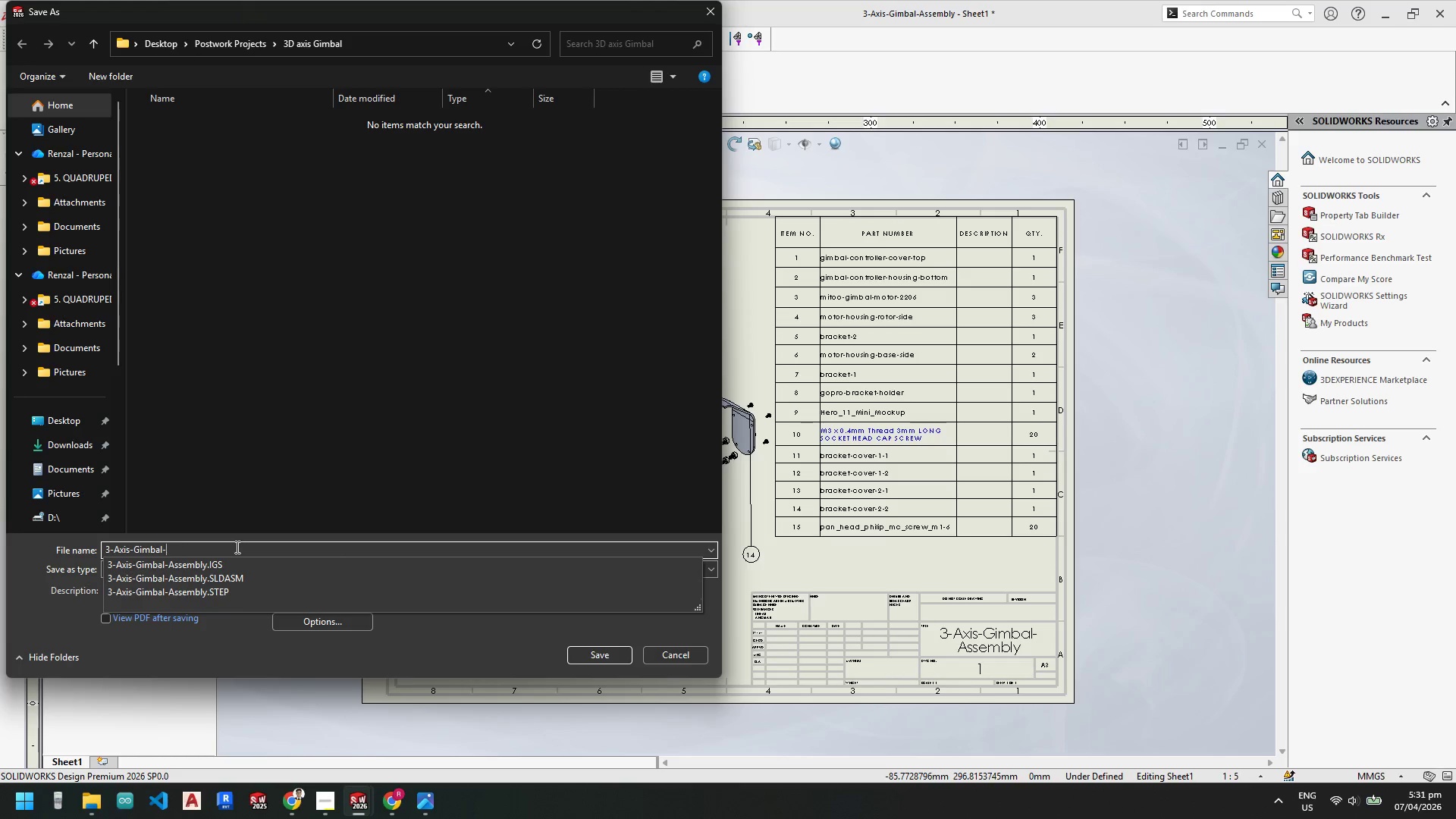 
key(Backspace)
key(Backspace)
type(- Exploded View and BOM)
 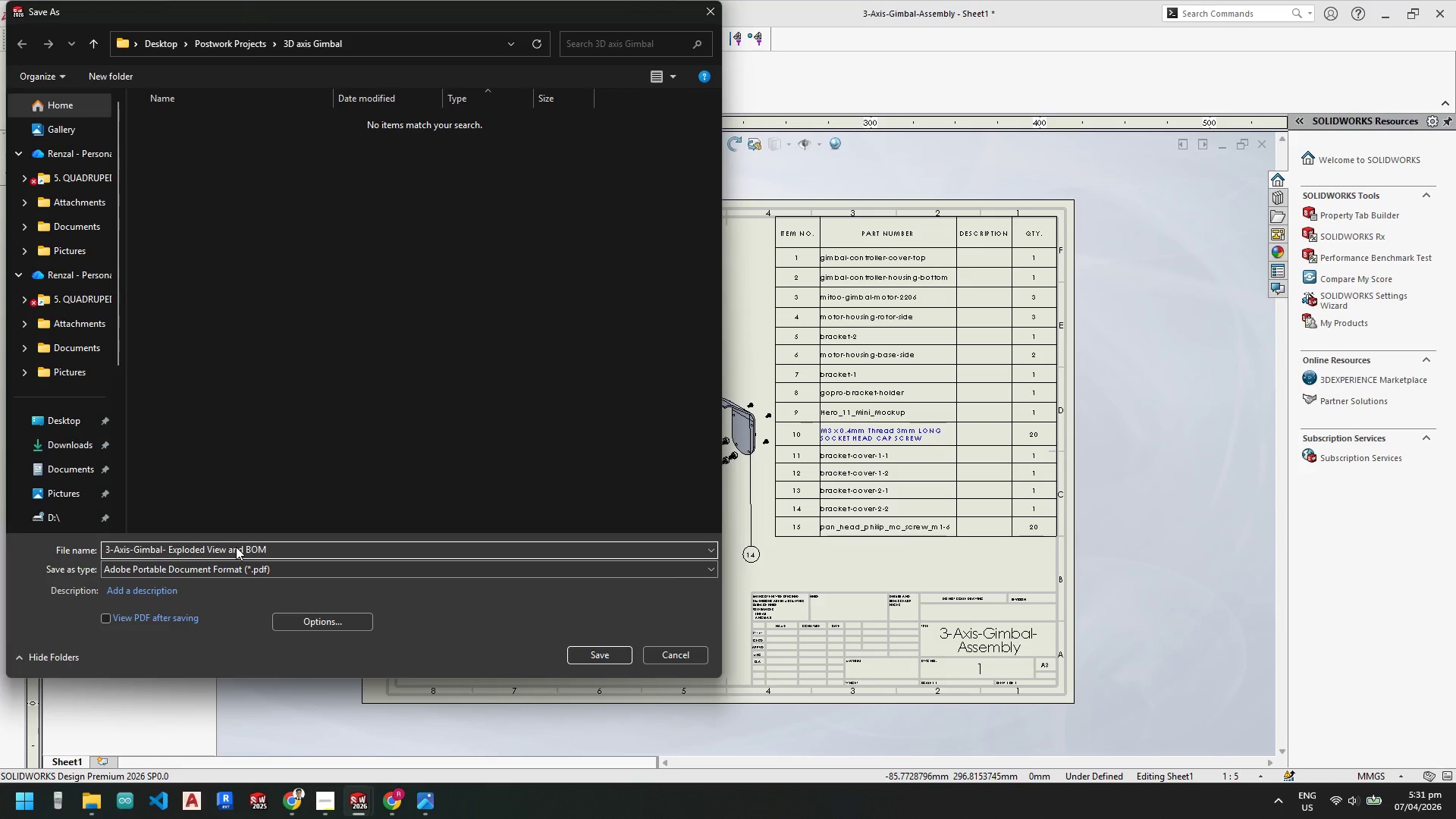 
left_click([604, 655])
 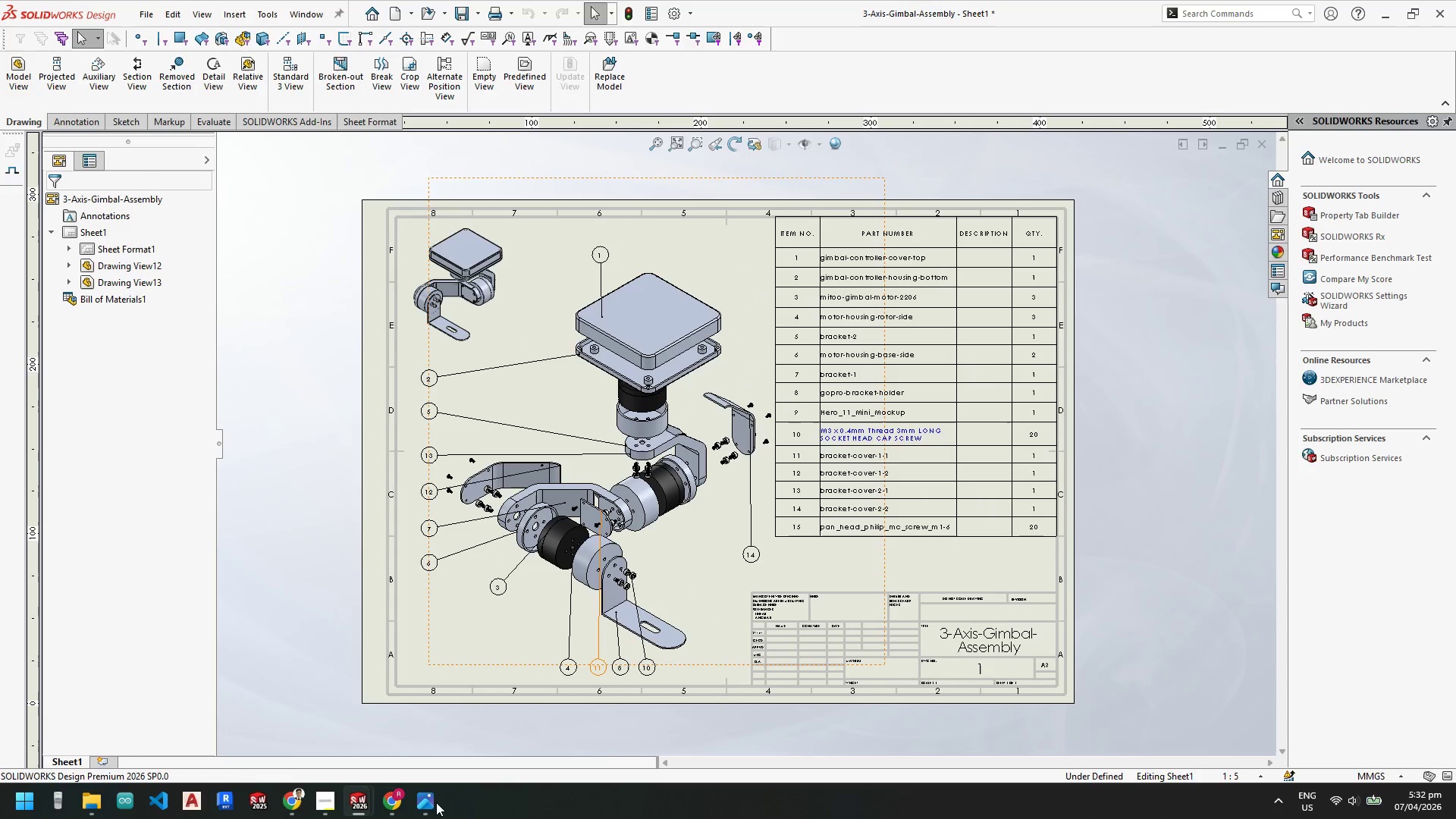 
wait(5.72)
 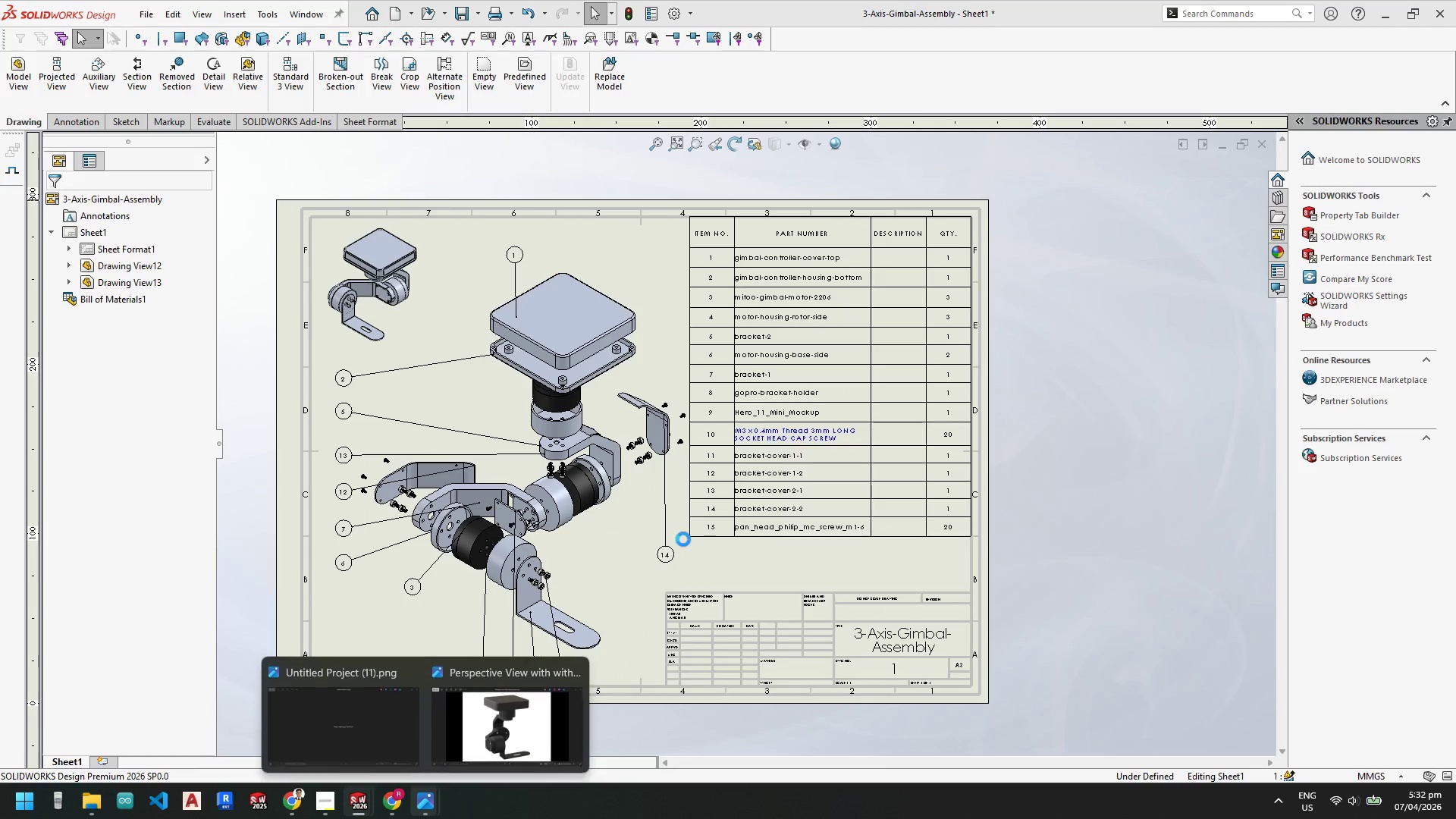 
left_click([428, 800])
 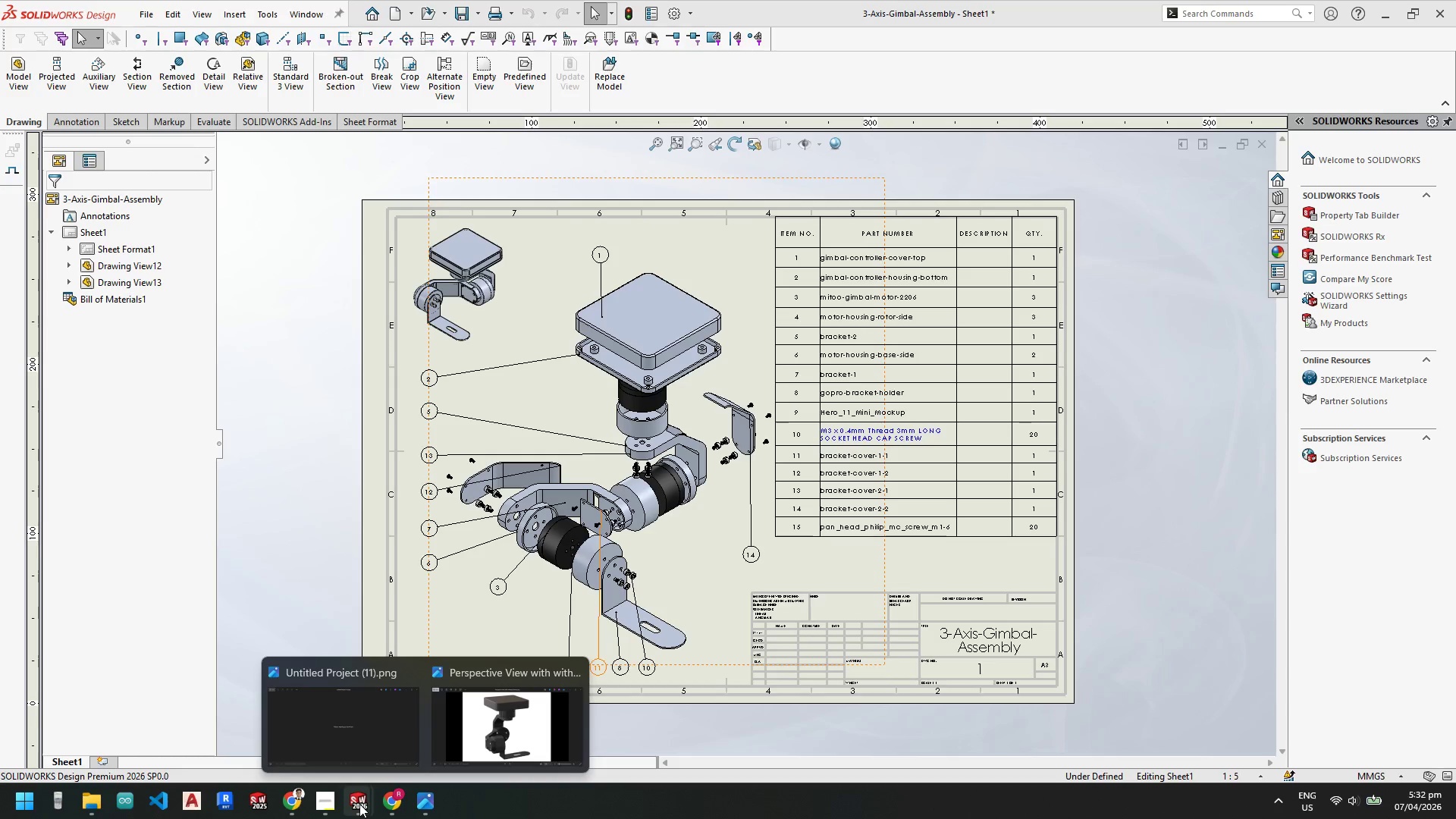 
left_click([502, 808])
 